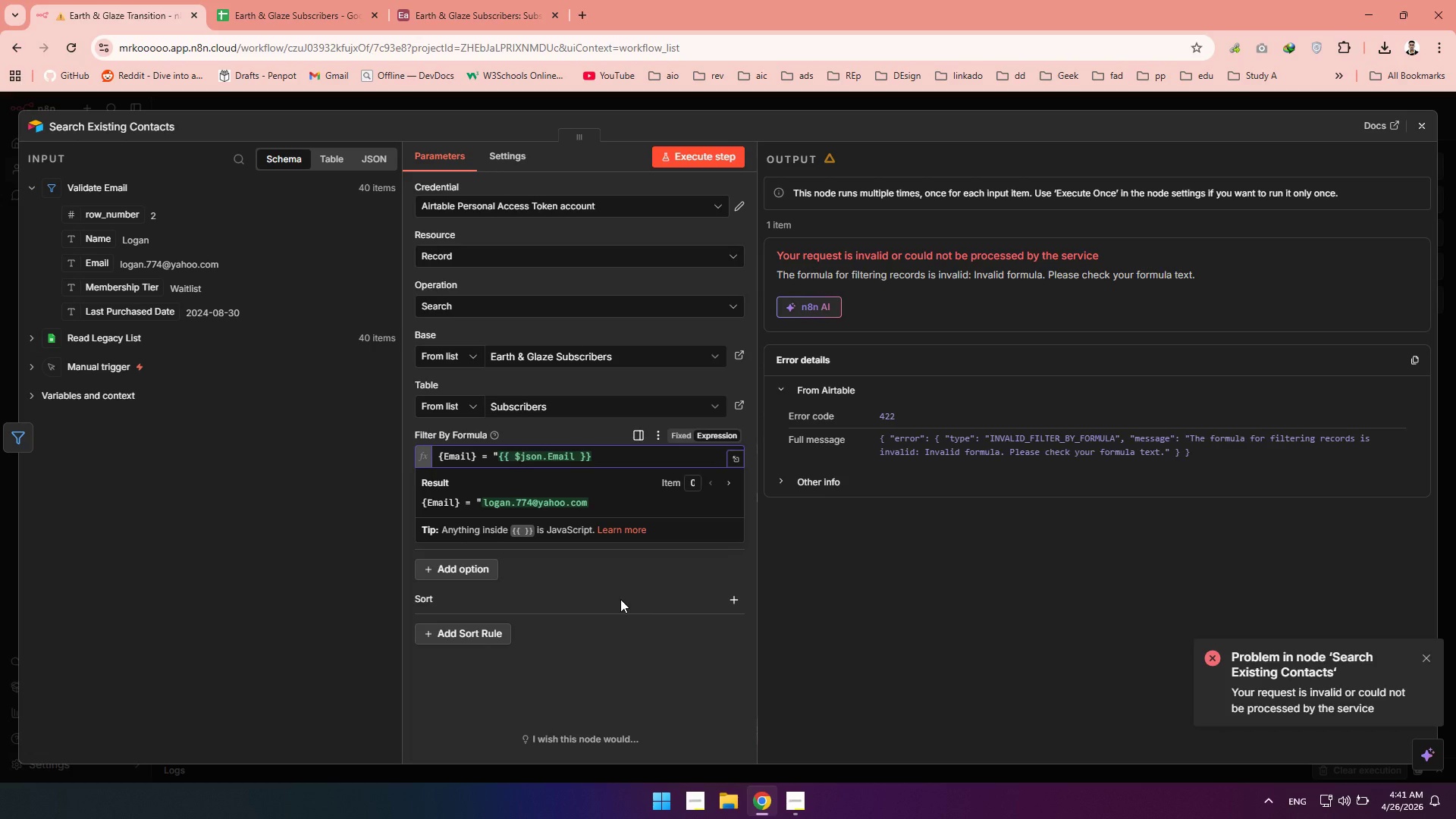 
key(Shift+Equal)
 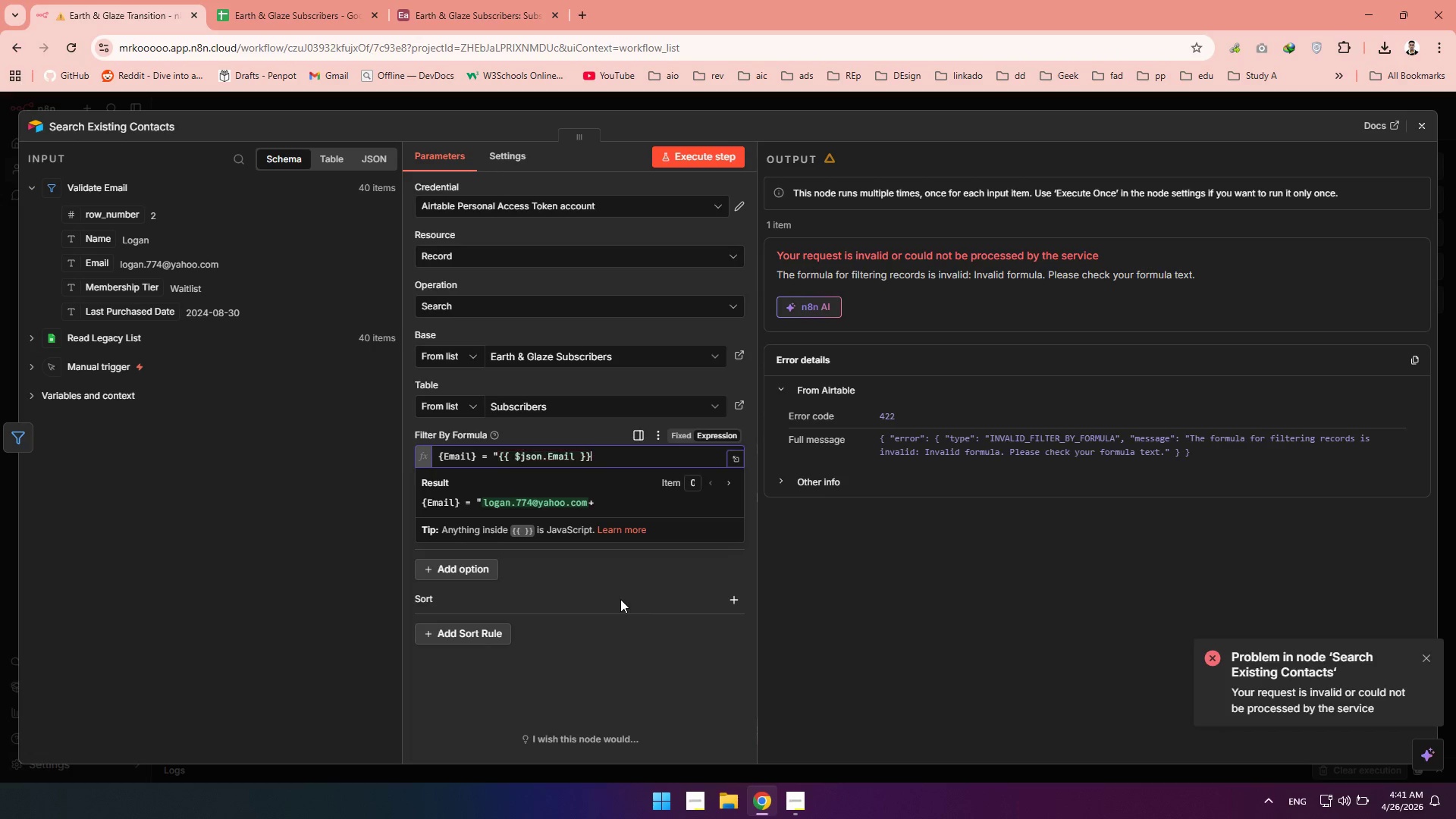 
key(Backspace)
 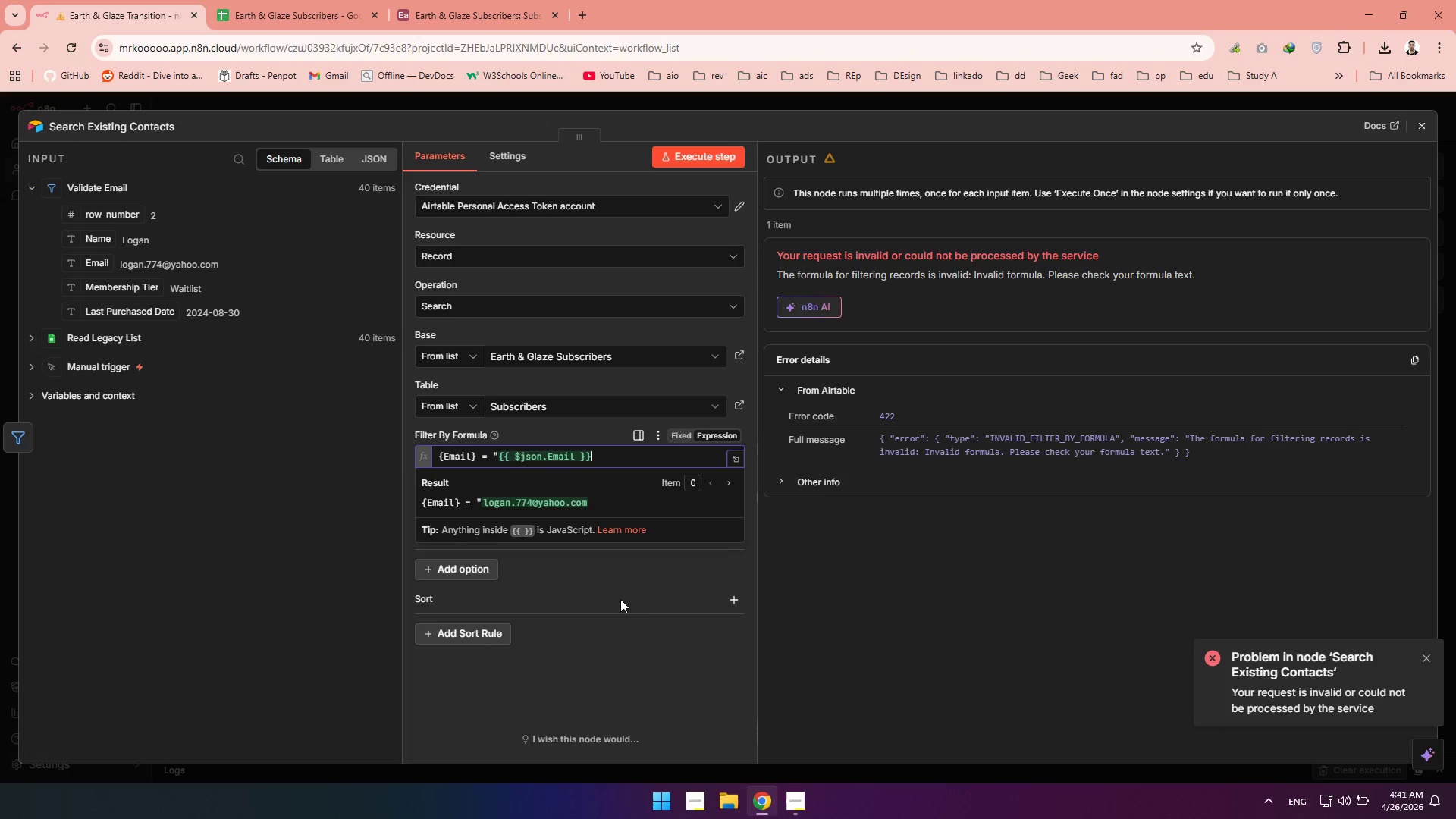 
key(Shift+Quote)
 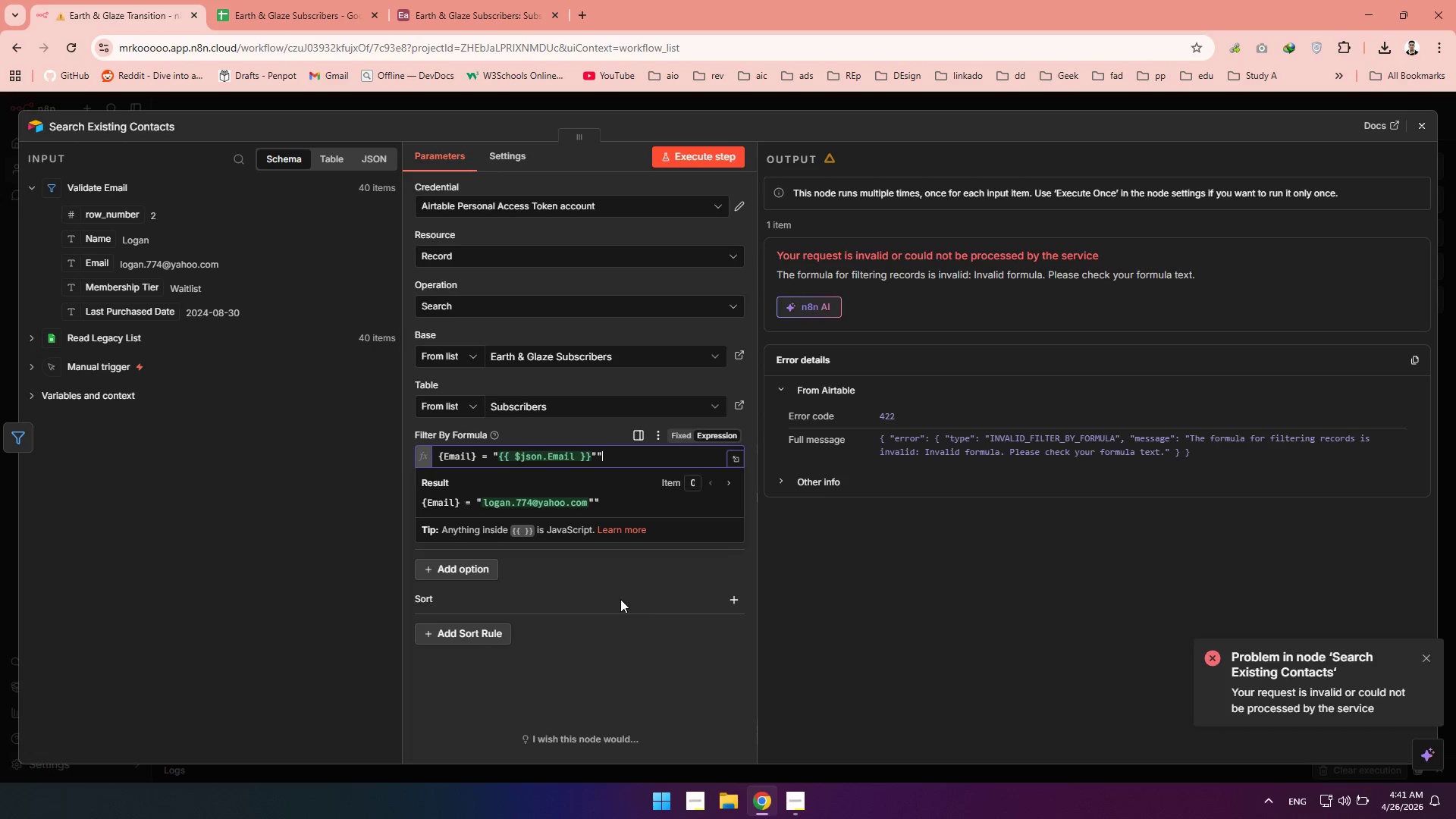 
key(ArrowRight)
 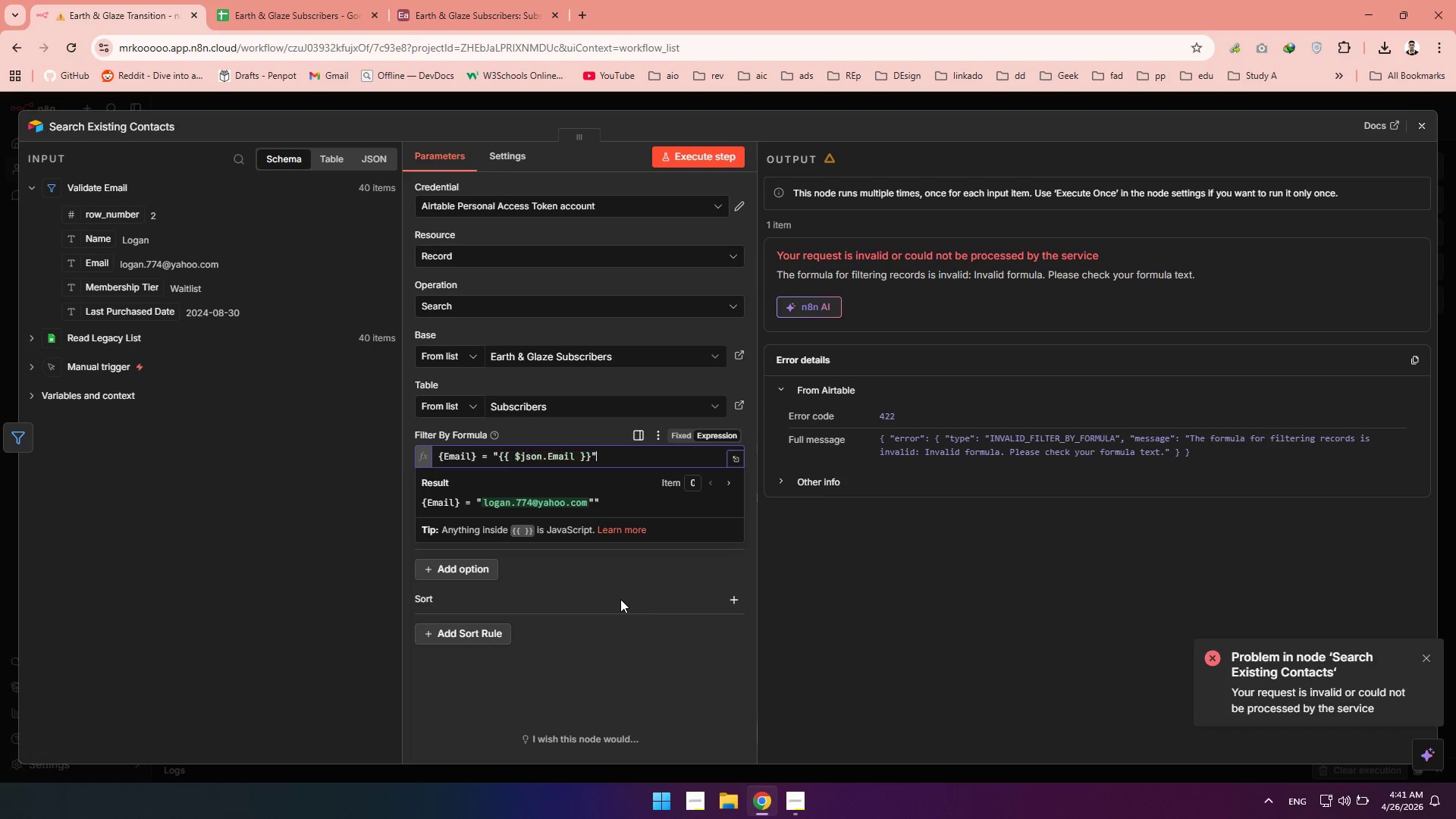 
key(Backspace)
 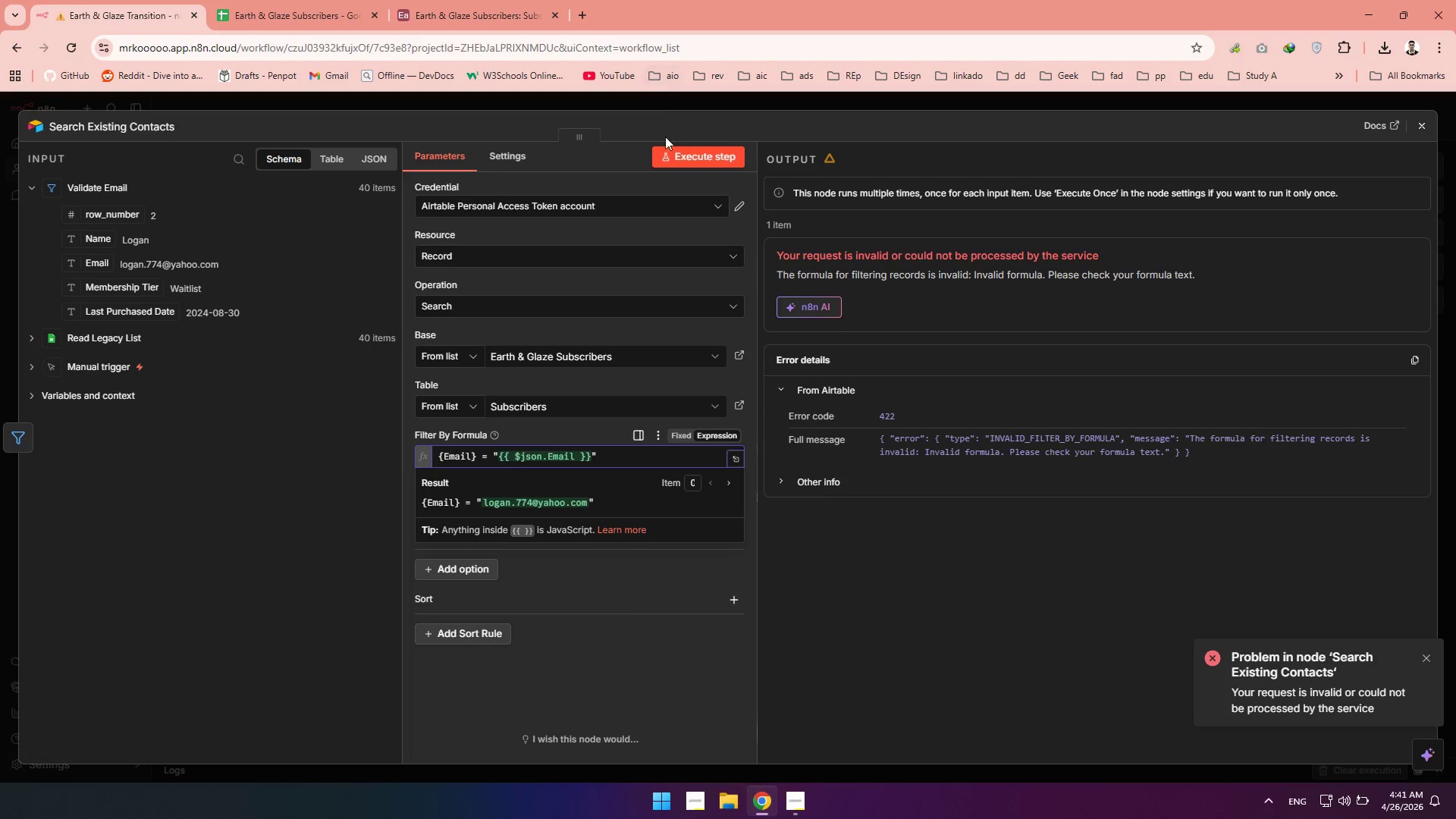 
left_click([678, 155])
 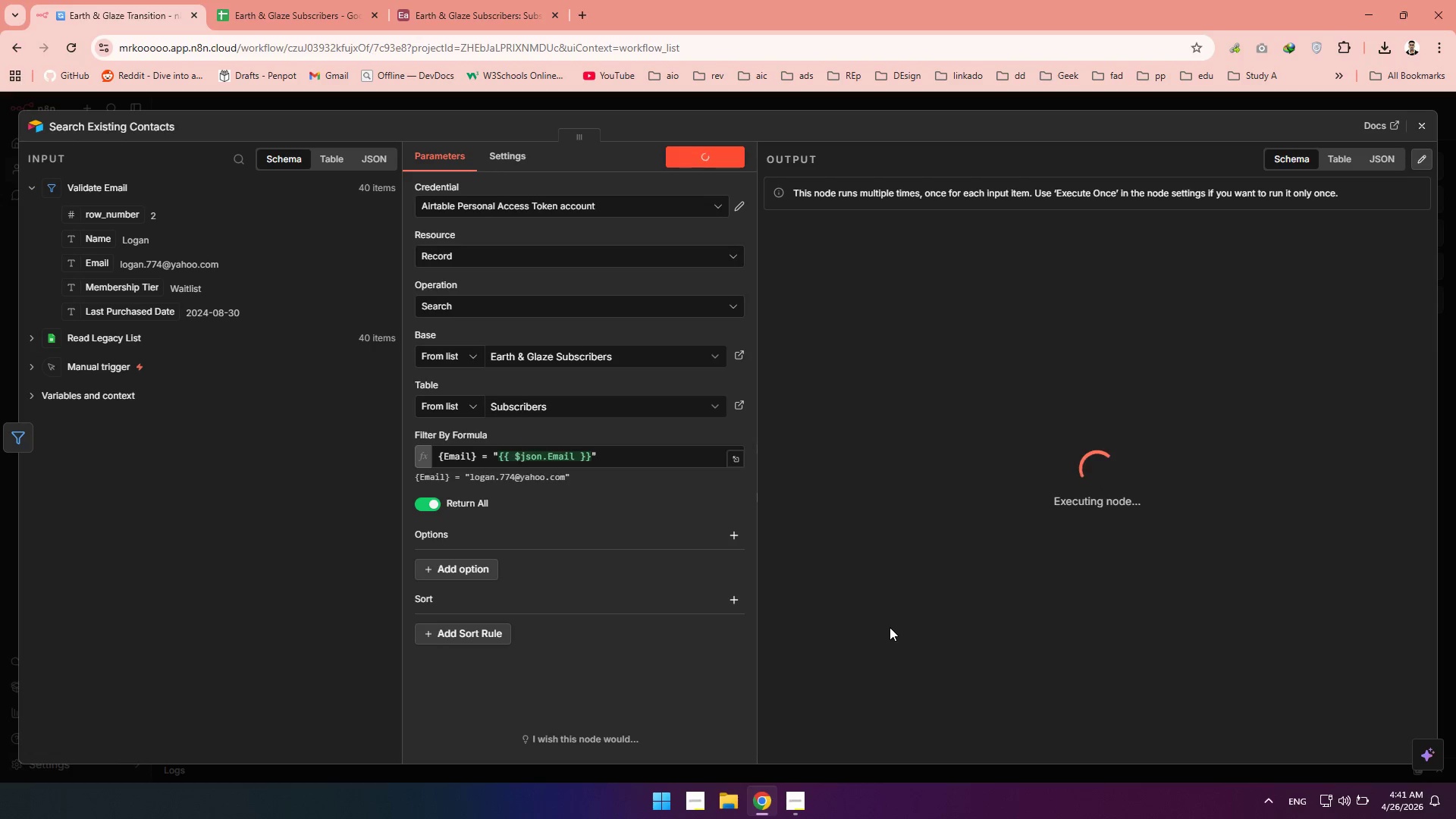 
wait(22.14)
 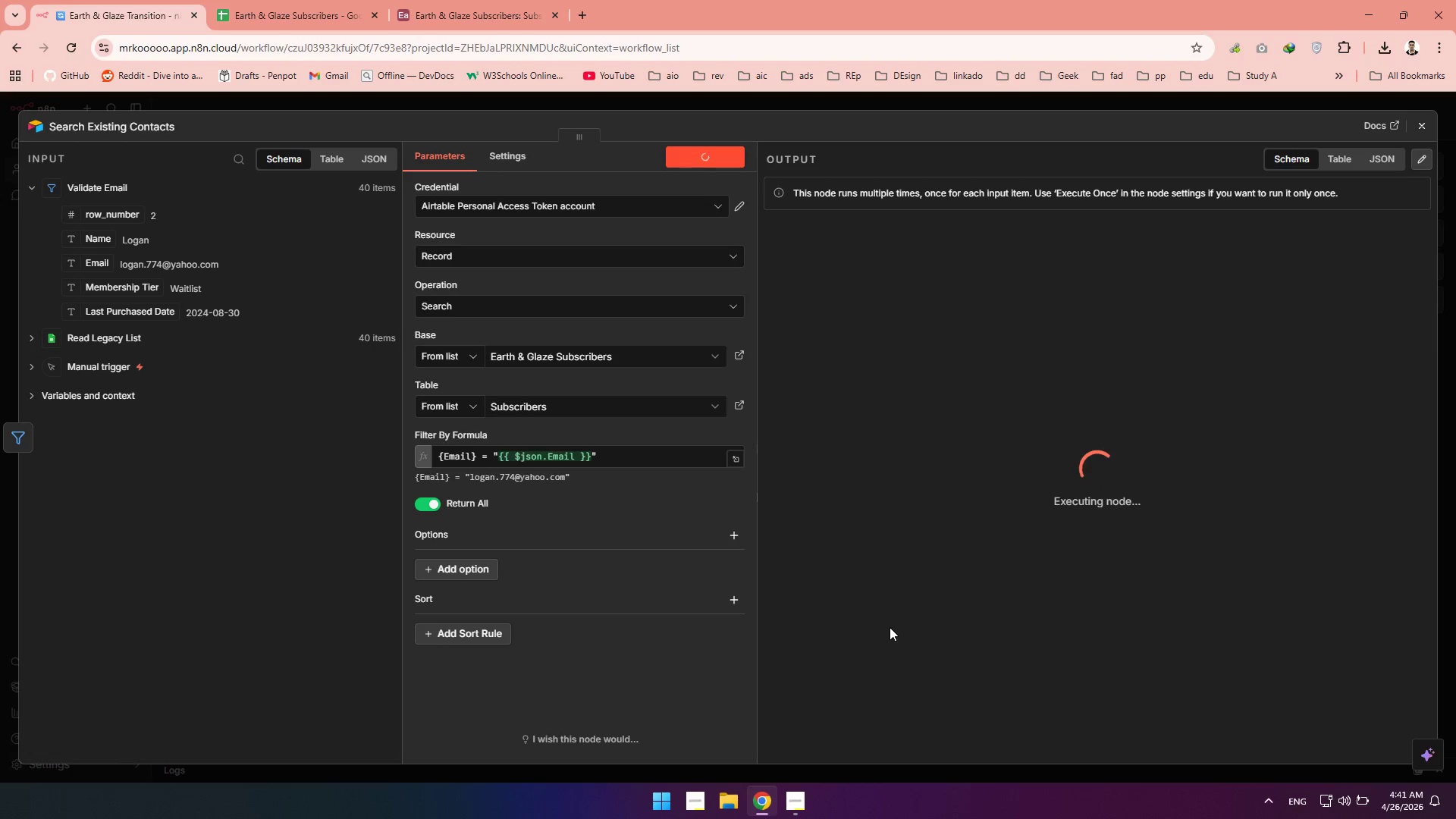 
left_click([1423, 131])
 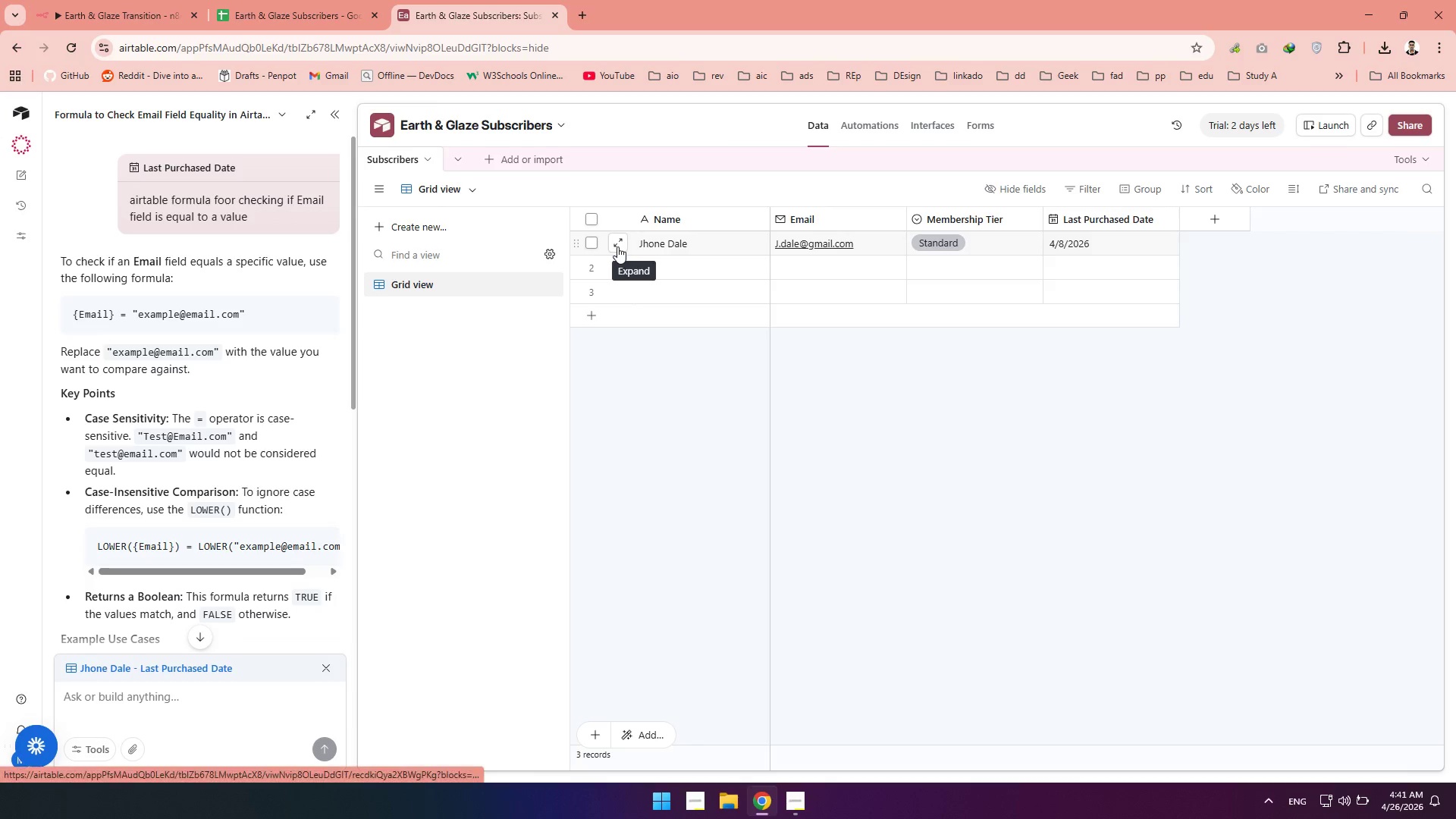 
left_click([590, 245])
 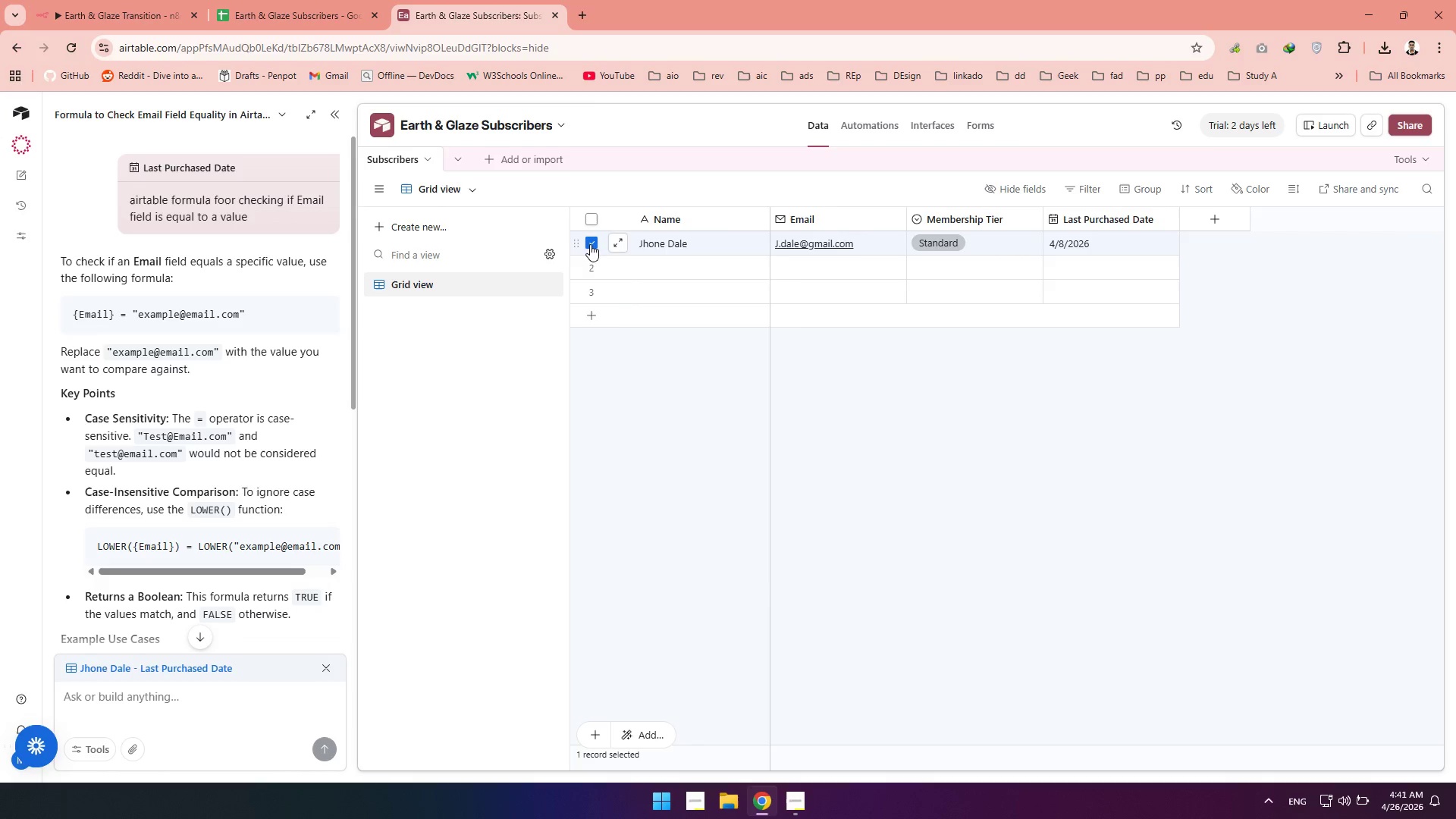 
right_click([590, 244])
 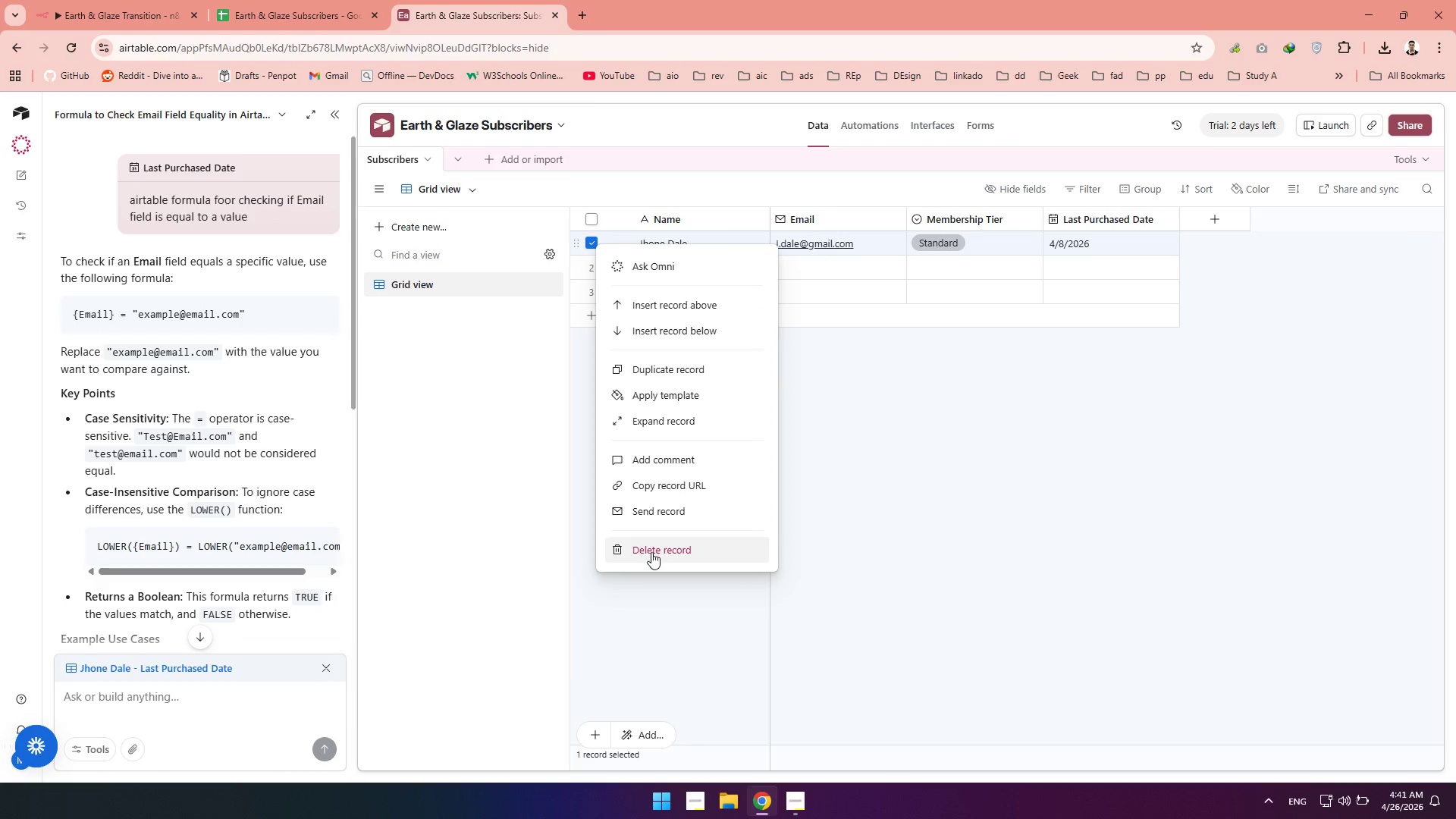 
left_click([652, 553])
 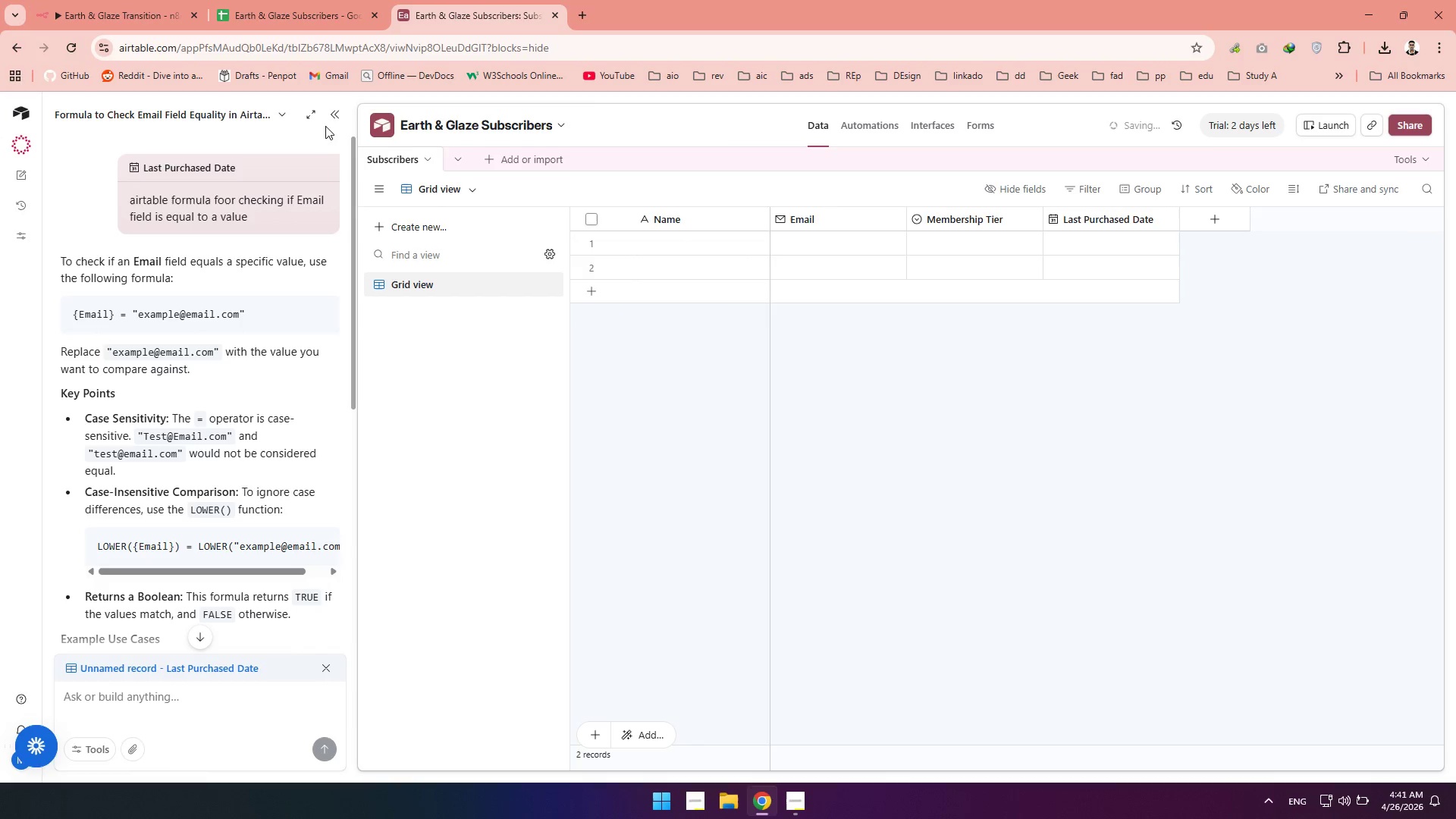 
left_click([336, 116])
 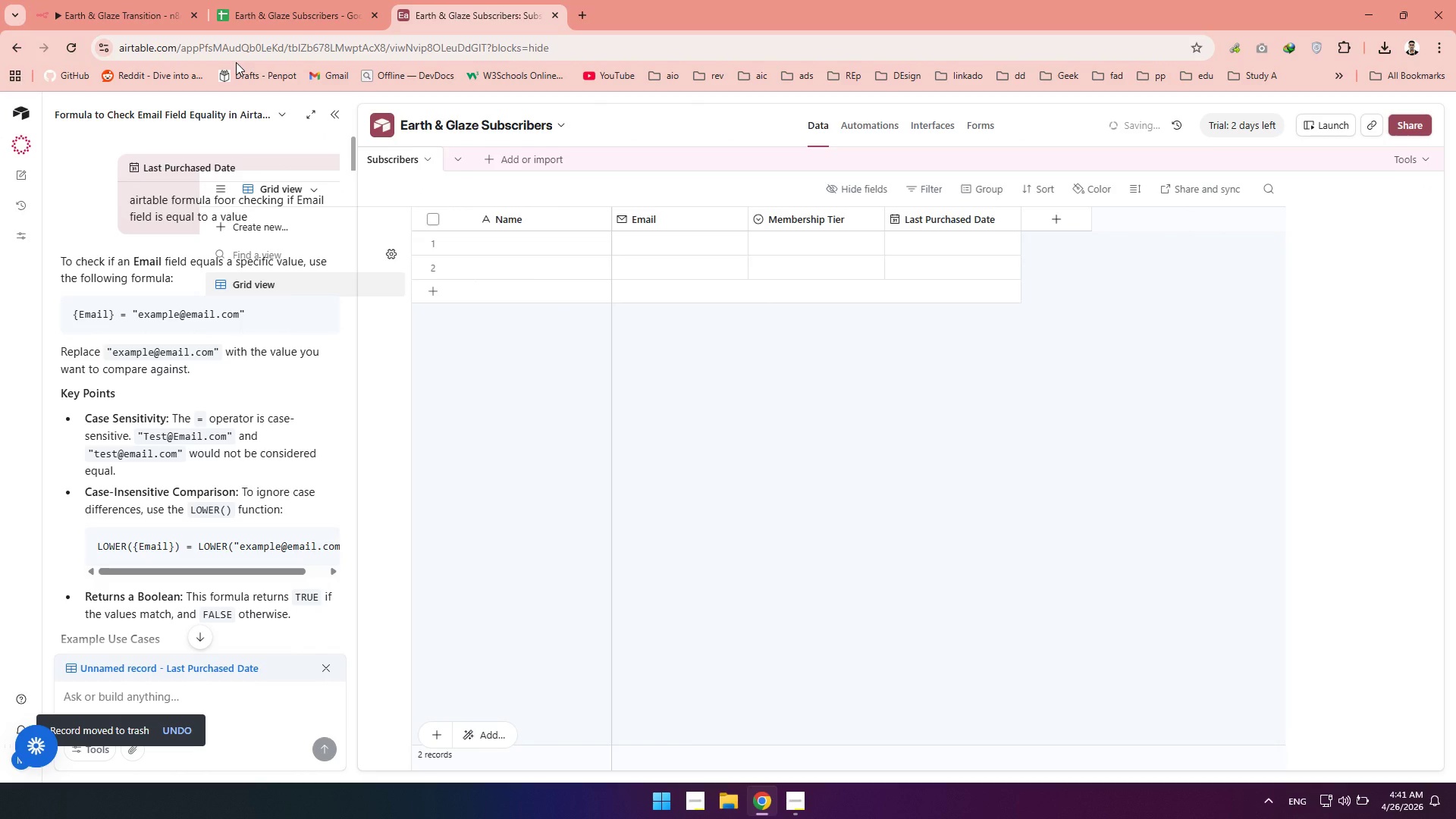 
left_click([125, 17])
 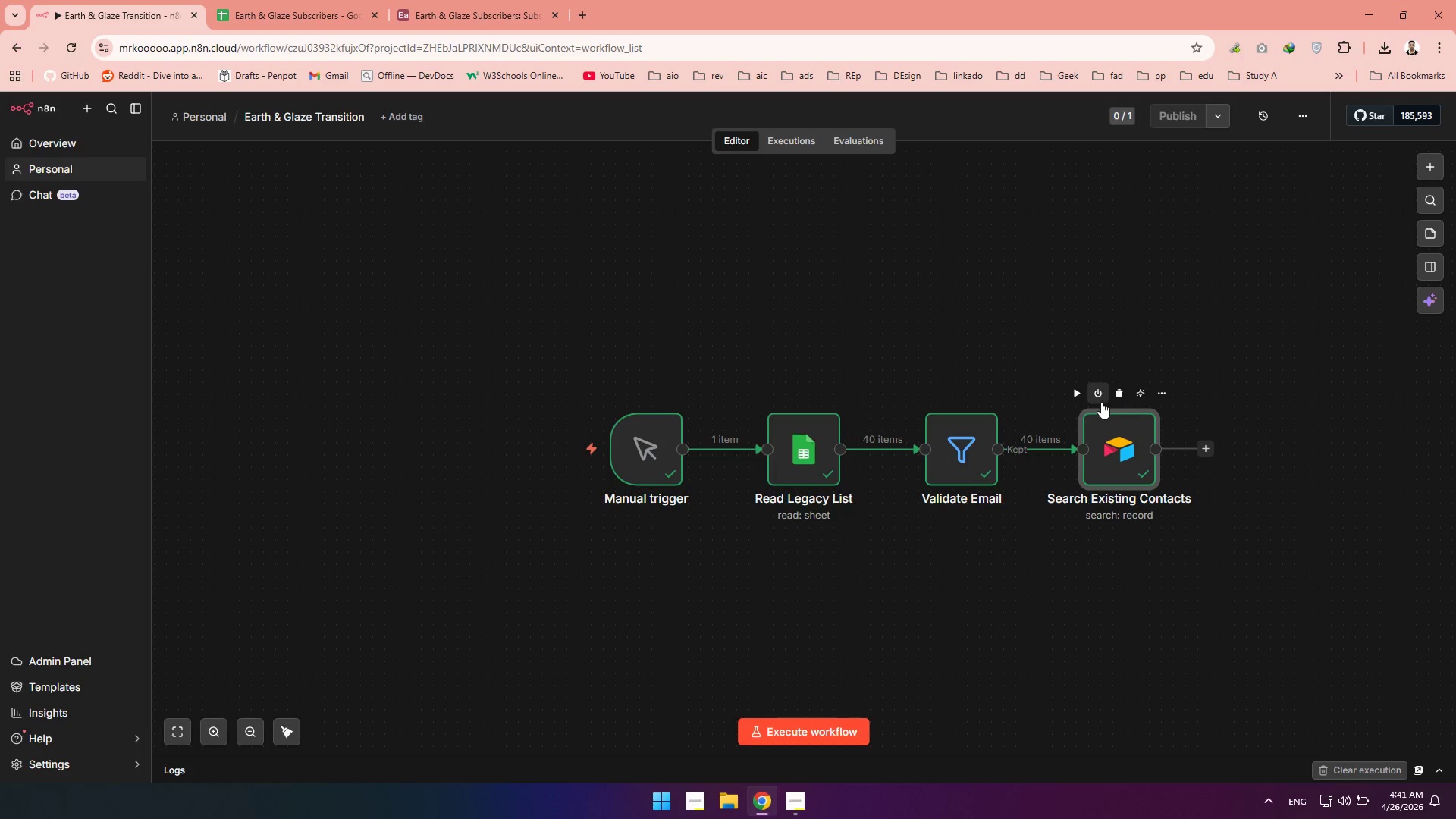 
left_click([1076, 399])
 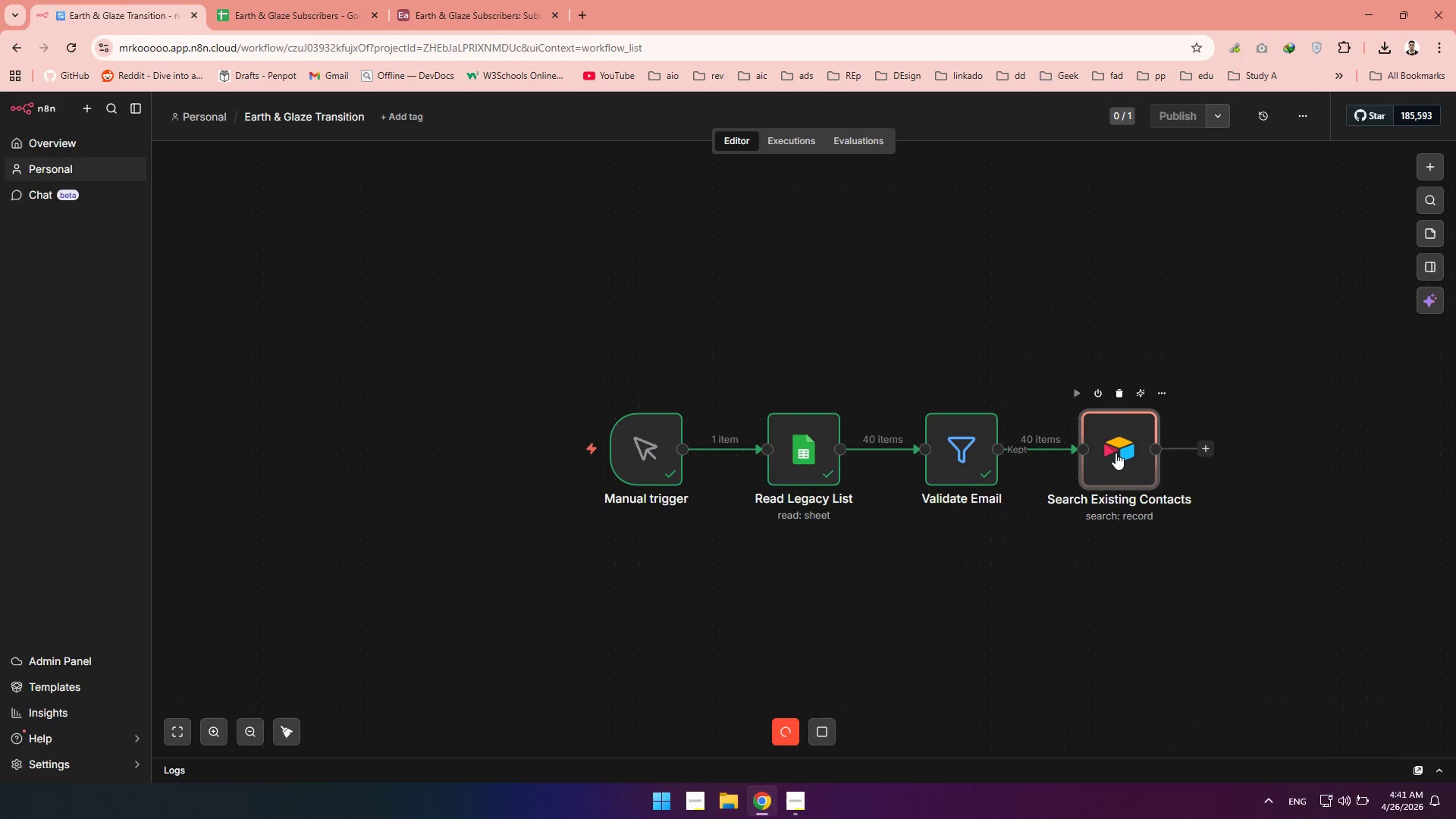 
double_click([1116, 453])
 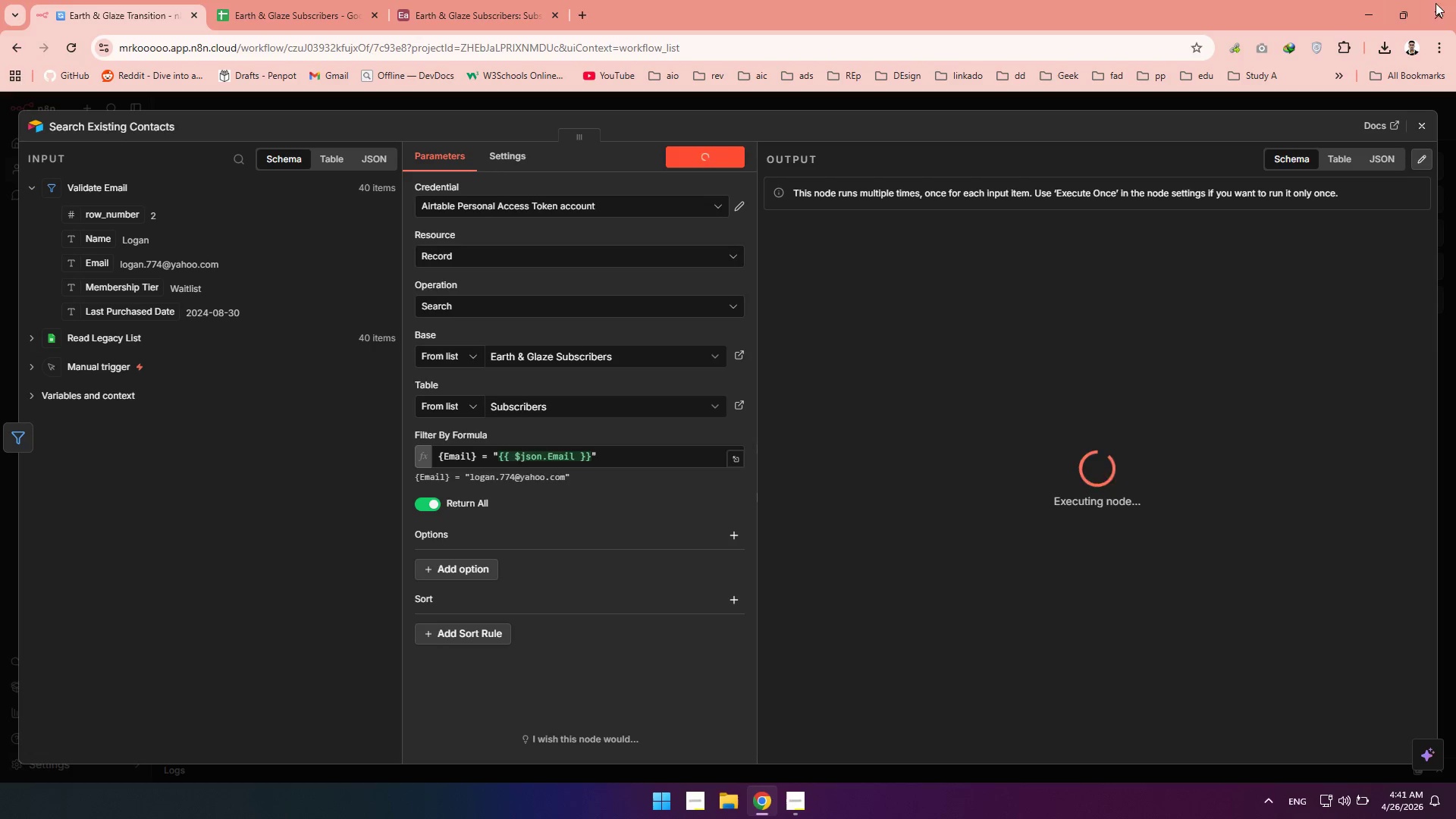 
wait(18.06)
 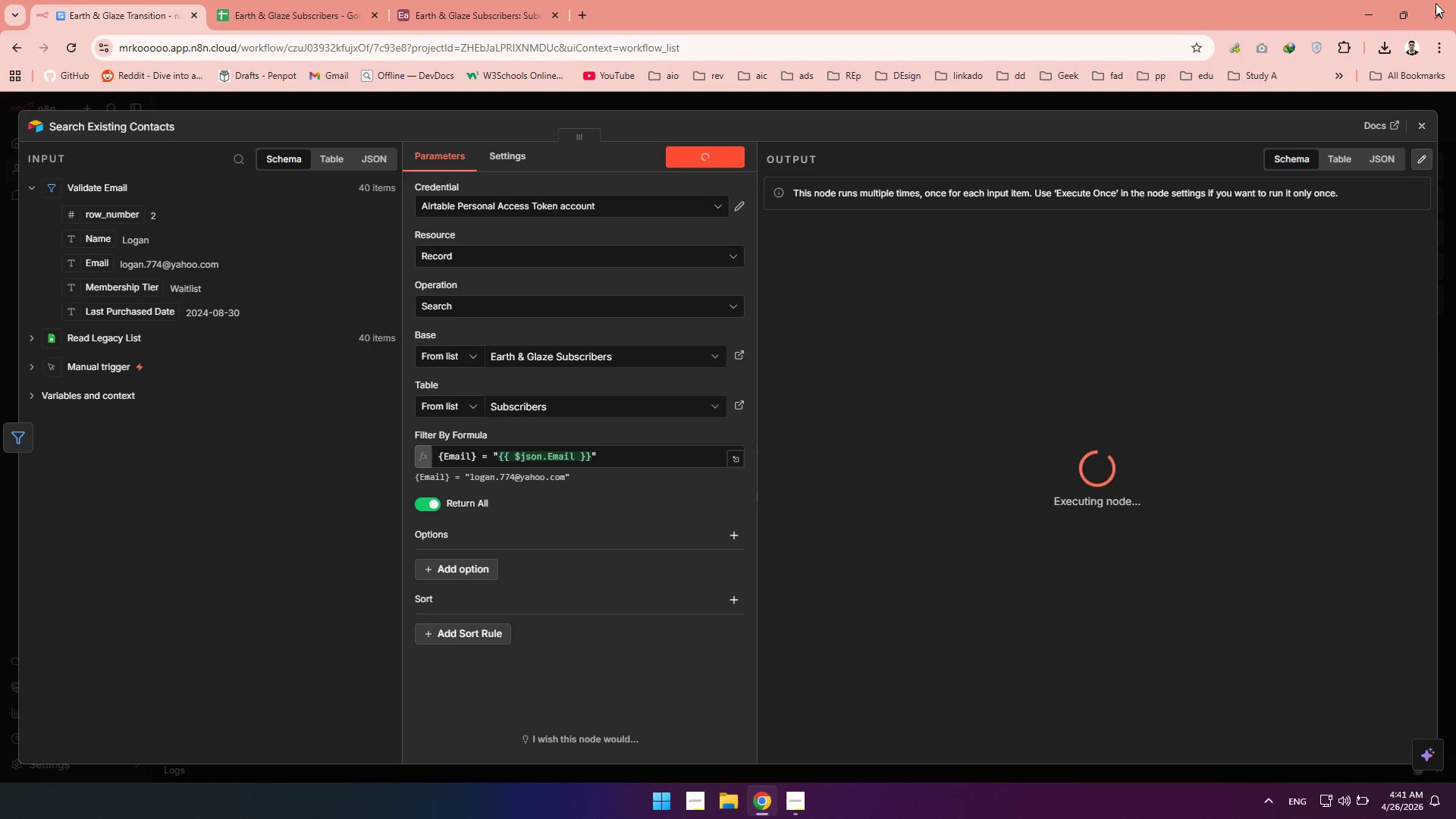 
left_click([1429, 130])
 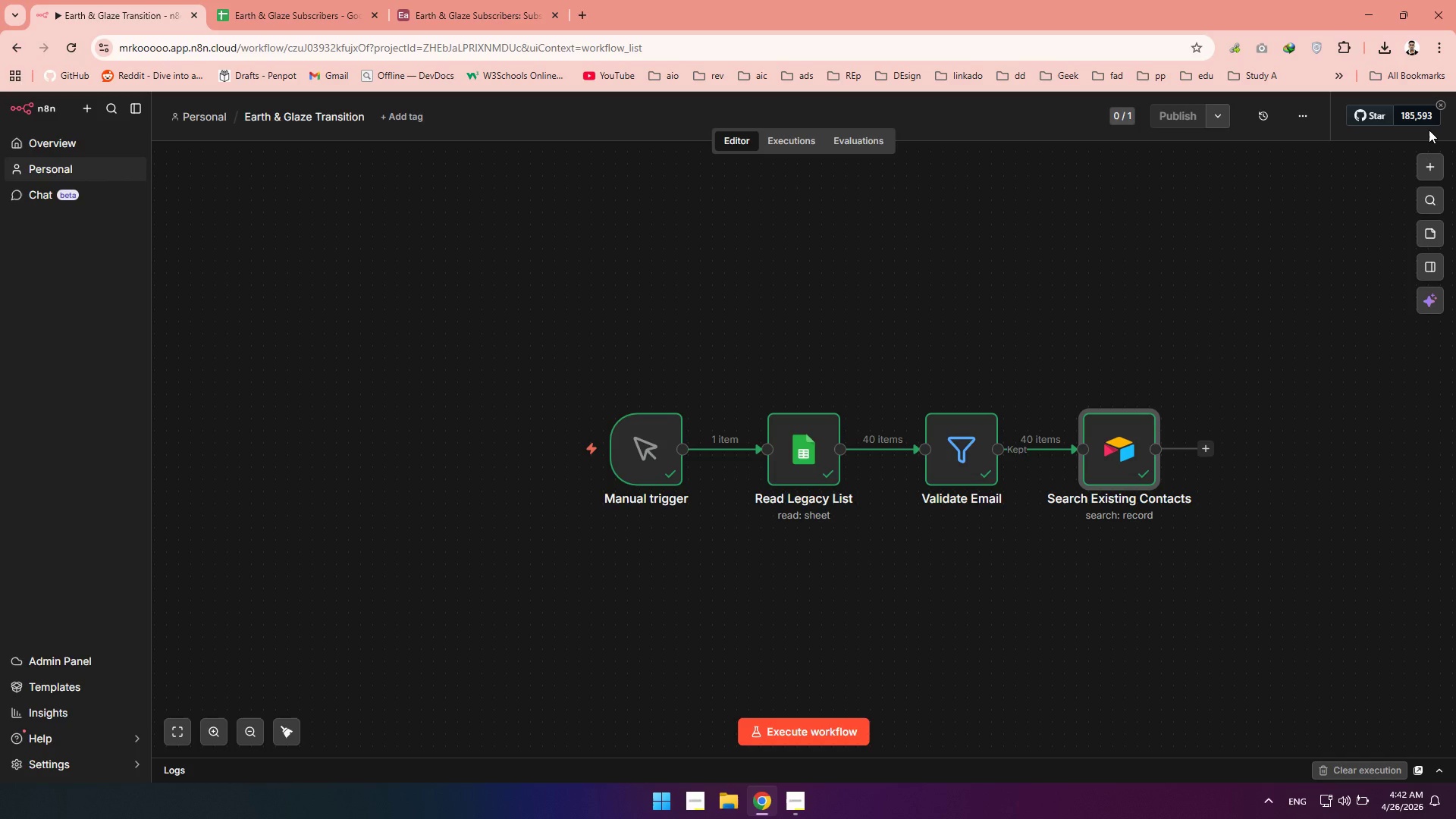 
wait(20.61)
 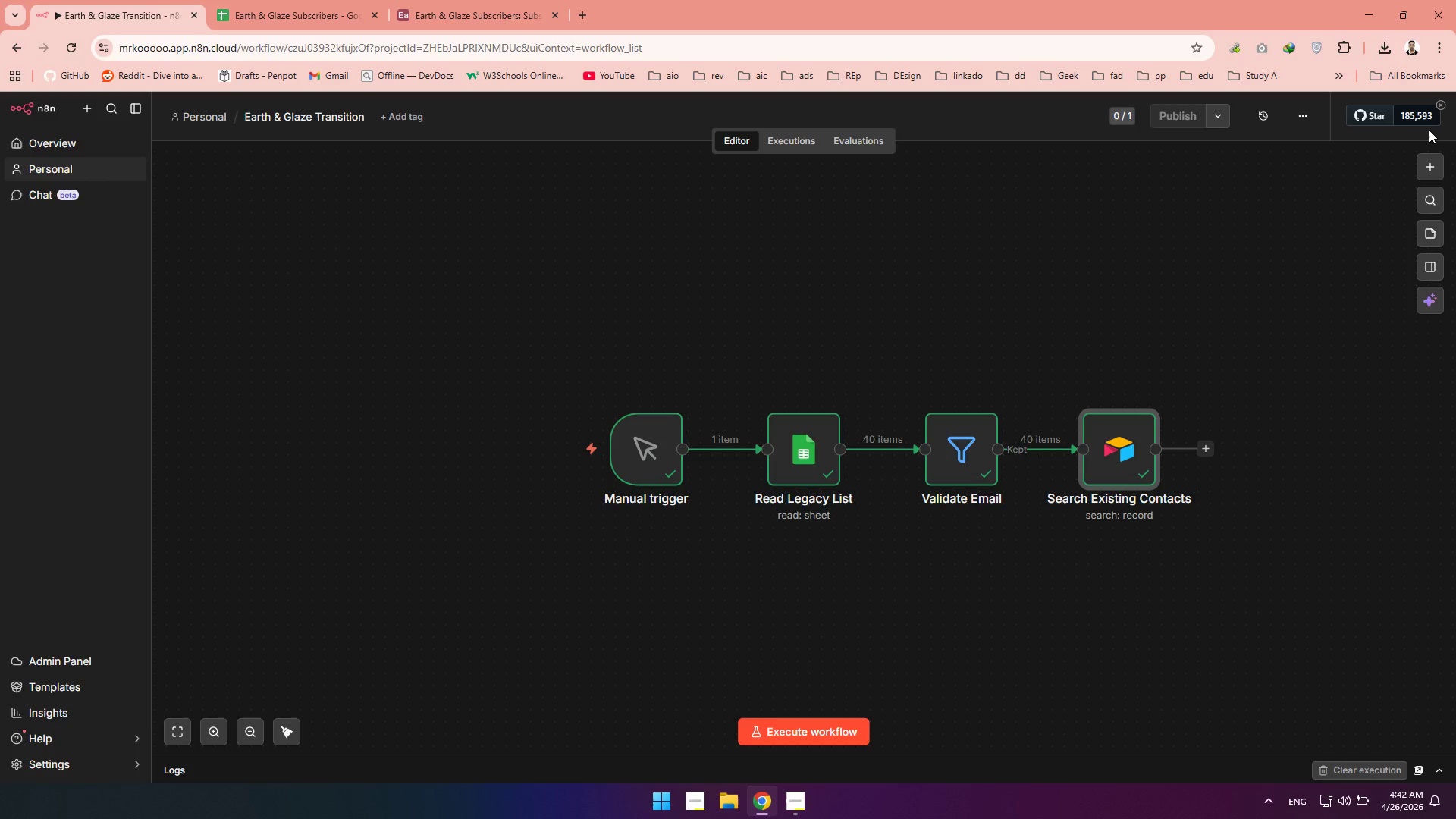 
double_click([1112, 450])
 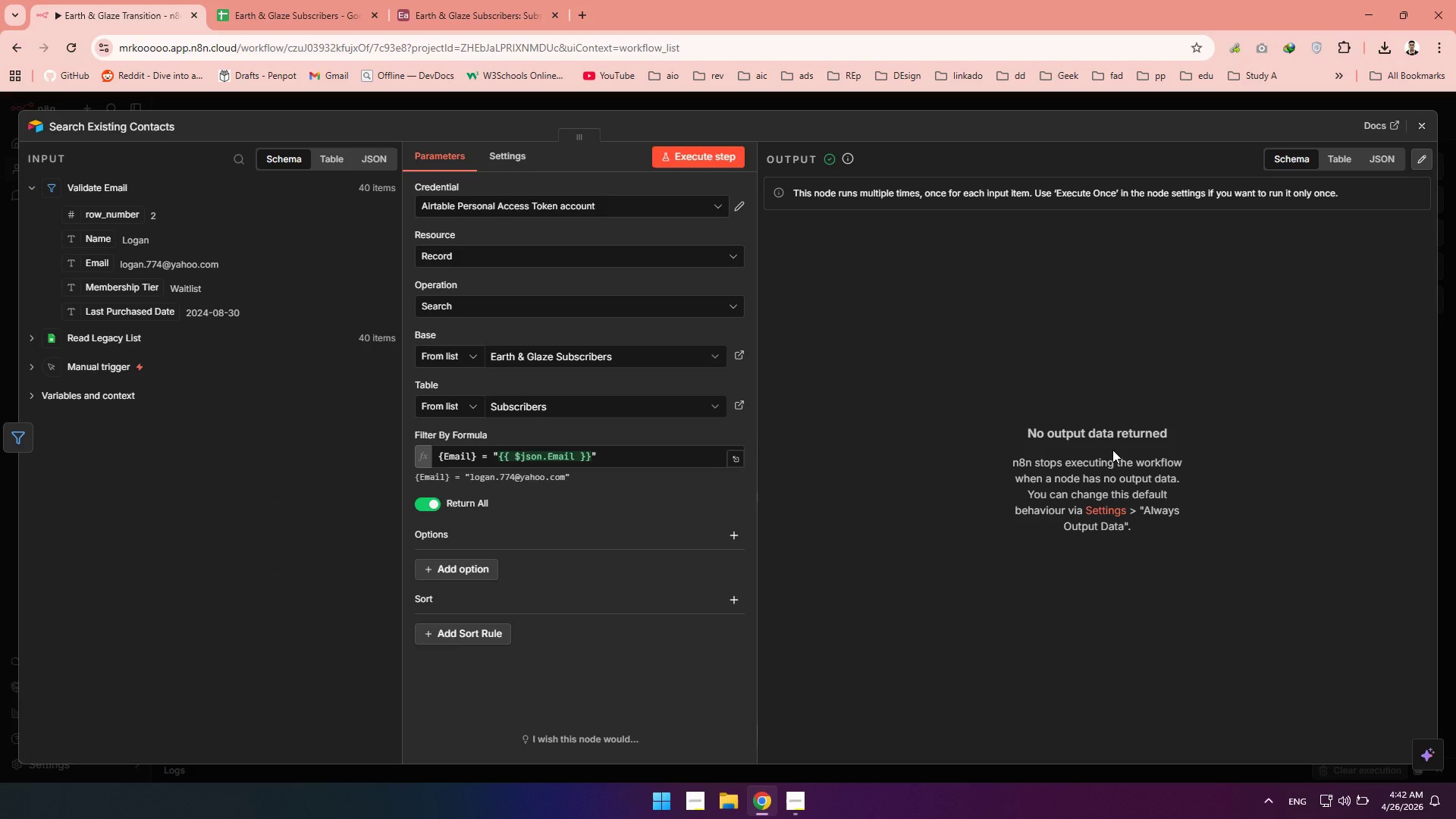 
left_click([949, 400])
 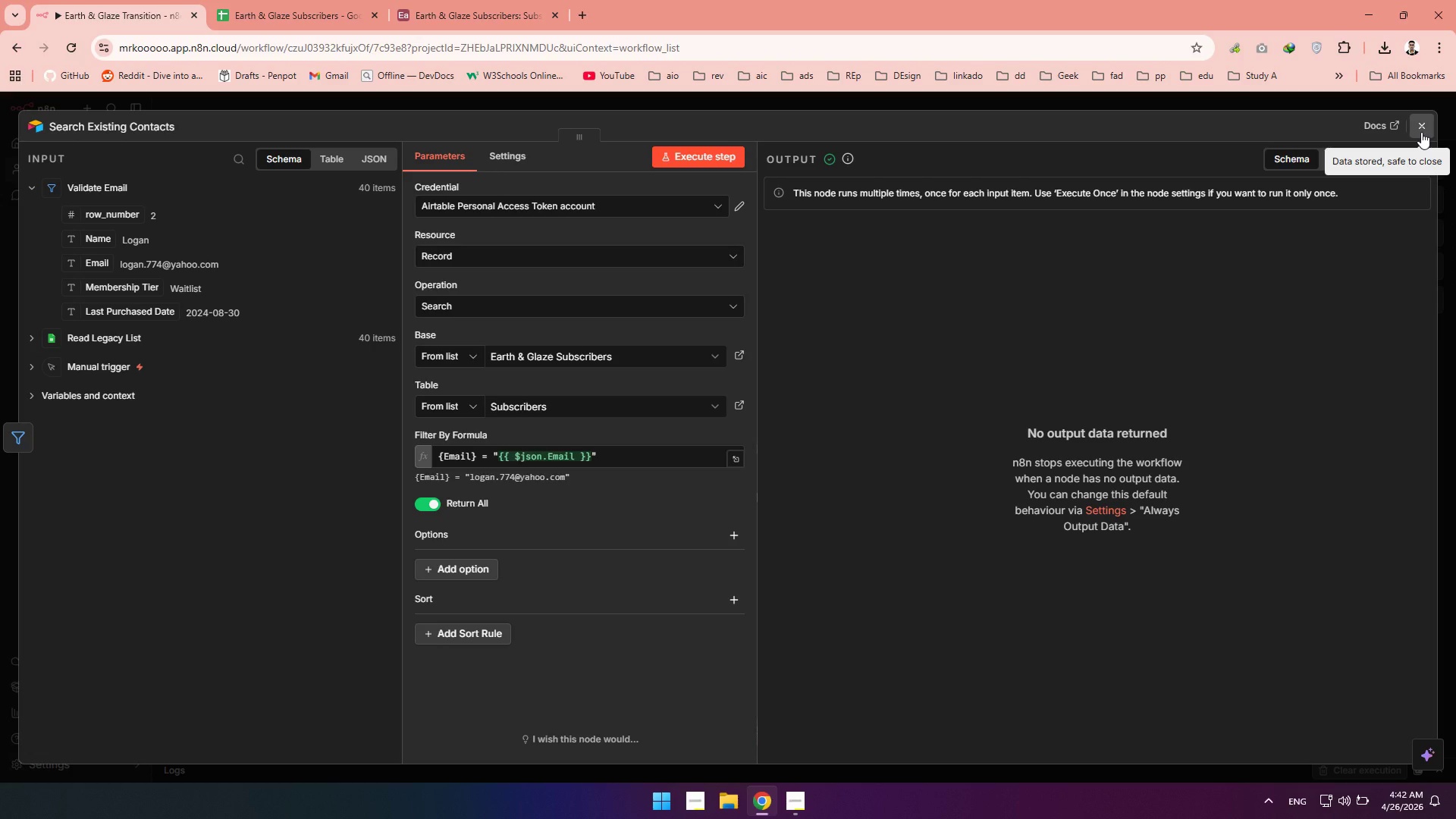 
wait(5.27)
 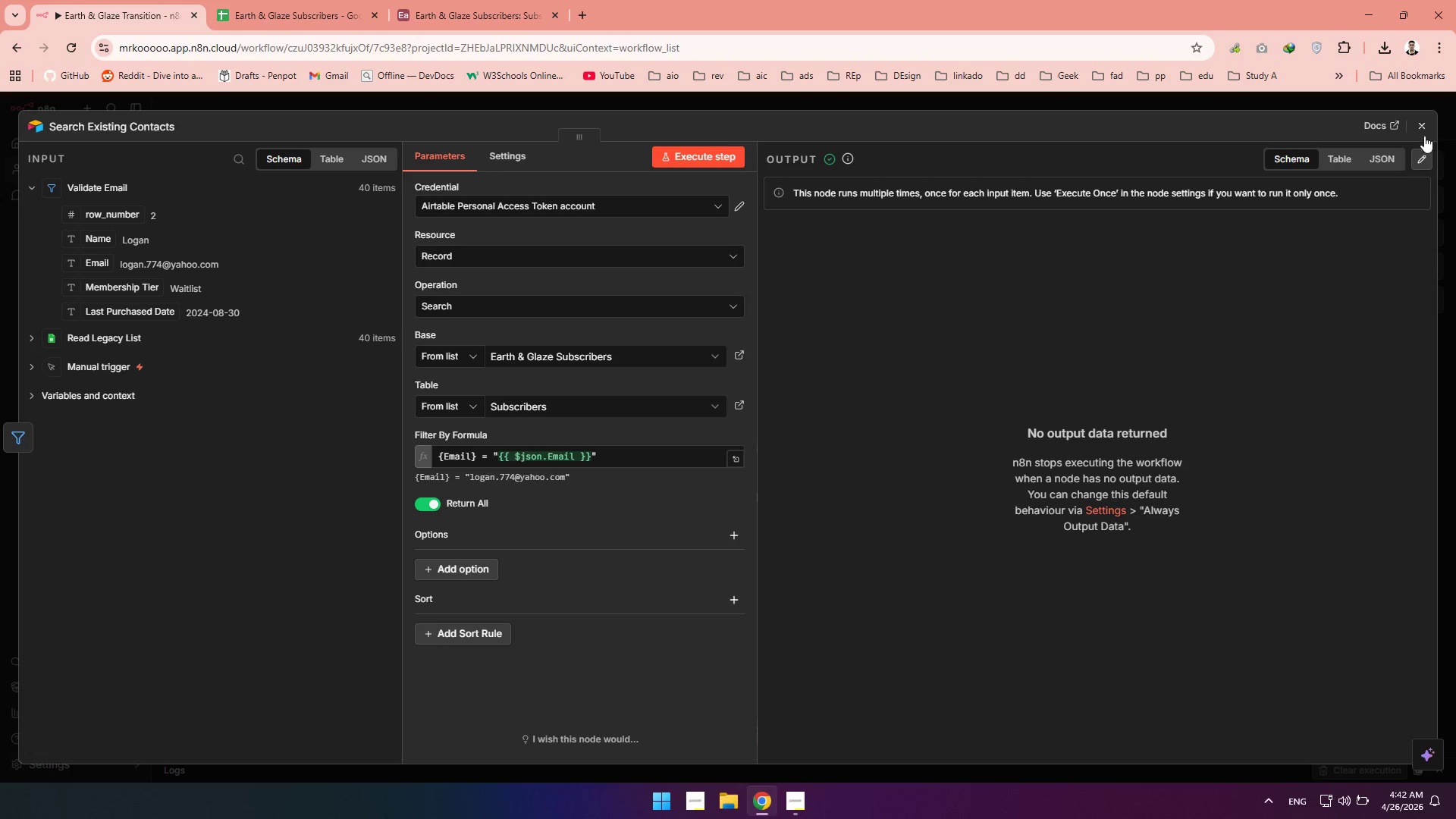 
left_click([1421, 132])
 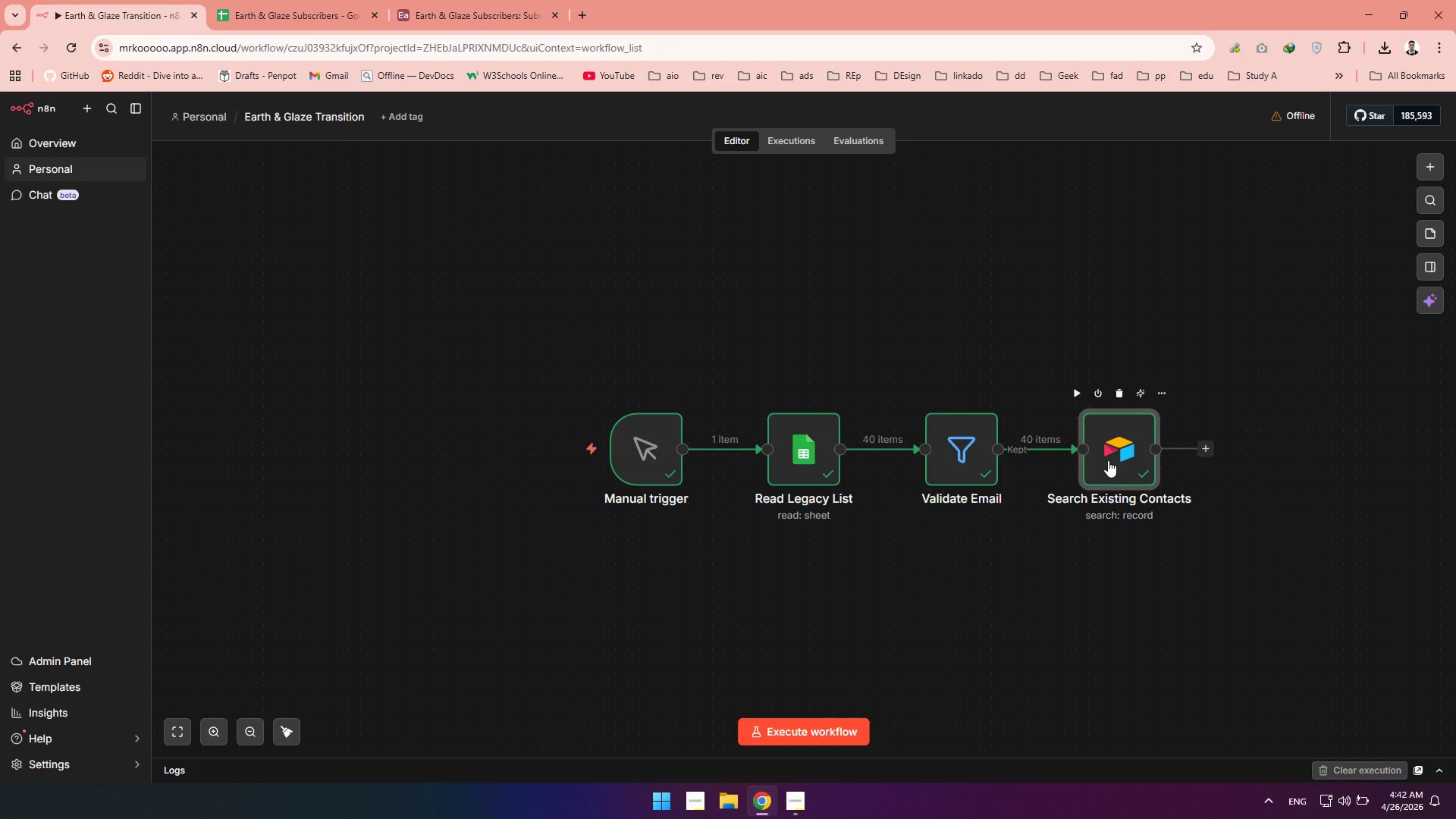 
right_click([1108, 460])
 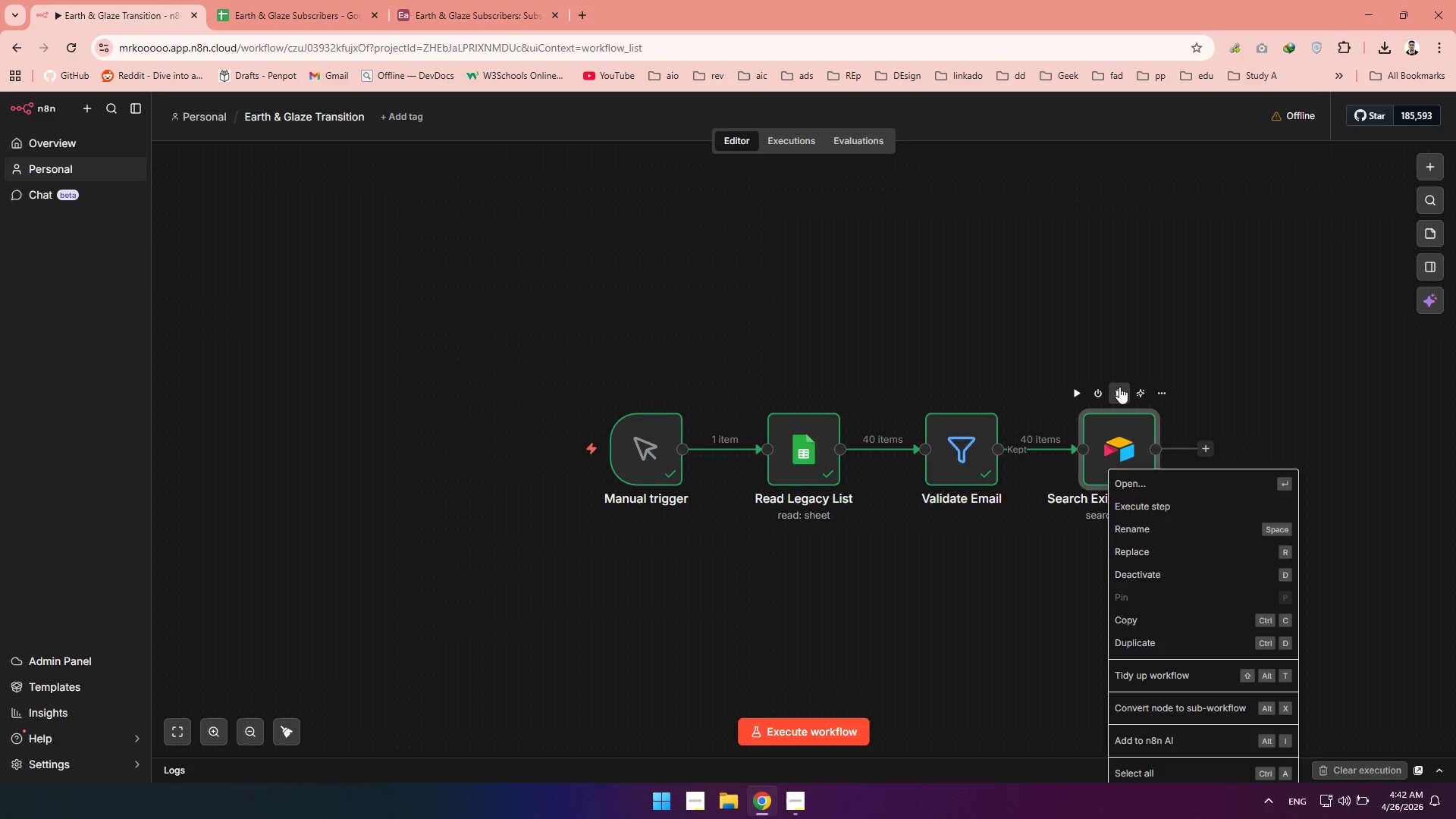 
left_click([1119, 387])
 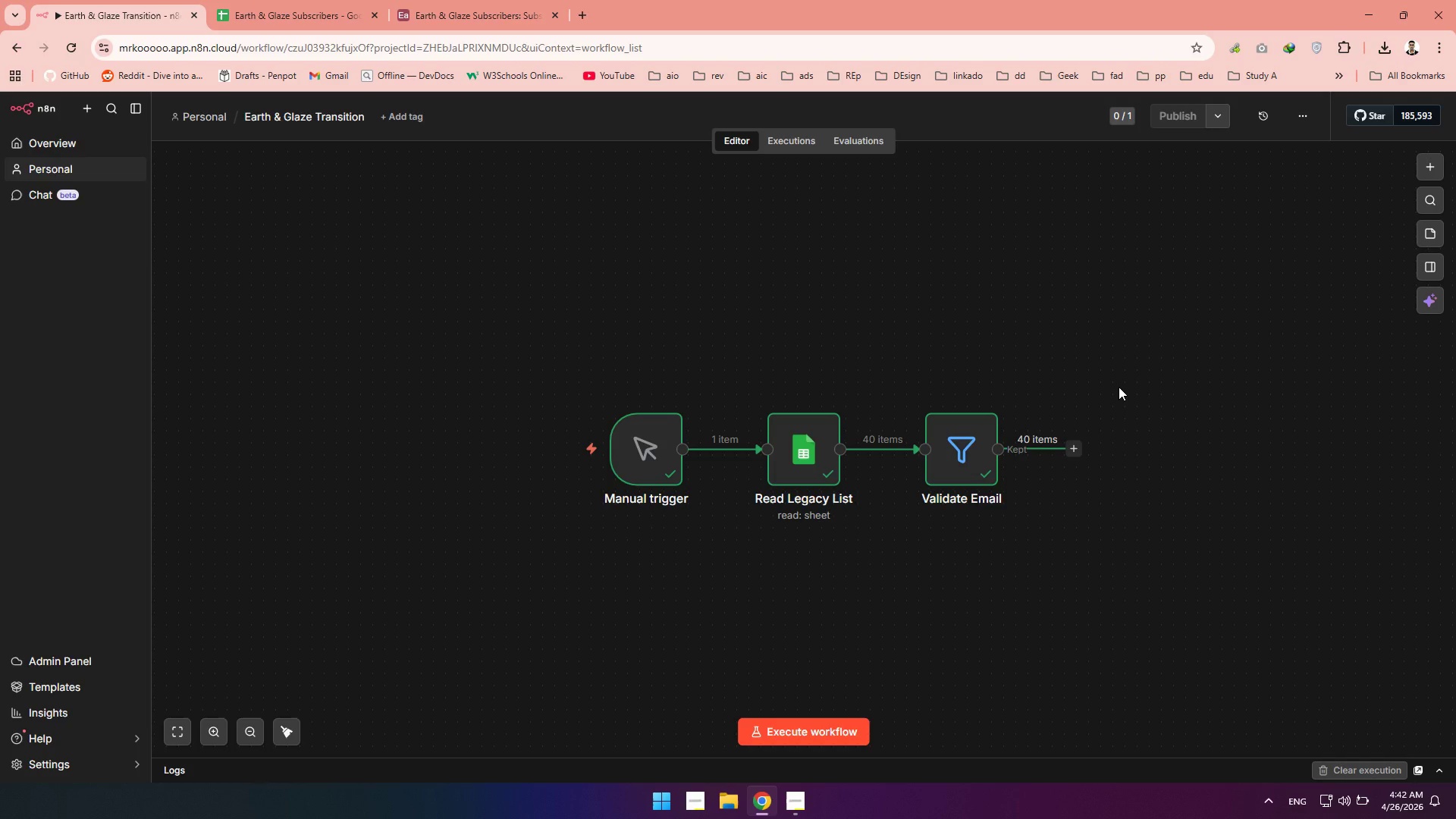 
wait(14.73)
 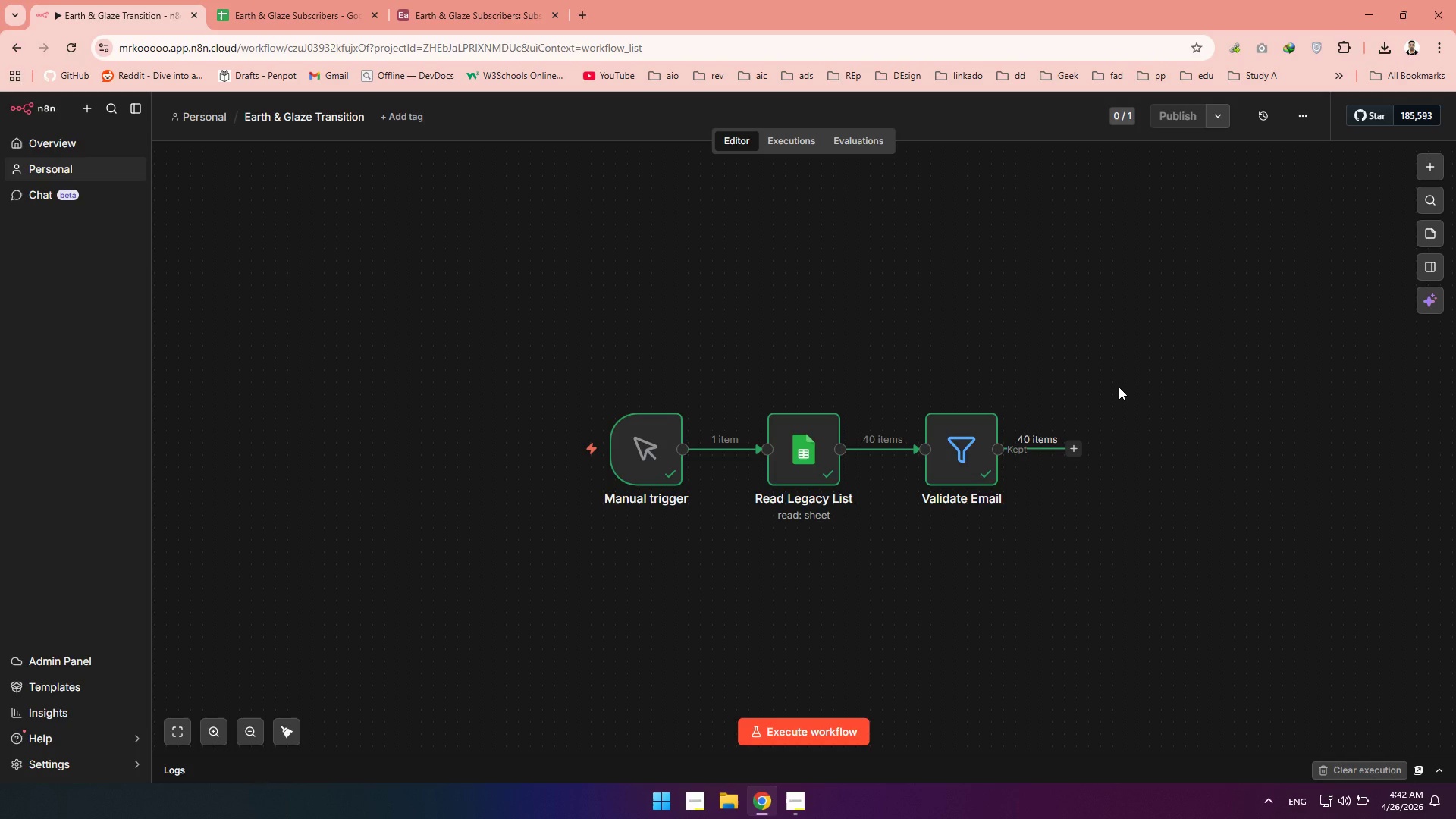 
left_click([1081, 446])
 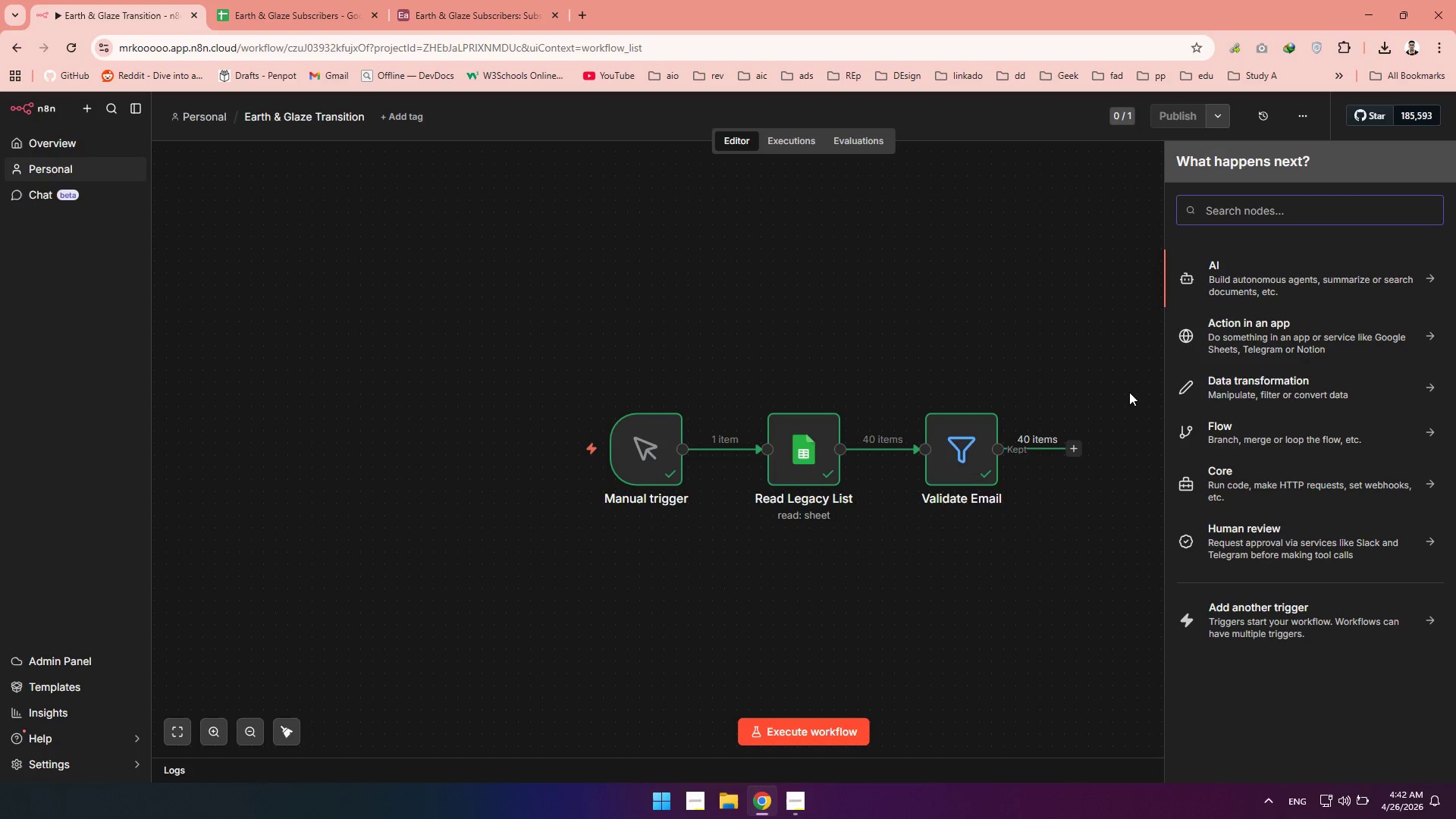 
type(airt)
 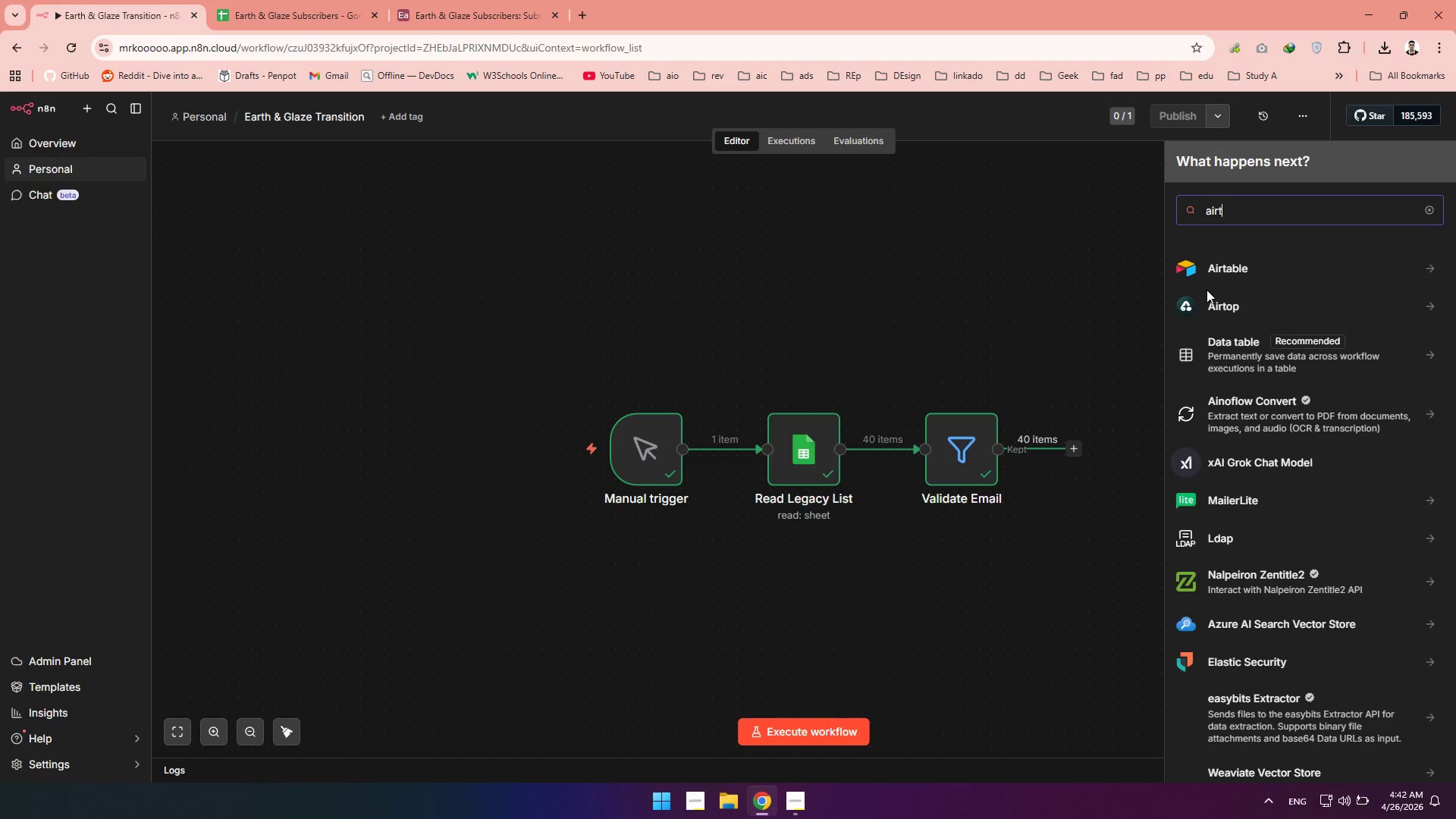 
left_click([1208, 275])
 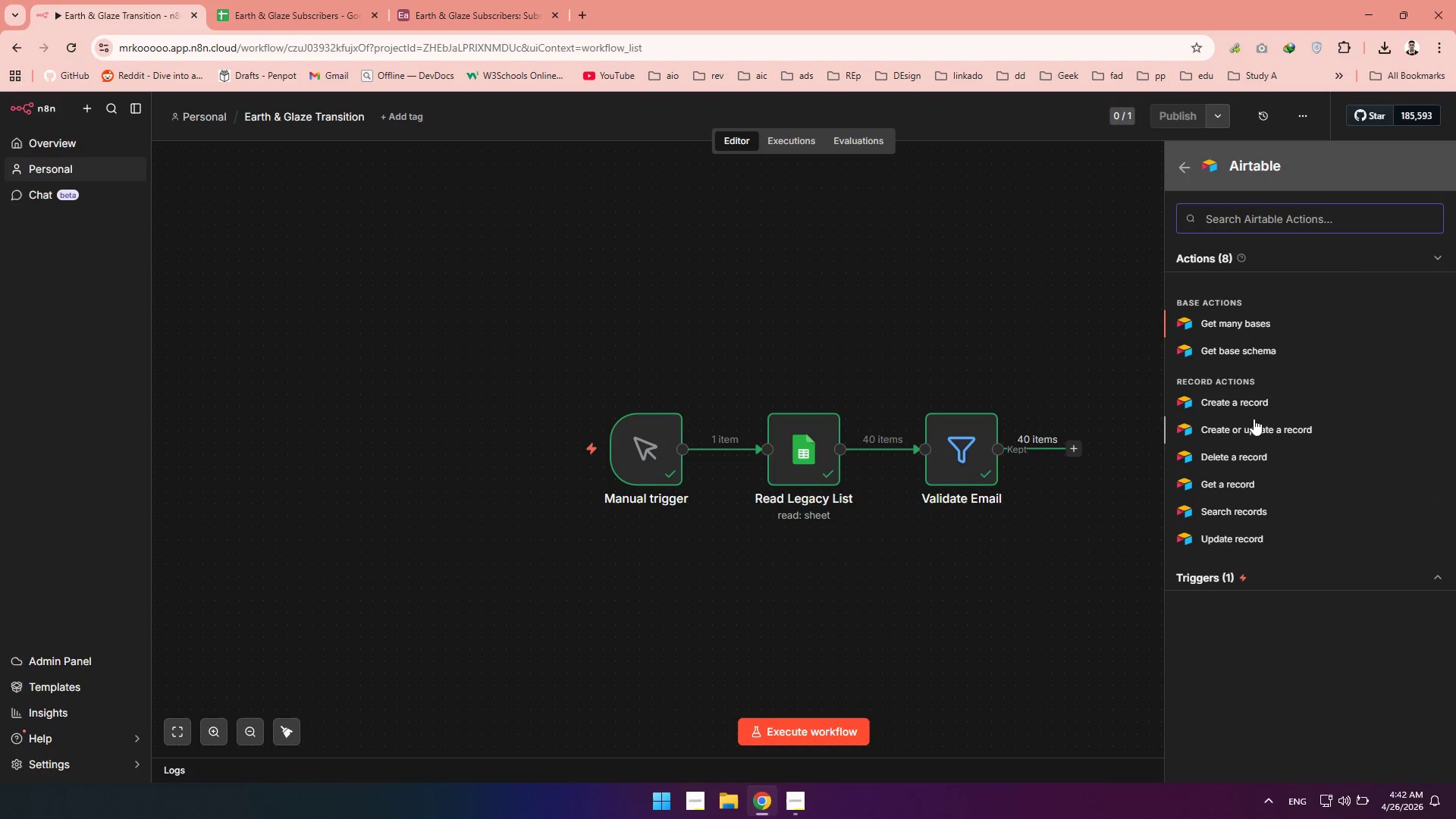 
left_click([1214, 403])
 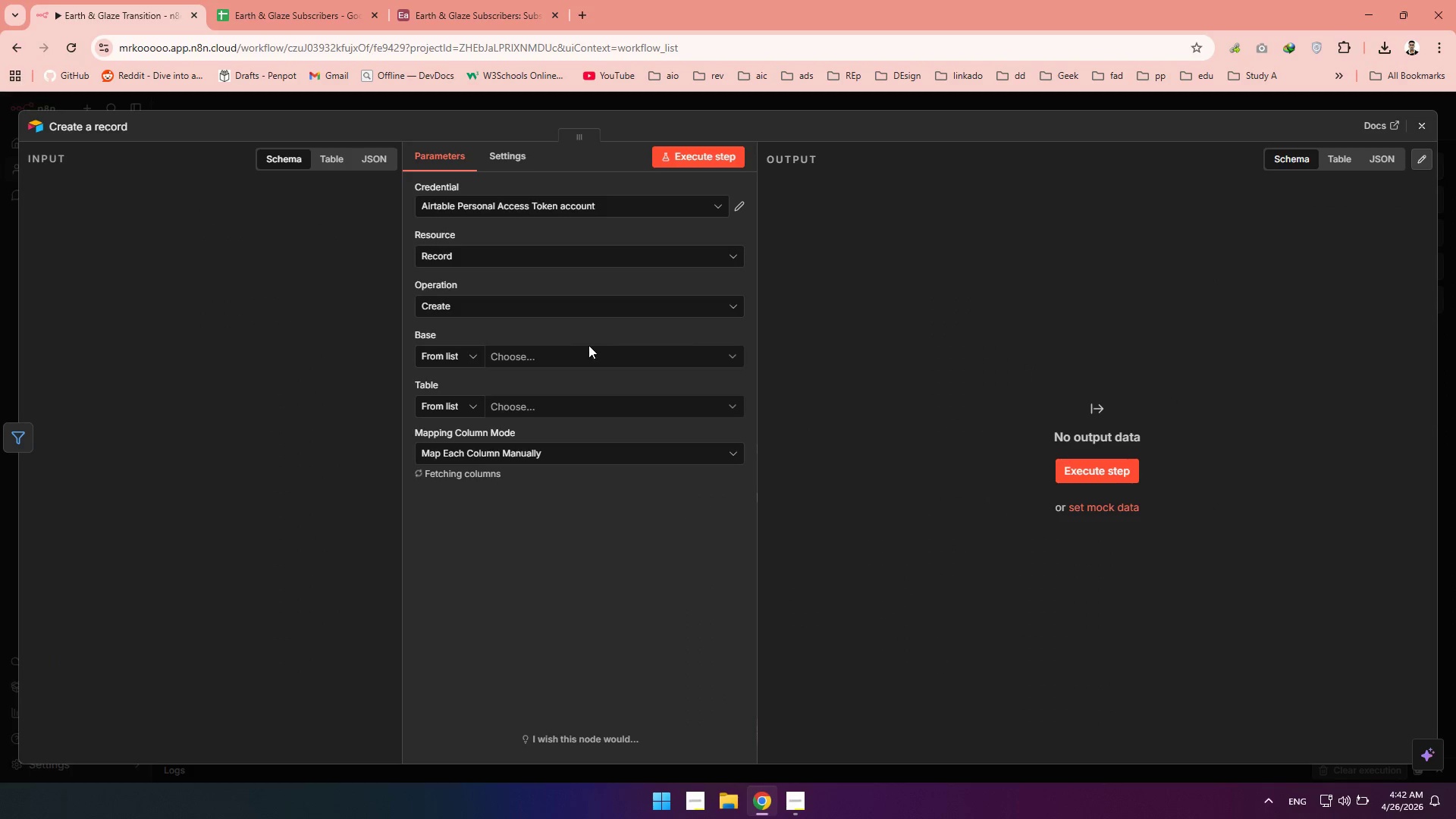 
left_click([554, 357])
 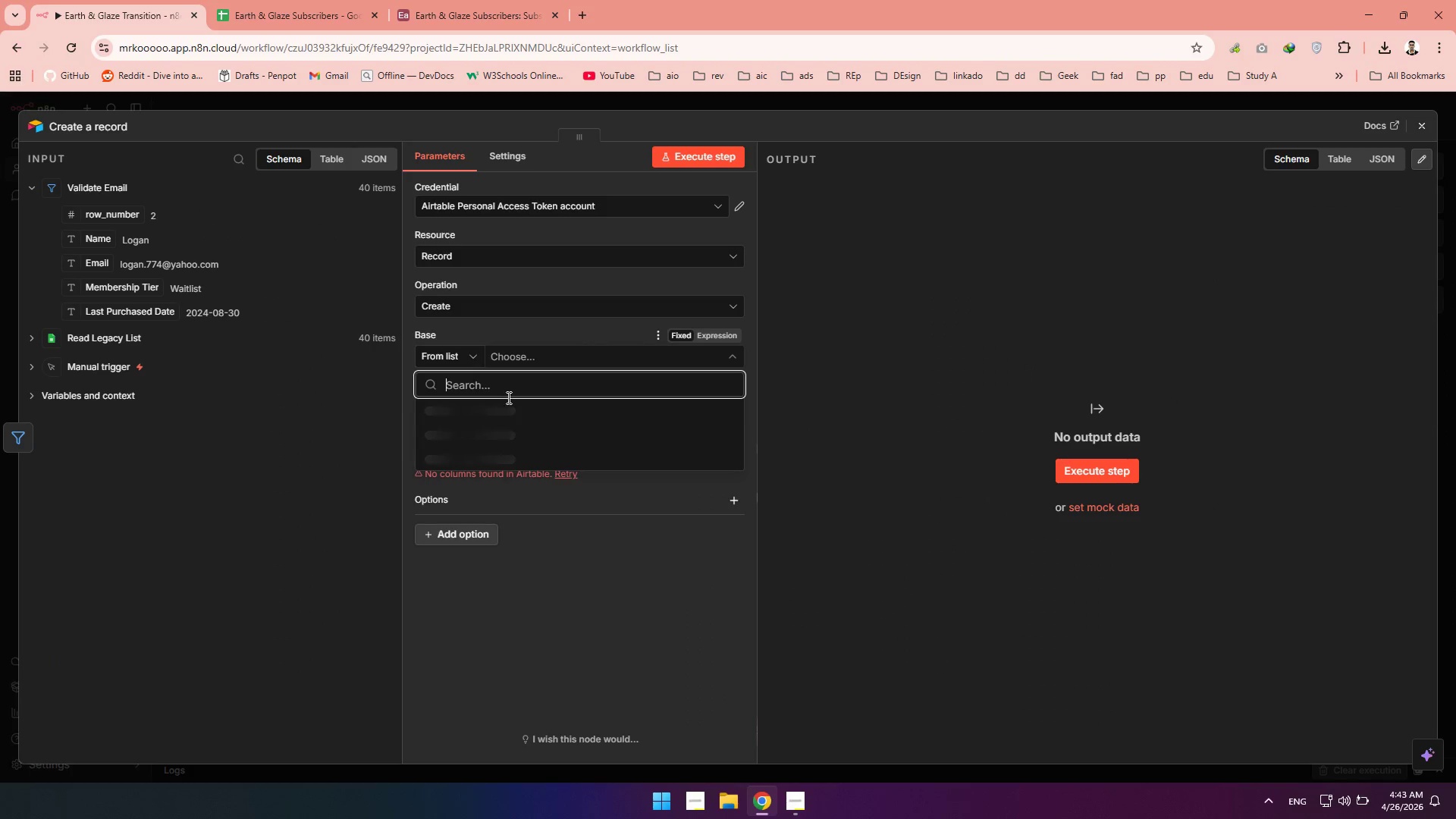 
mouse_move([491, 415])
 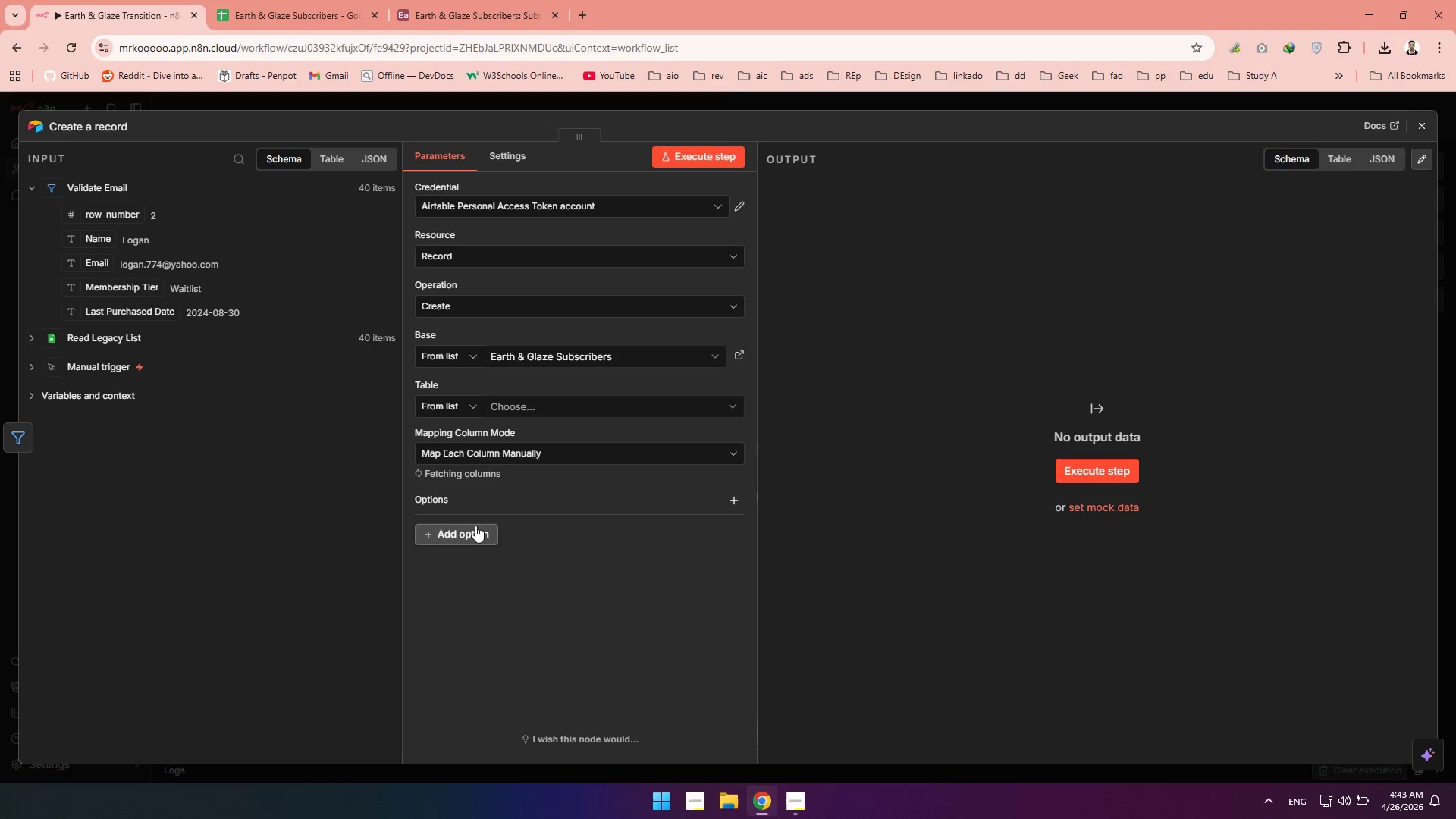 
left_click([509, 403])
 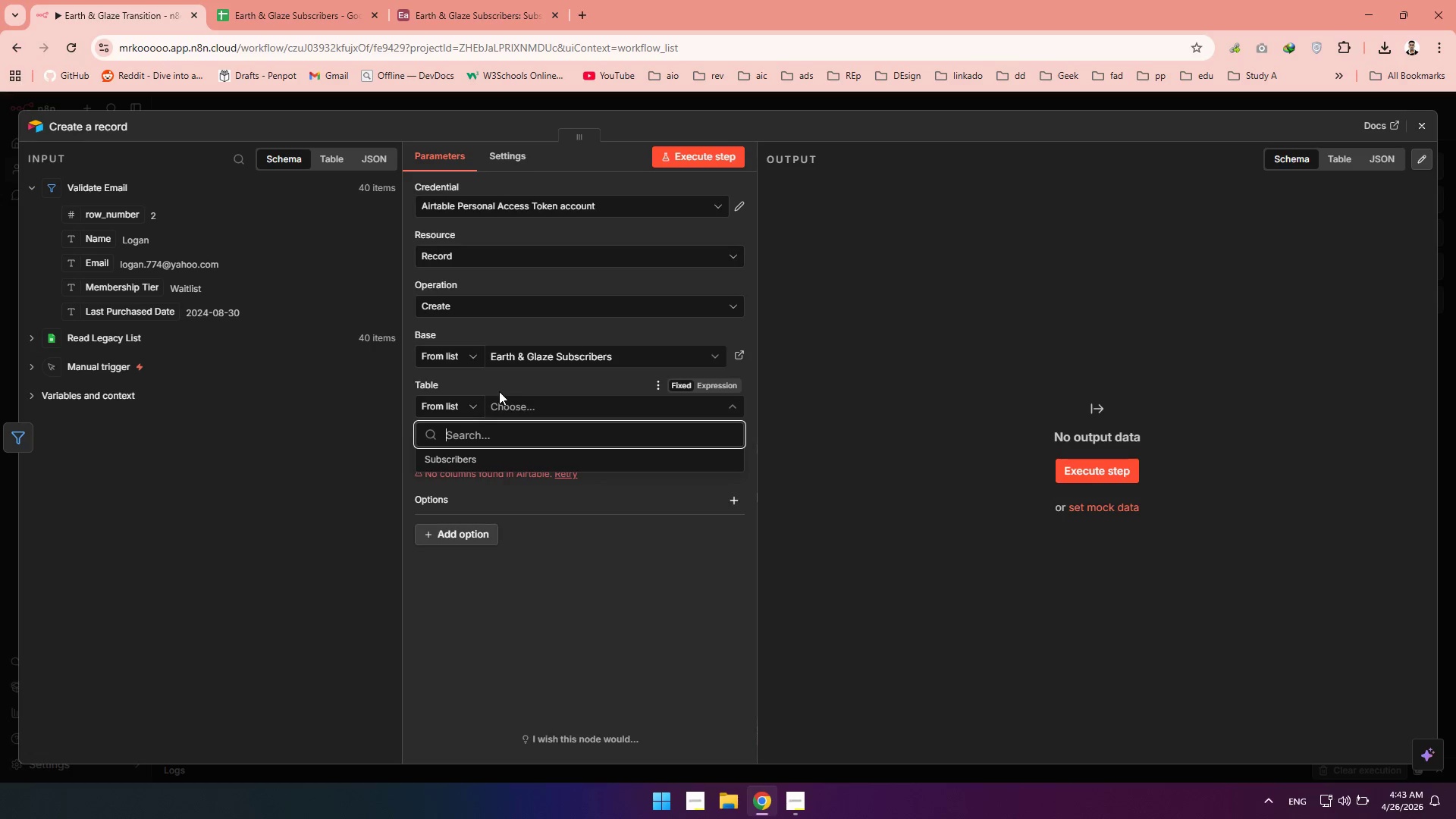 
wait(14.73)
 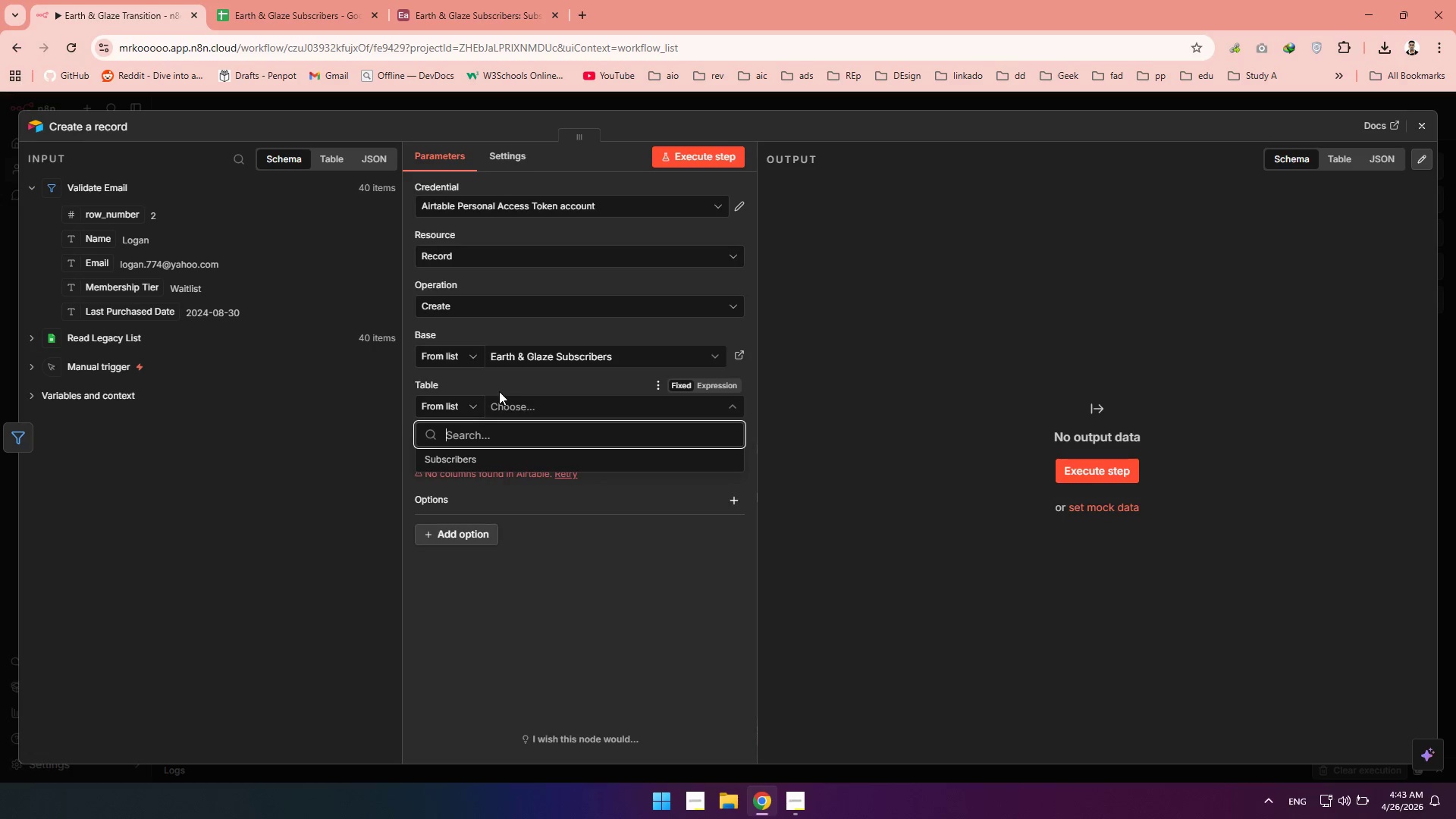 
left_click([459, 464])
 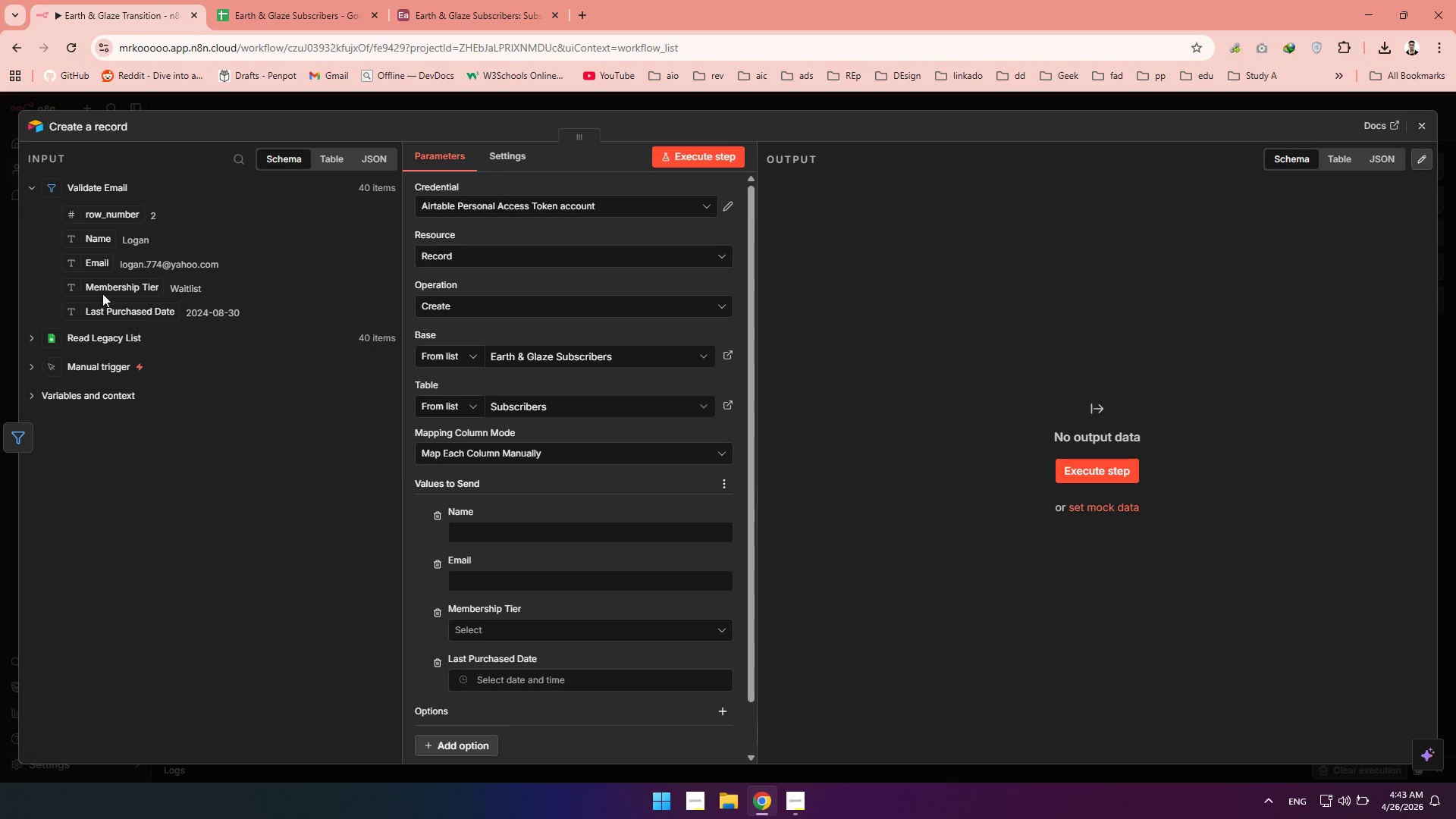 
wait(6.67)
 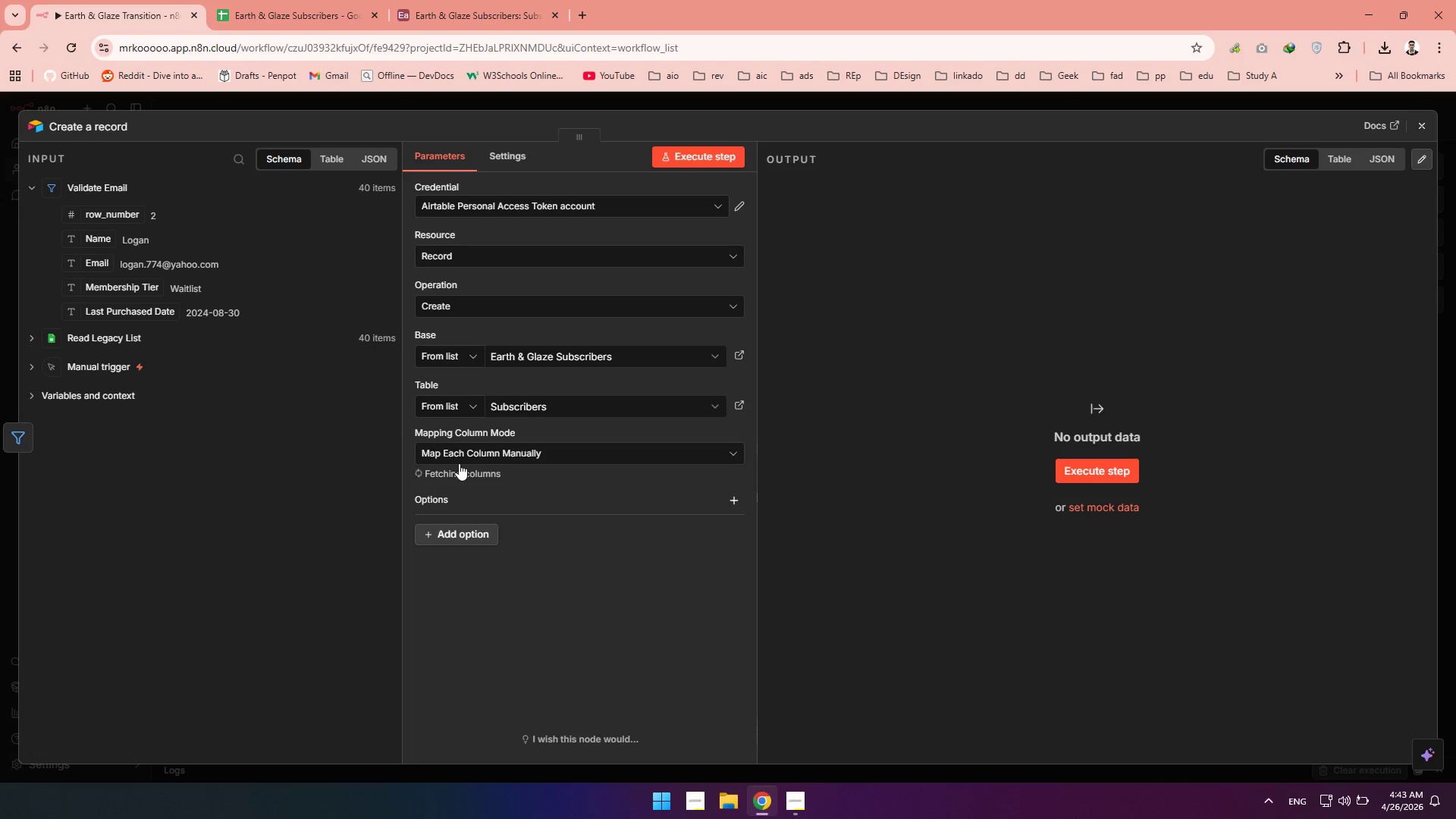 
left_click_drag(start_coordinate=[91, 240], to_coordinate=[475, 526])
 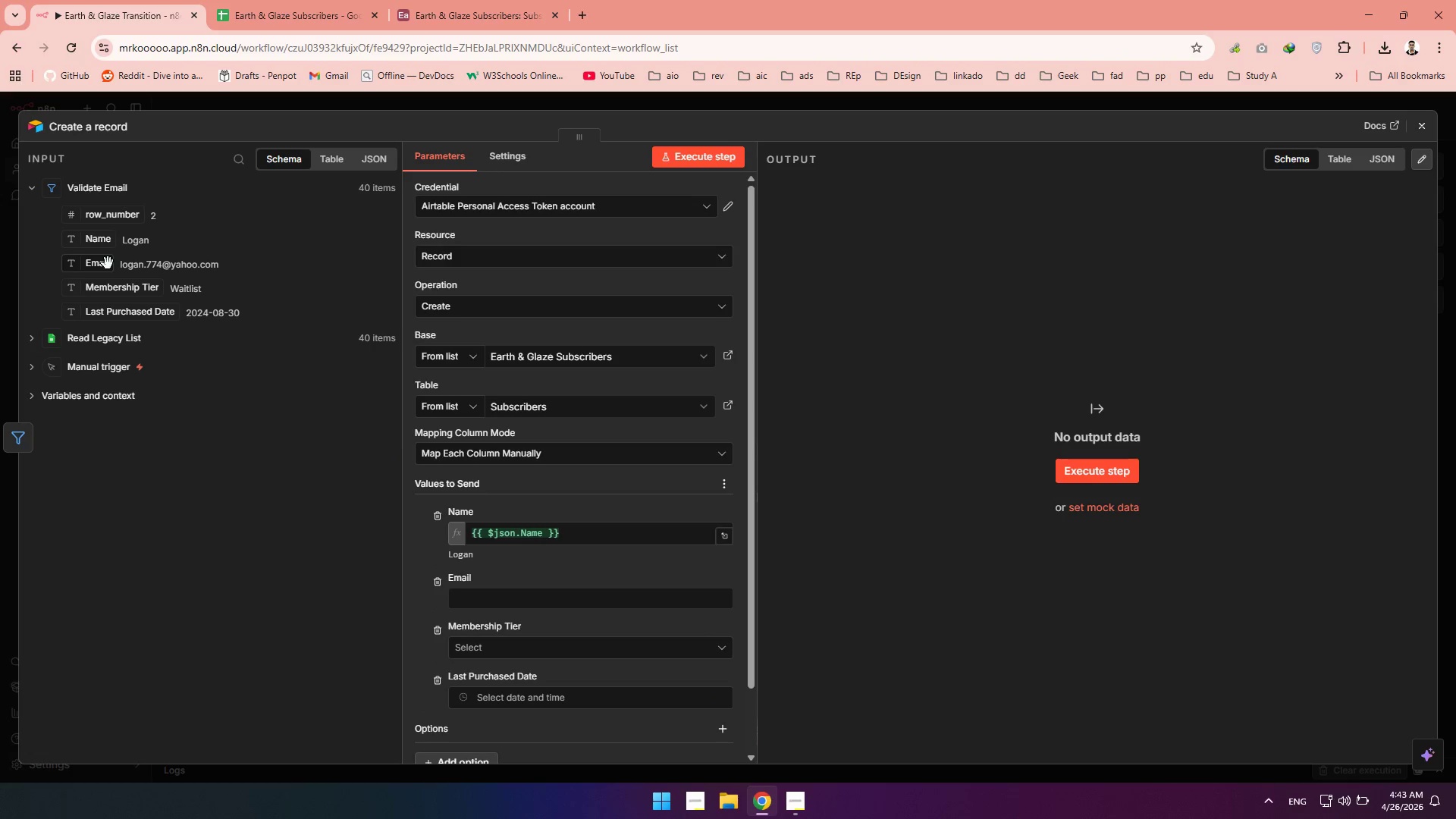 
left_click_drag(start_coordinate=[99, 262], to_coordinate=[520, 594])
 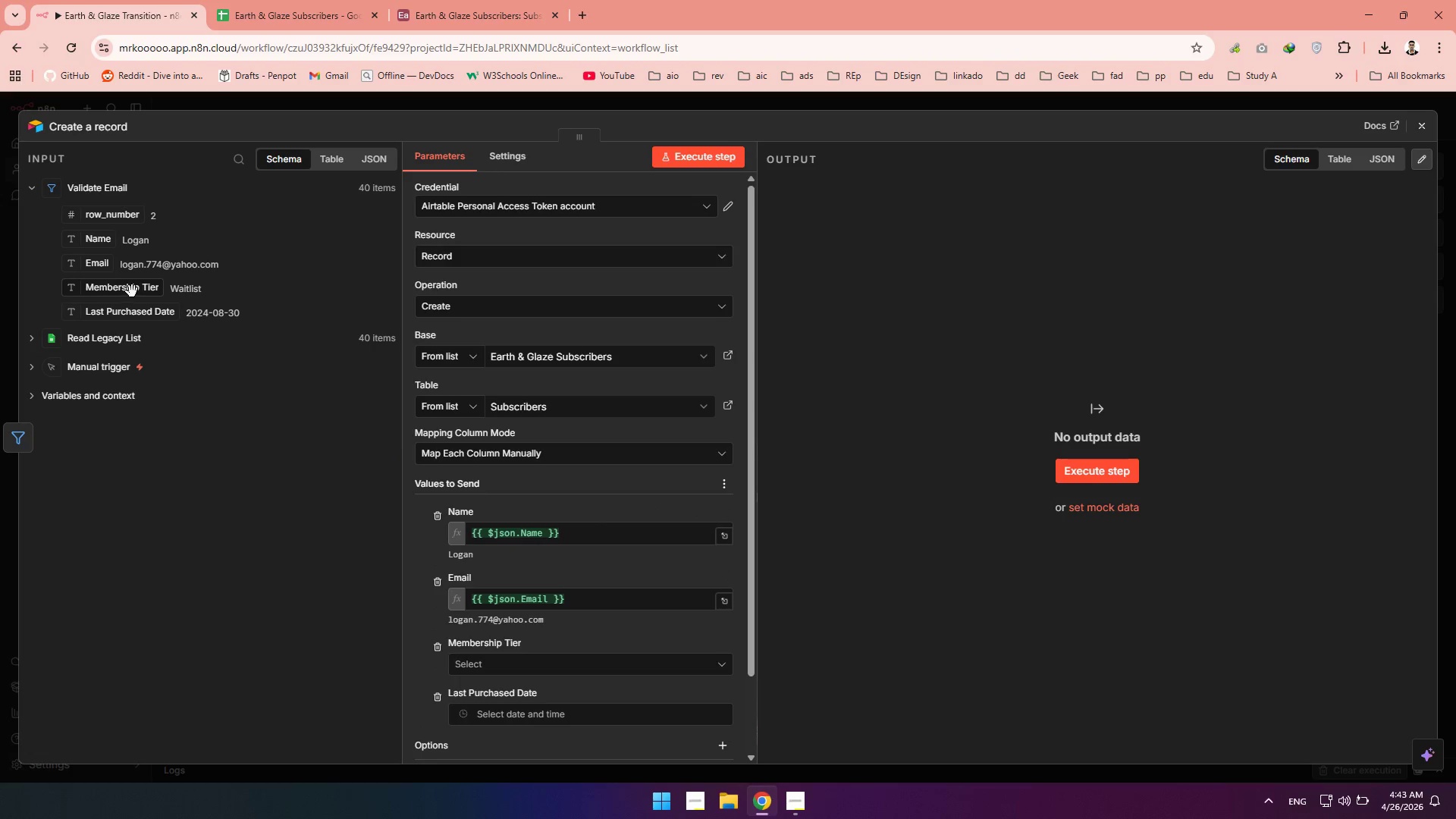 
left_click_drag(start_coordinate=[132, 291], to_coordinate=[530, 677])
 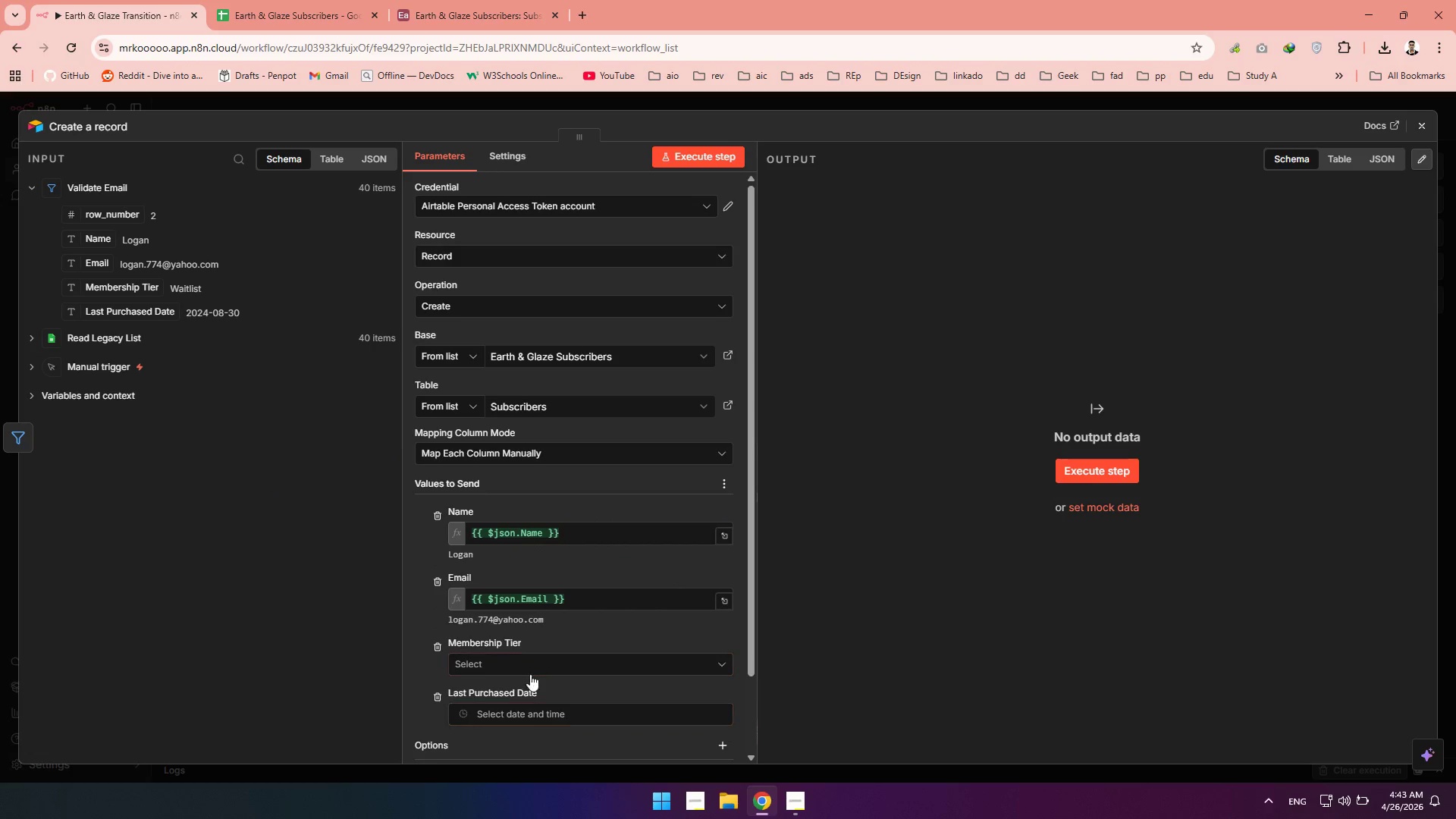 
left_click_drag(start_coordinate=[530, 677], to_coordinate=[530, 668])
 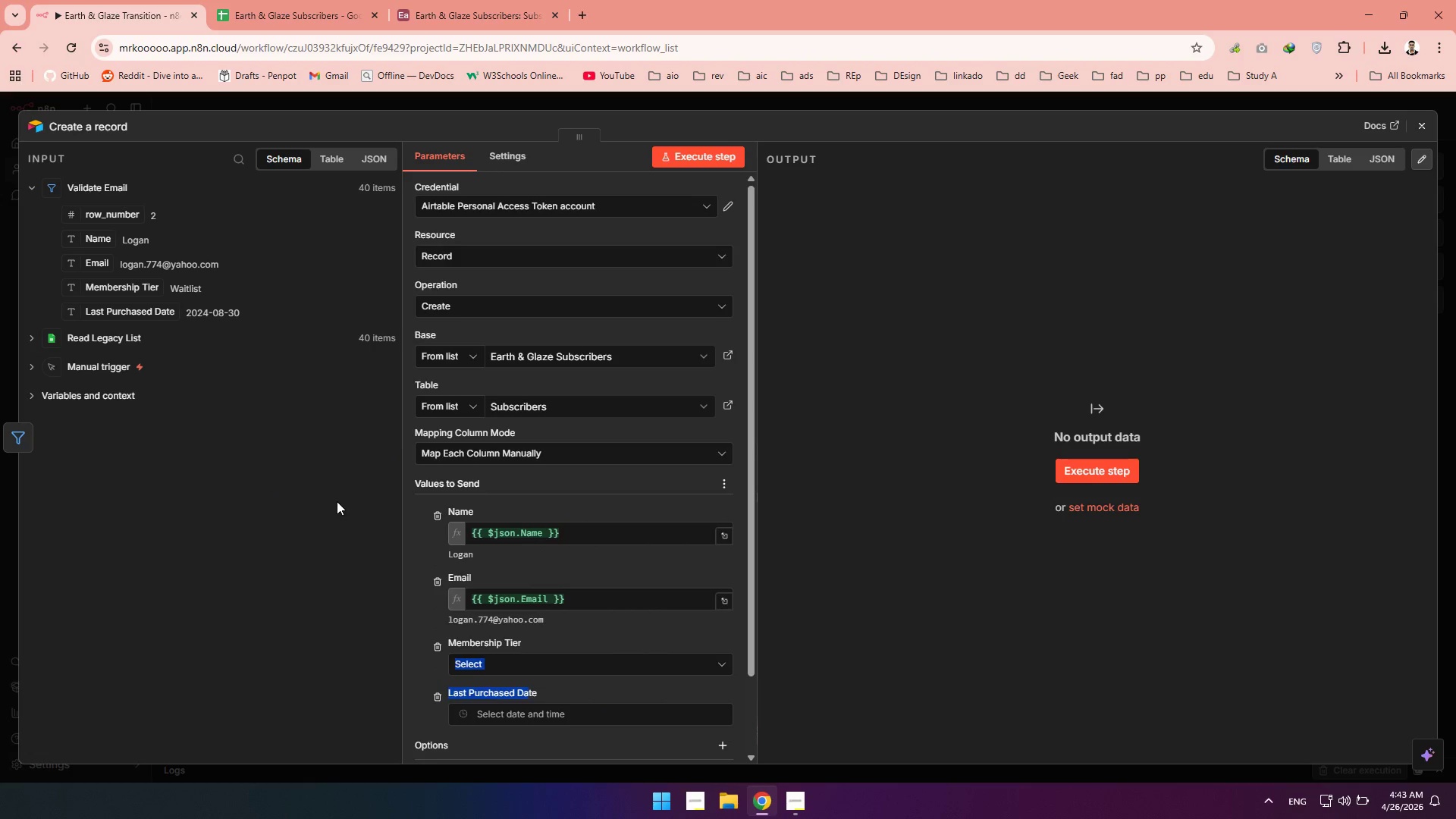 
left_click([337, 501])
 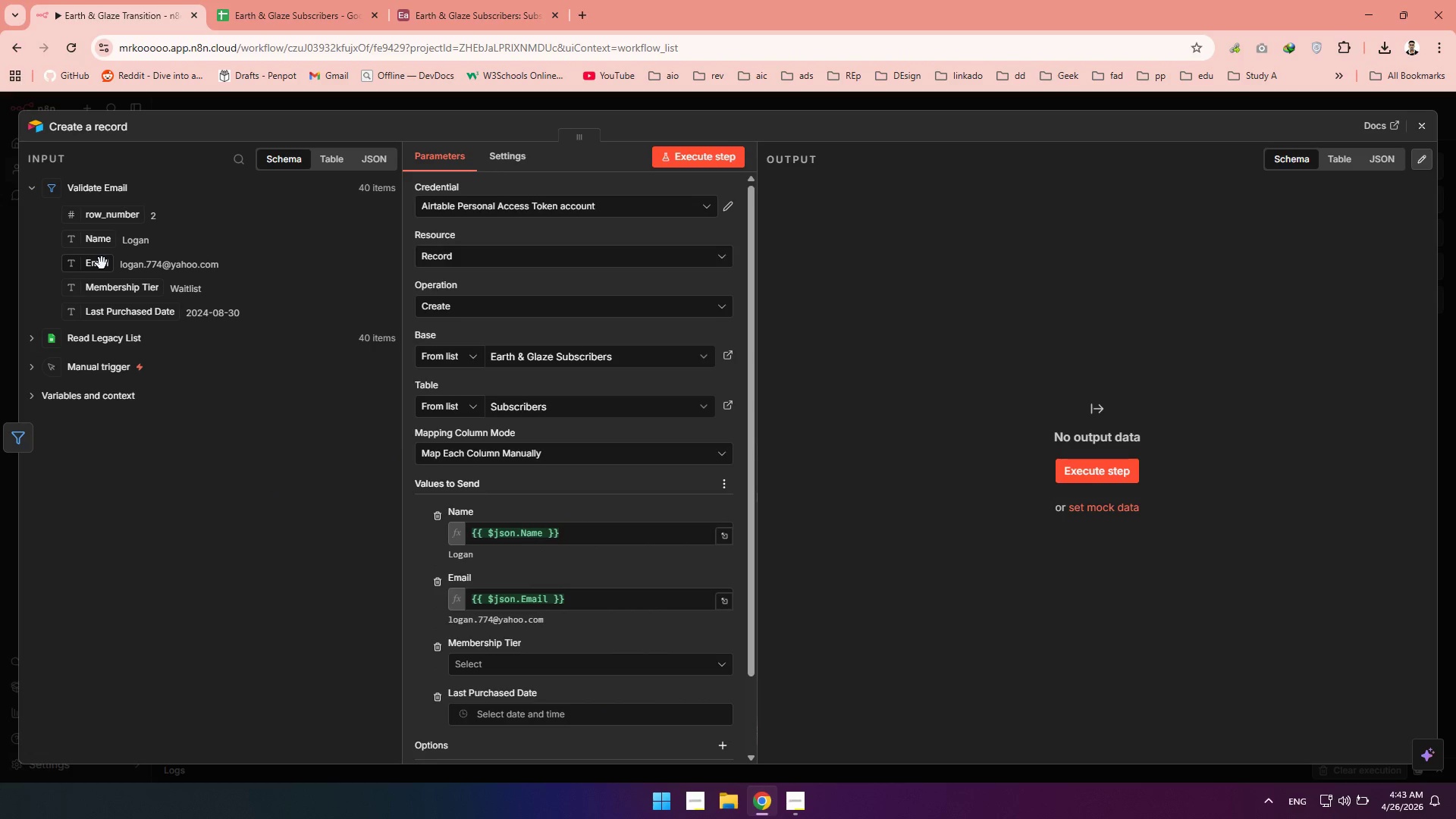 
left_click_drag(start_coordinate=[102, 263], to_coordinate=[506, 654])
 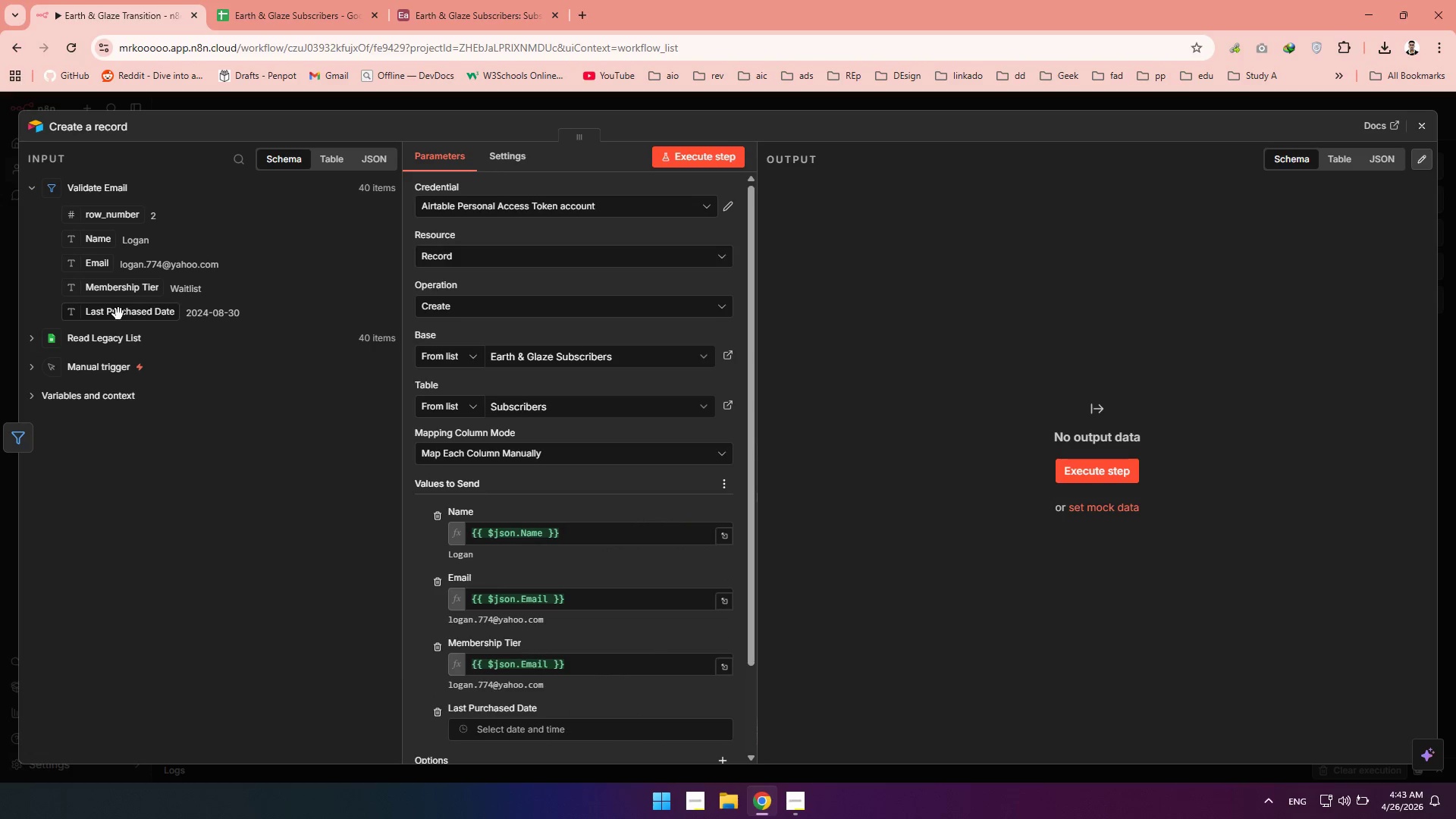 
left_click_drag(start_coordinate=[118, 314], to_coordinate=[522, 723])
 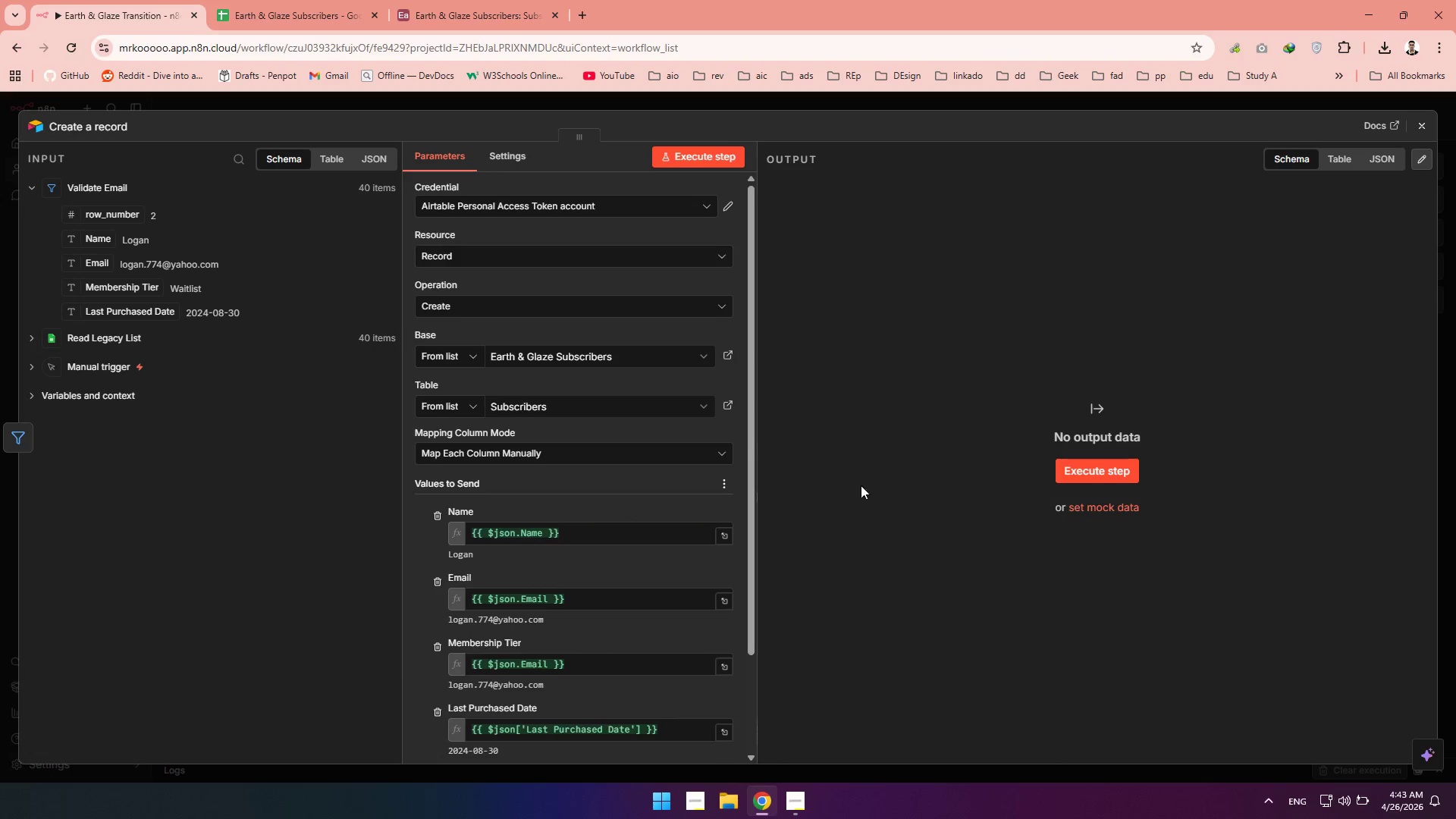 
scroll: coordinate [871, 459], scroll_direction: down, amount: 3.0
 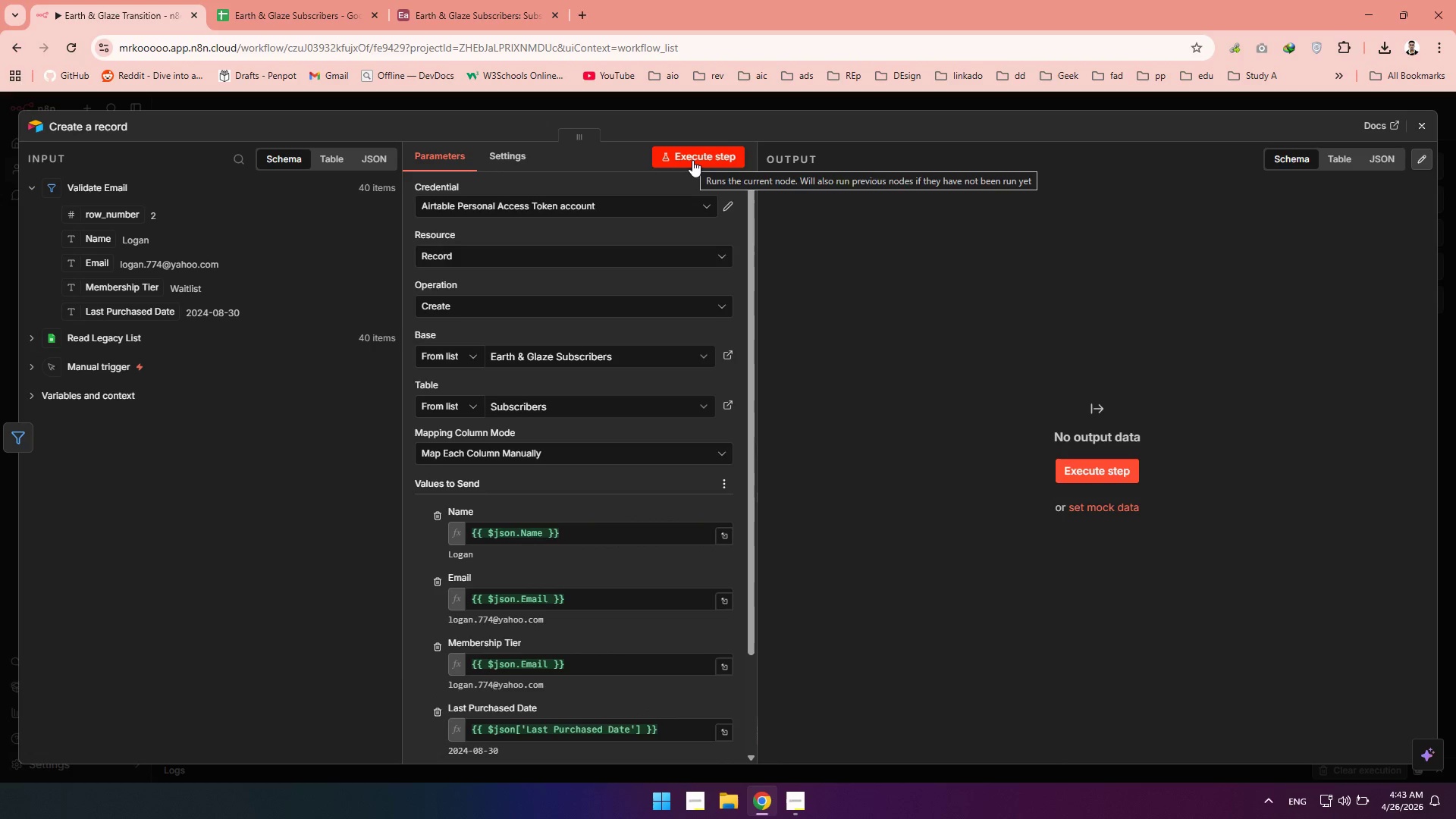 
left_click([692, 160])
 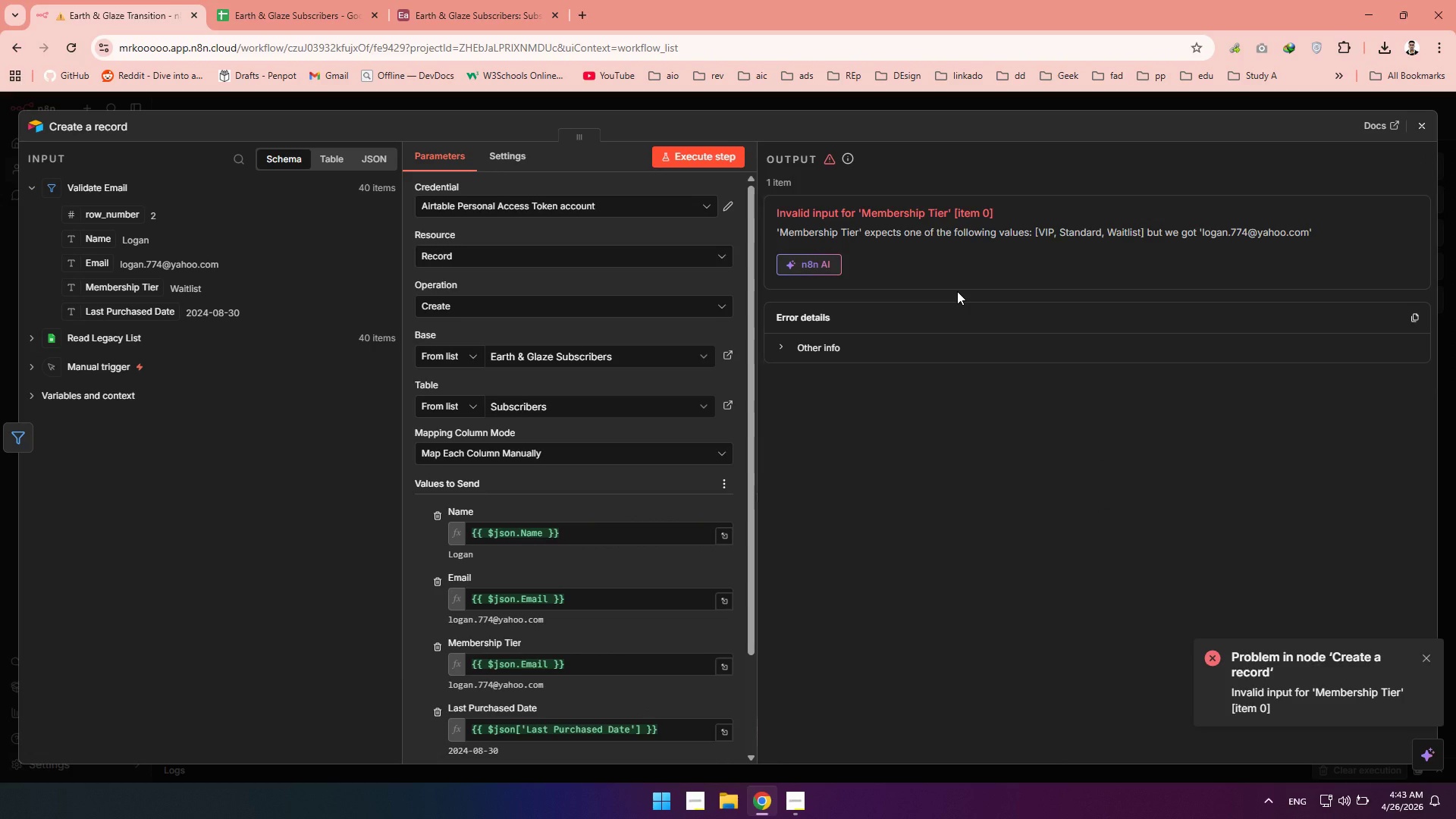 
wait(10.22)
 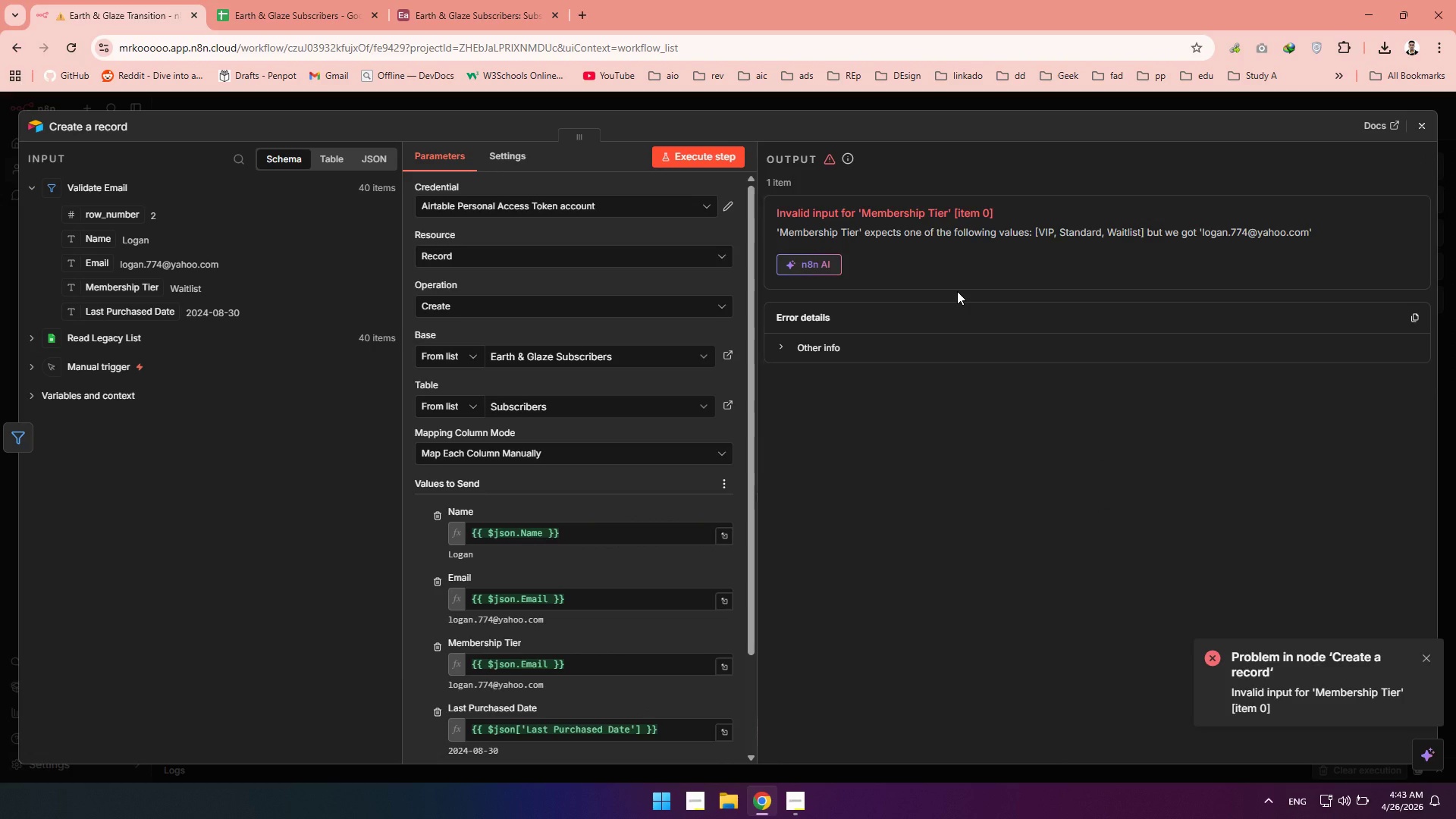 
left_click_drag(start_coordinate=[585, 663], to_coordinate=[399, 627])
 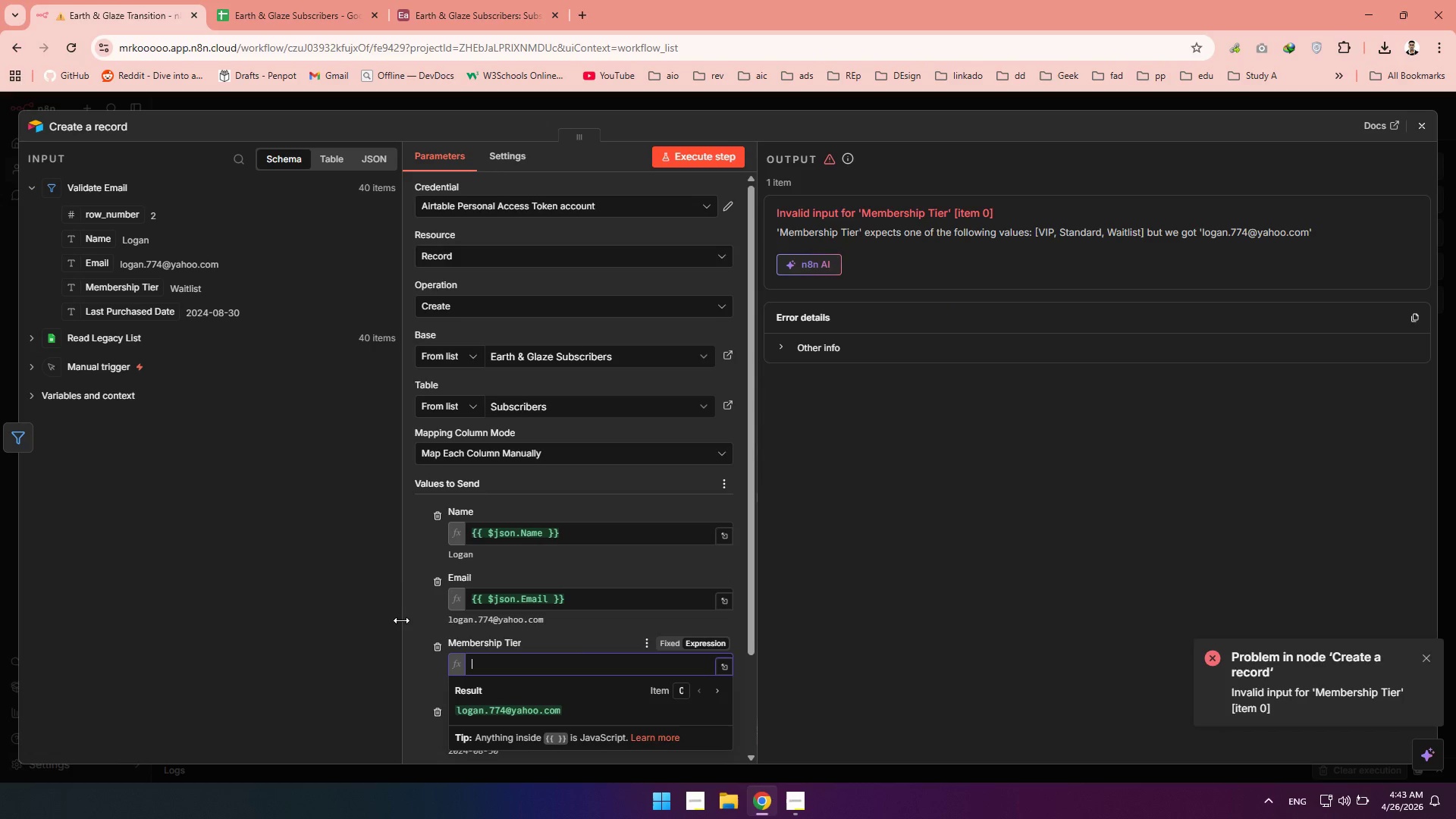 
key(Backspace)
 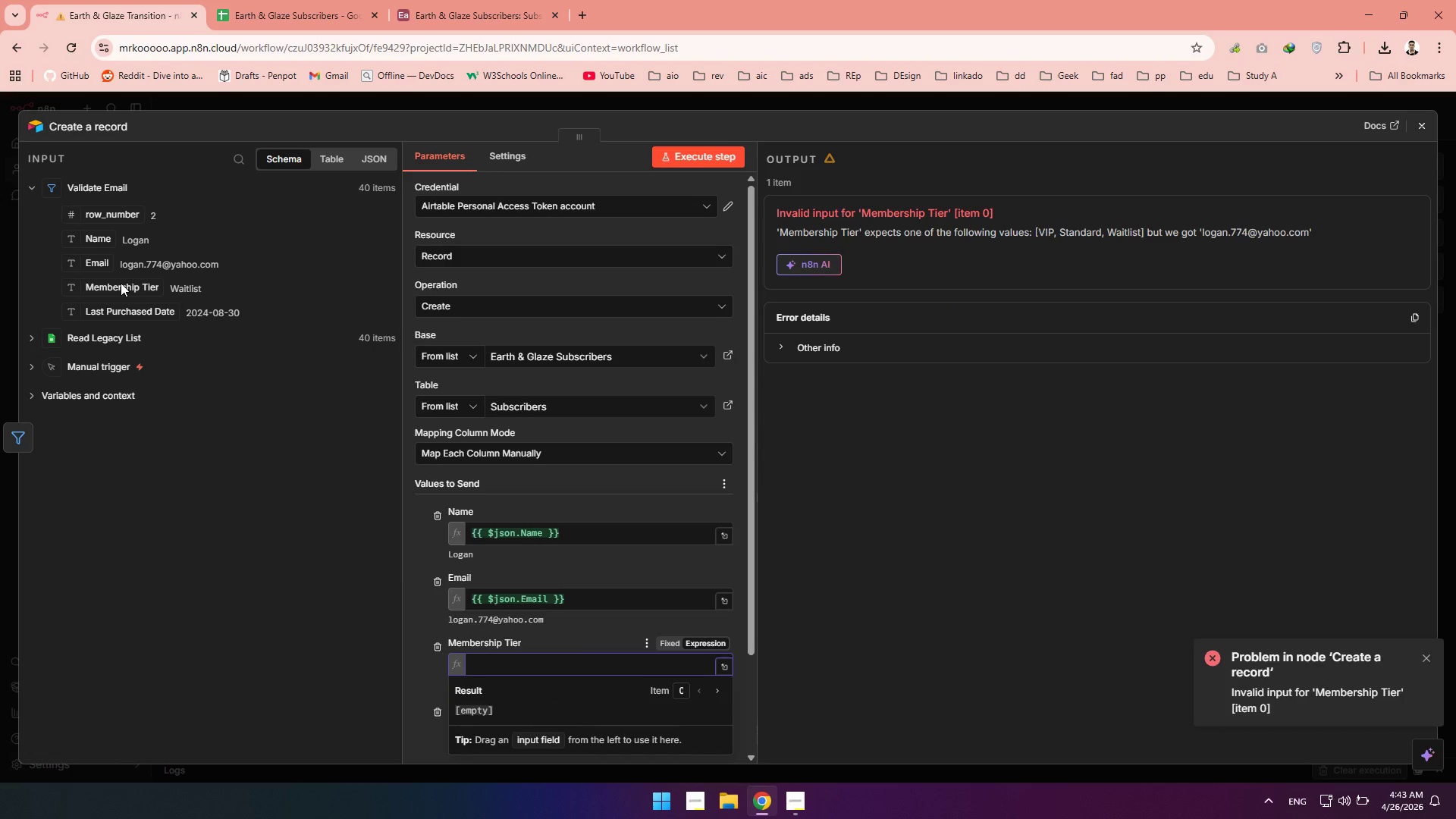 
left_click_drag(start_coordinate=[121, 283], to_coordinate=[507, 661])
 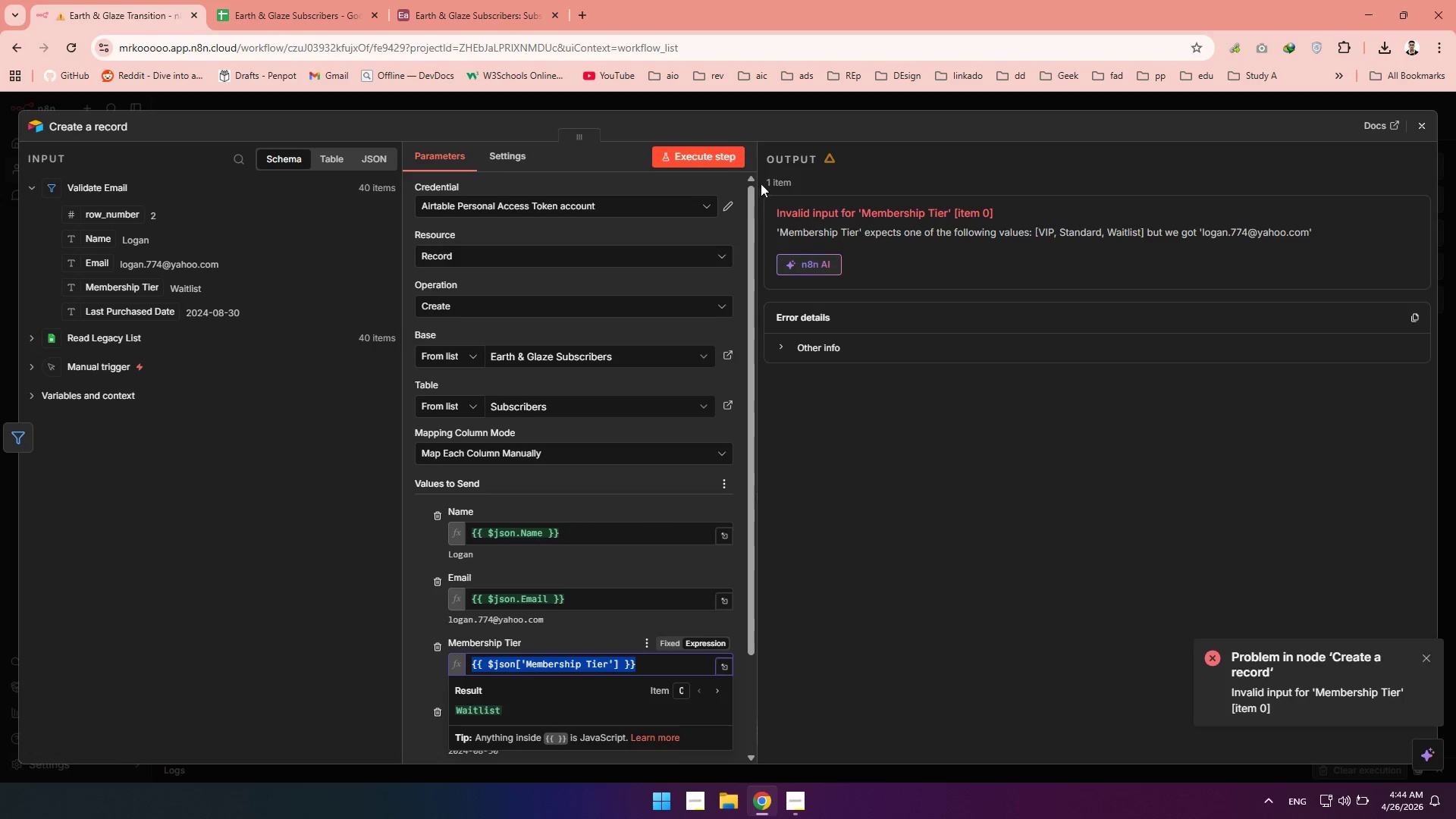 
left_click([701, 150])
 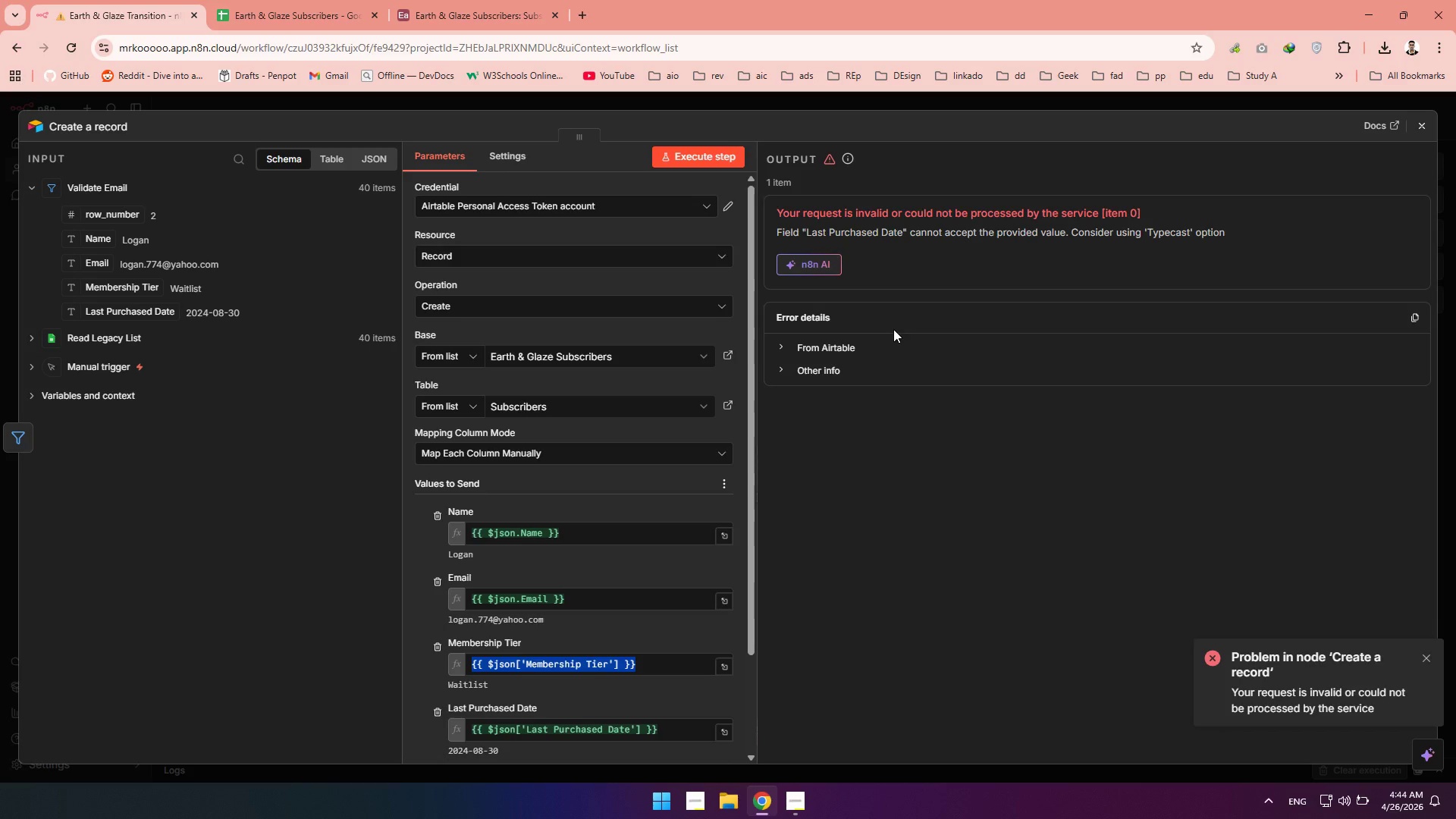 
wait(17.5)
 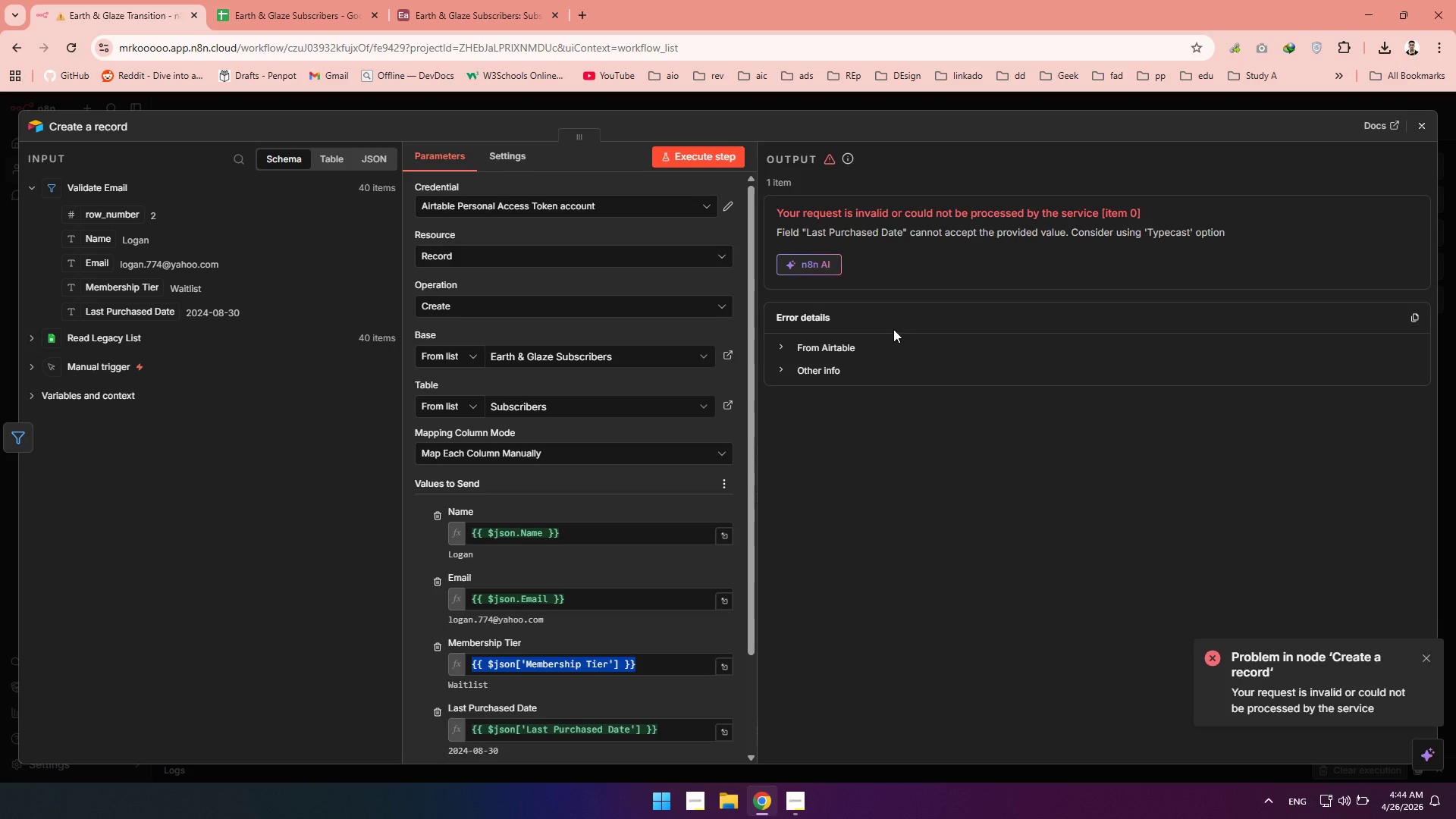 
left_click([682, 724])
 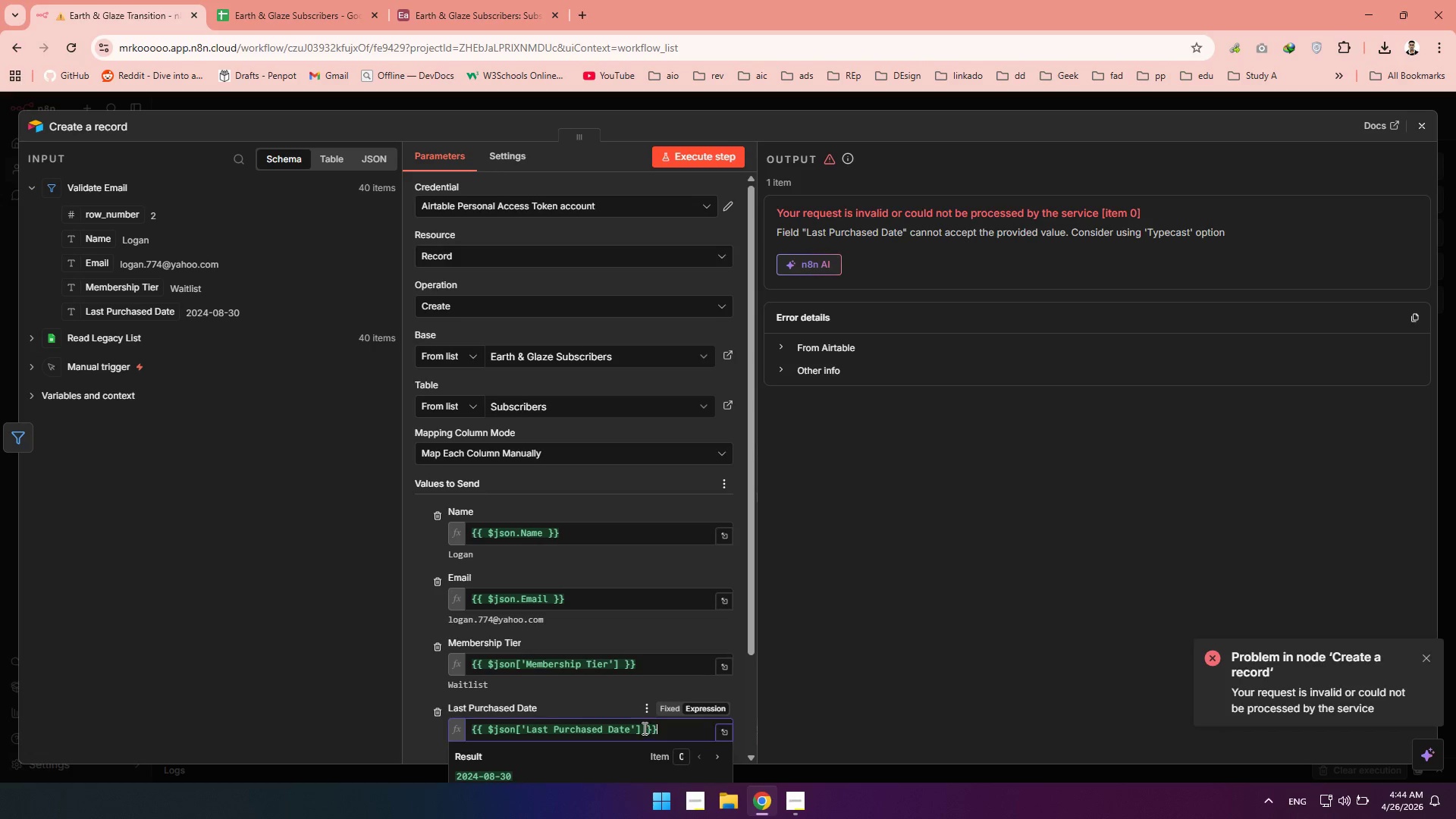 
left_click([639, 725])
 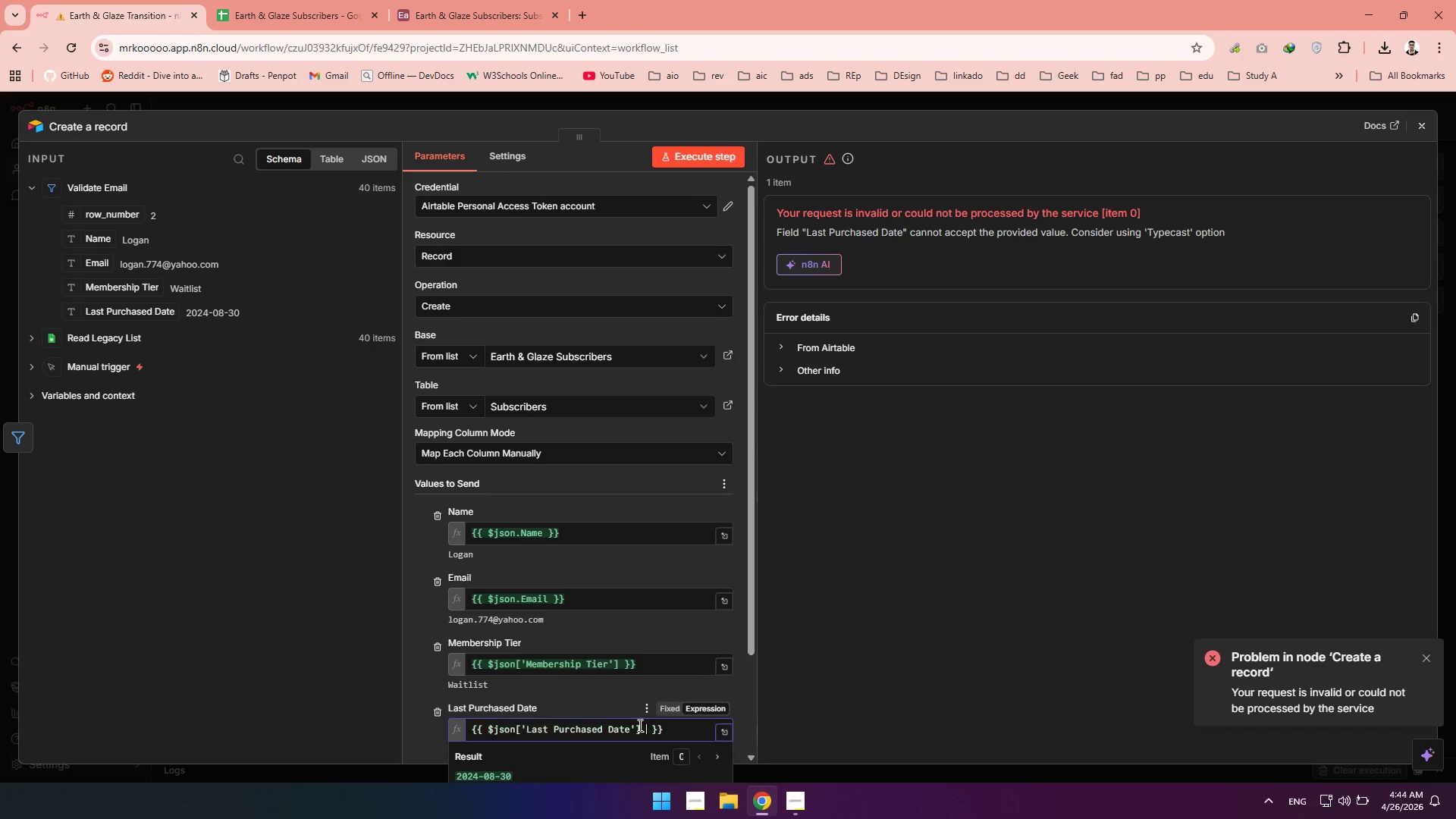 
type(.fo)
key(Backspace)
key(Backspace)
type(da)
 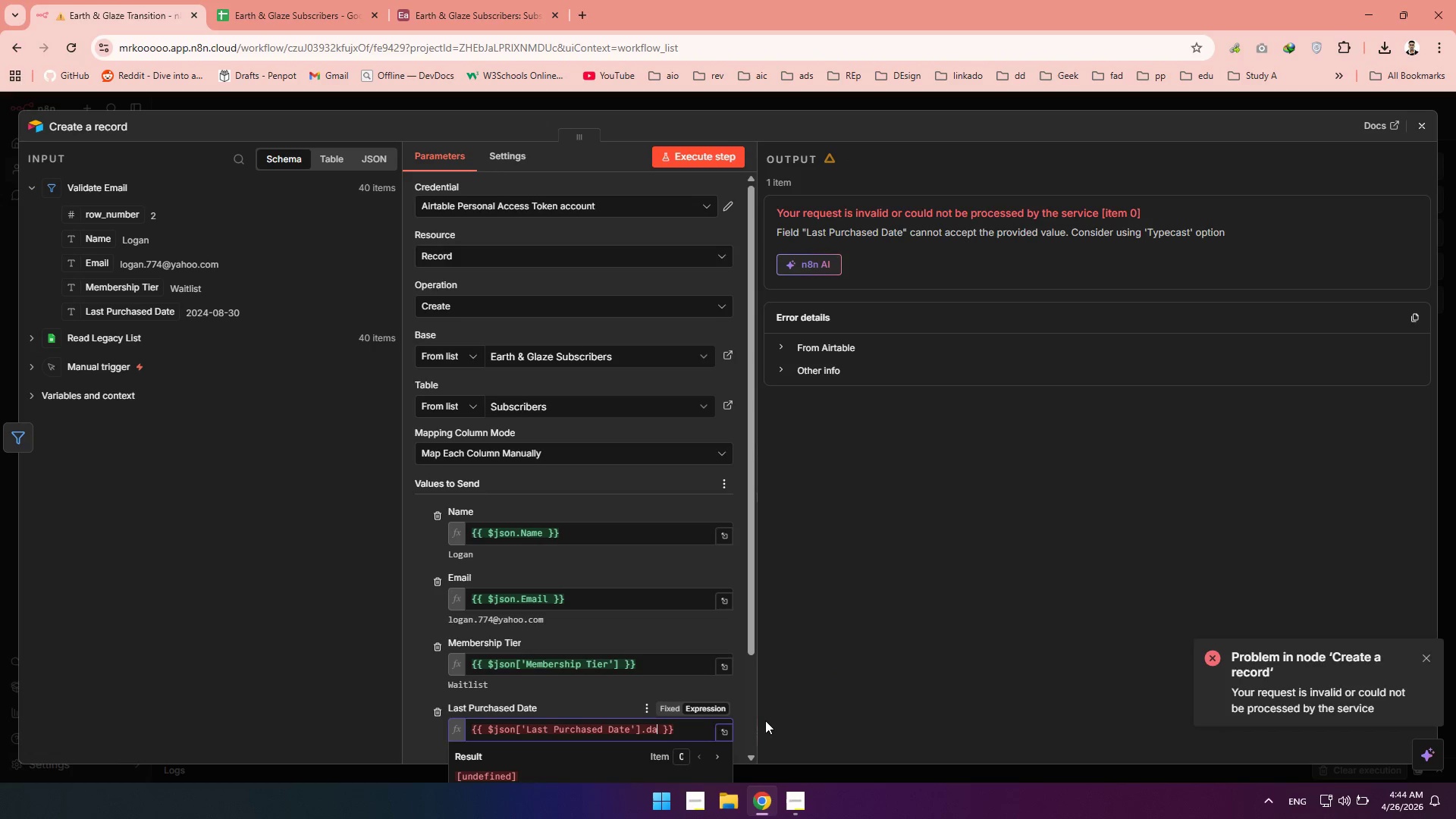 
key(Backspace)
 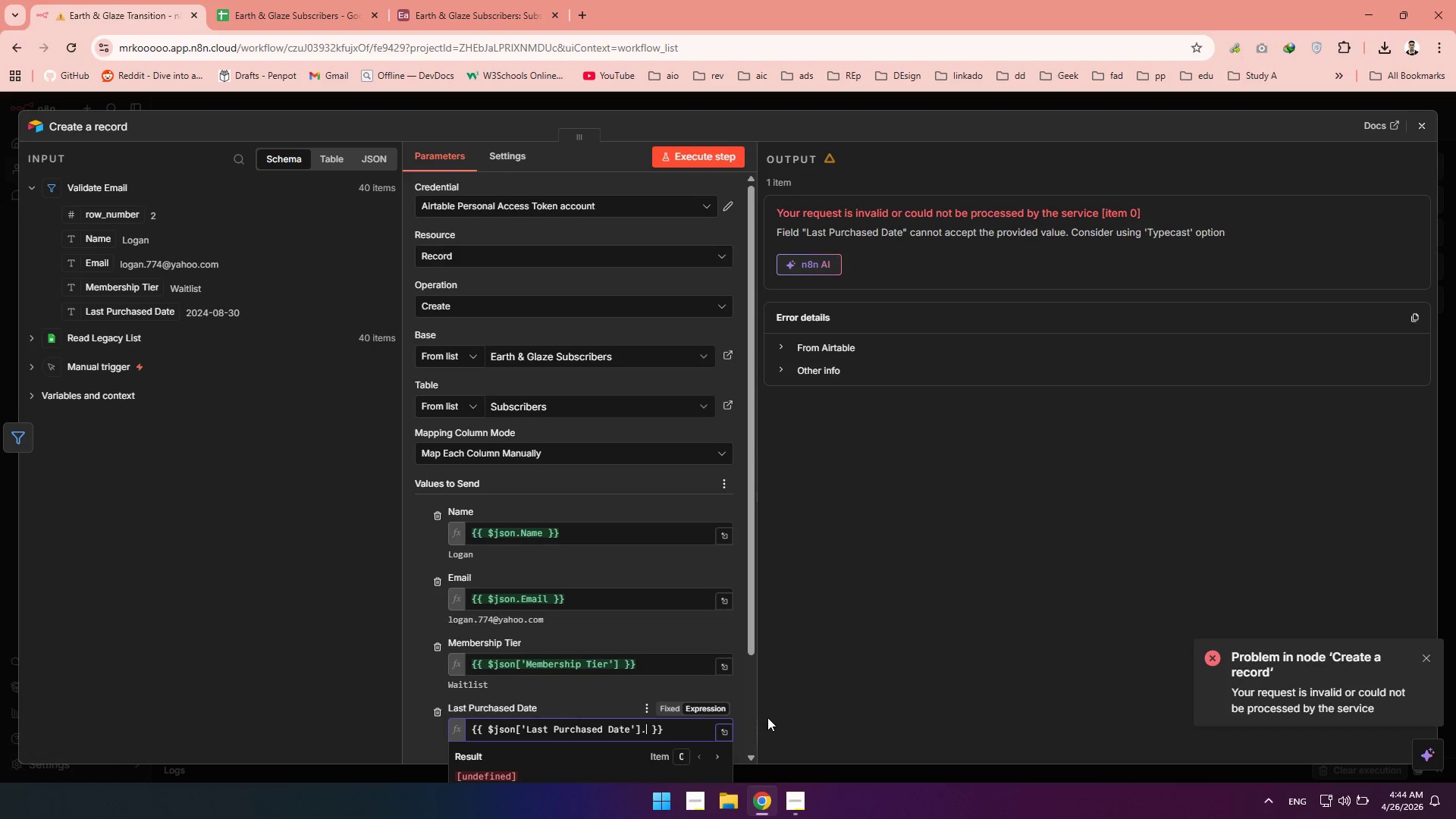 
key(Backspace)
 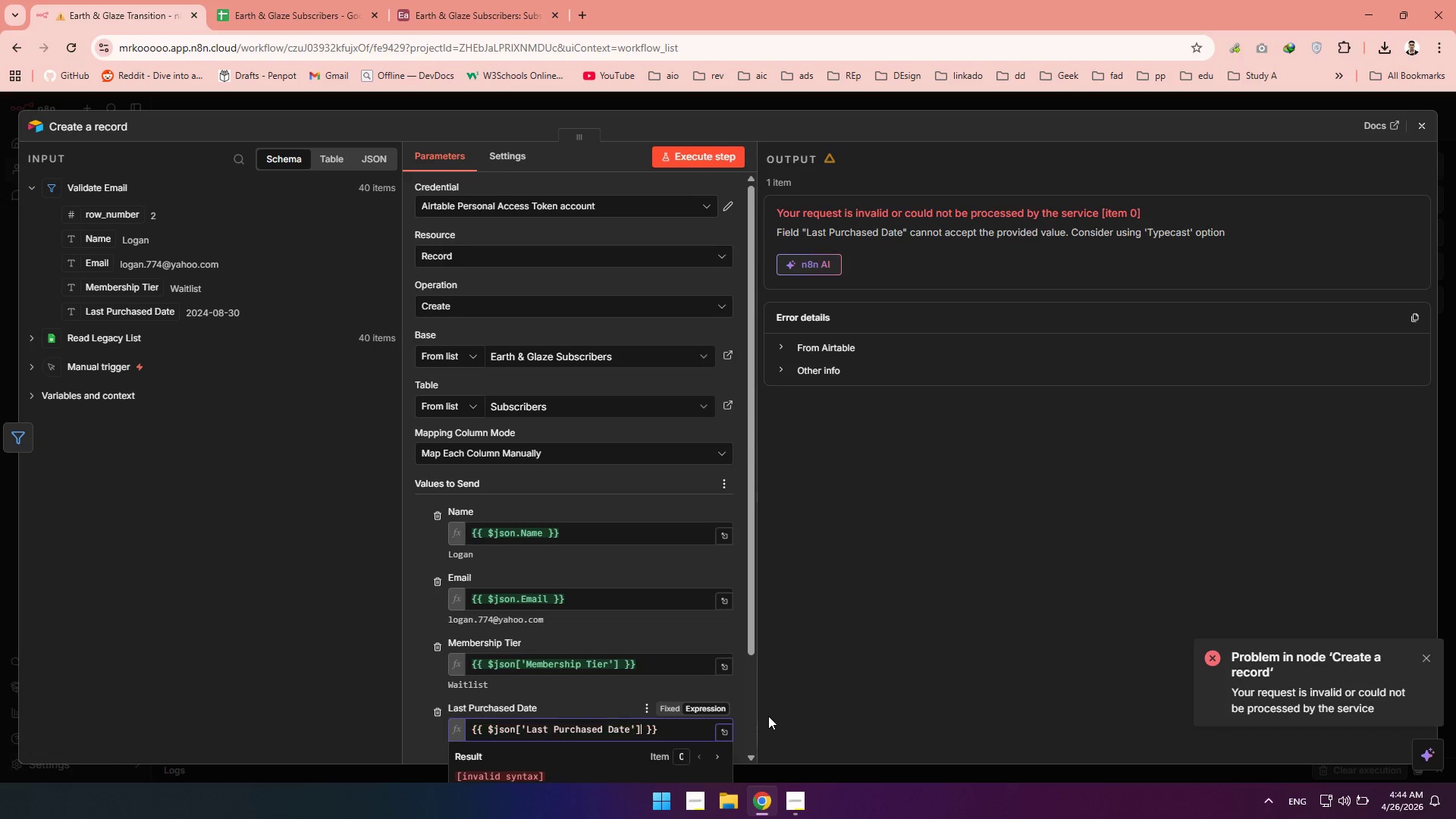 
key(Backspace)
 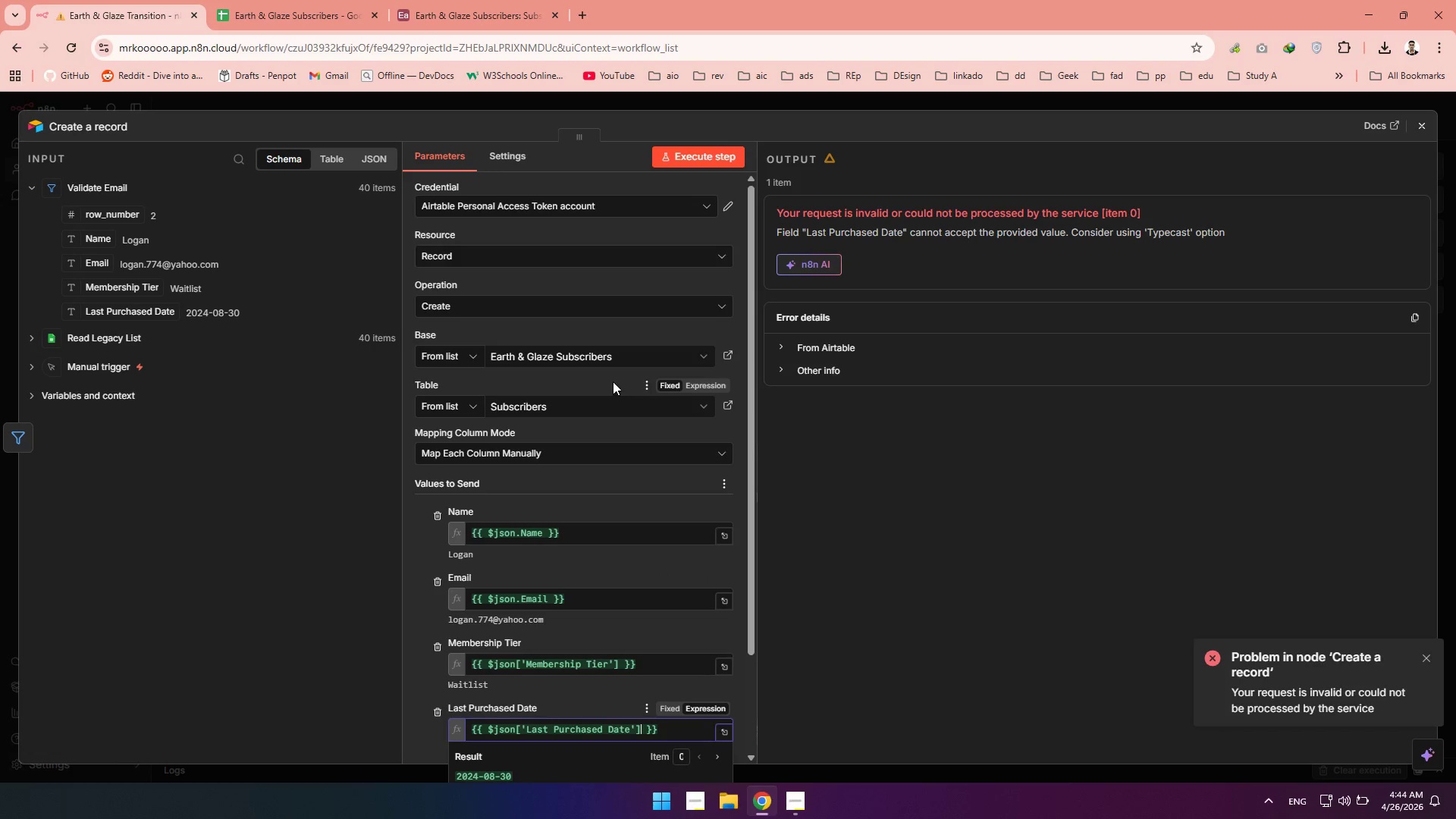 
left_click([453, 0])
 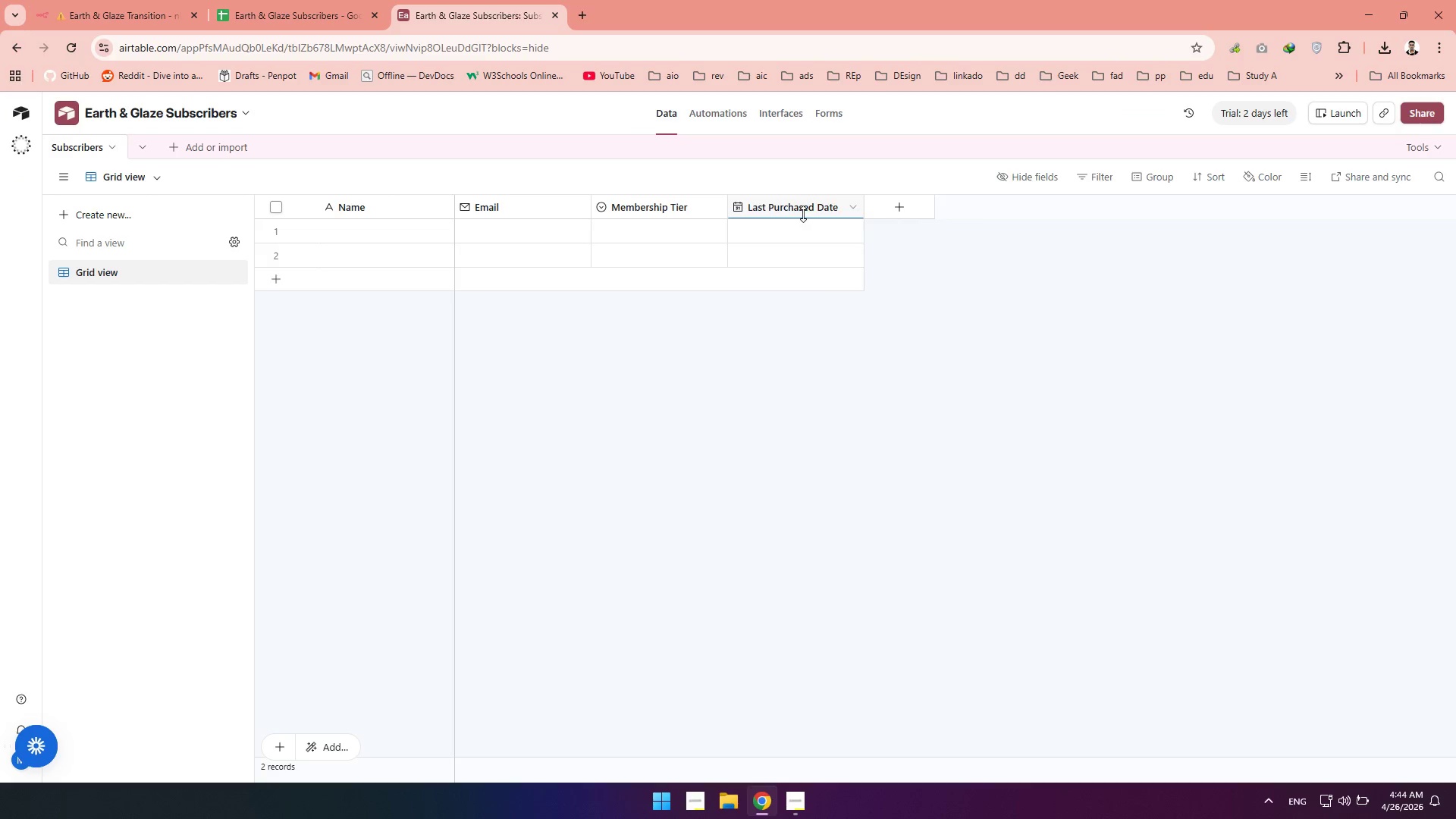 
double_click([803, 214])
 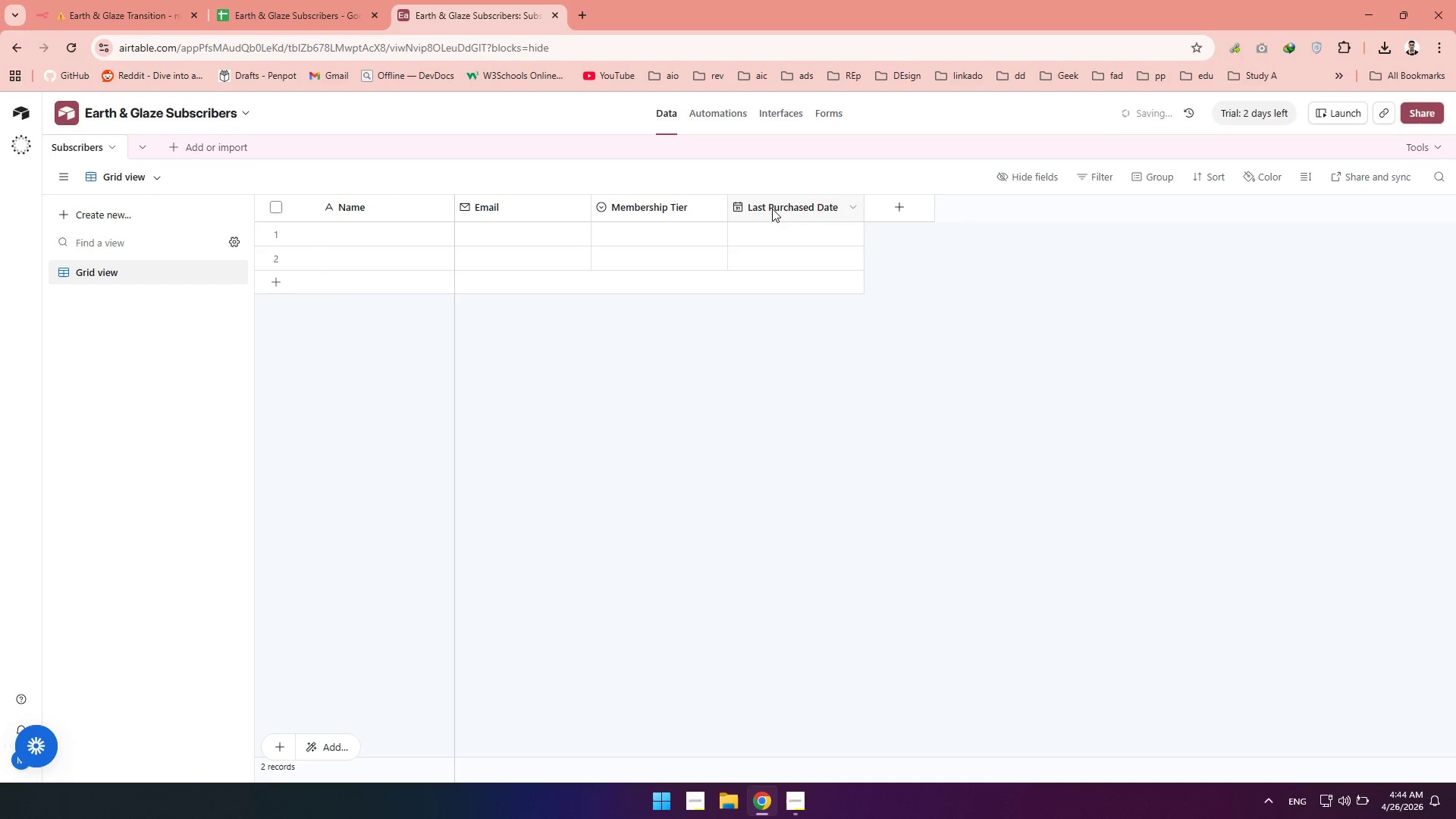 
double_click([772, 209])
 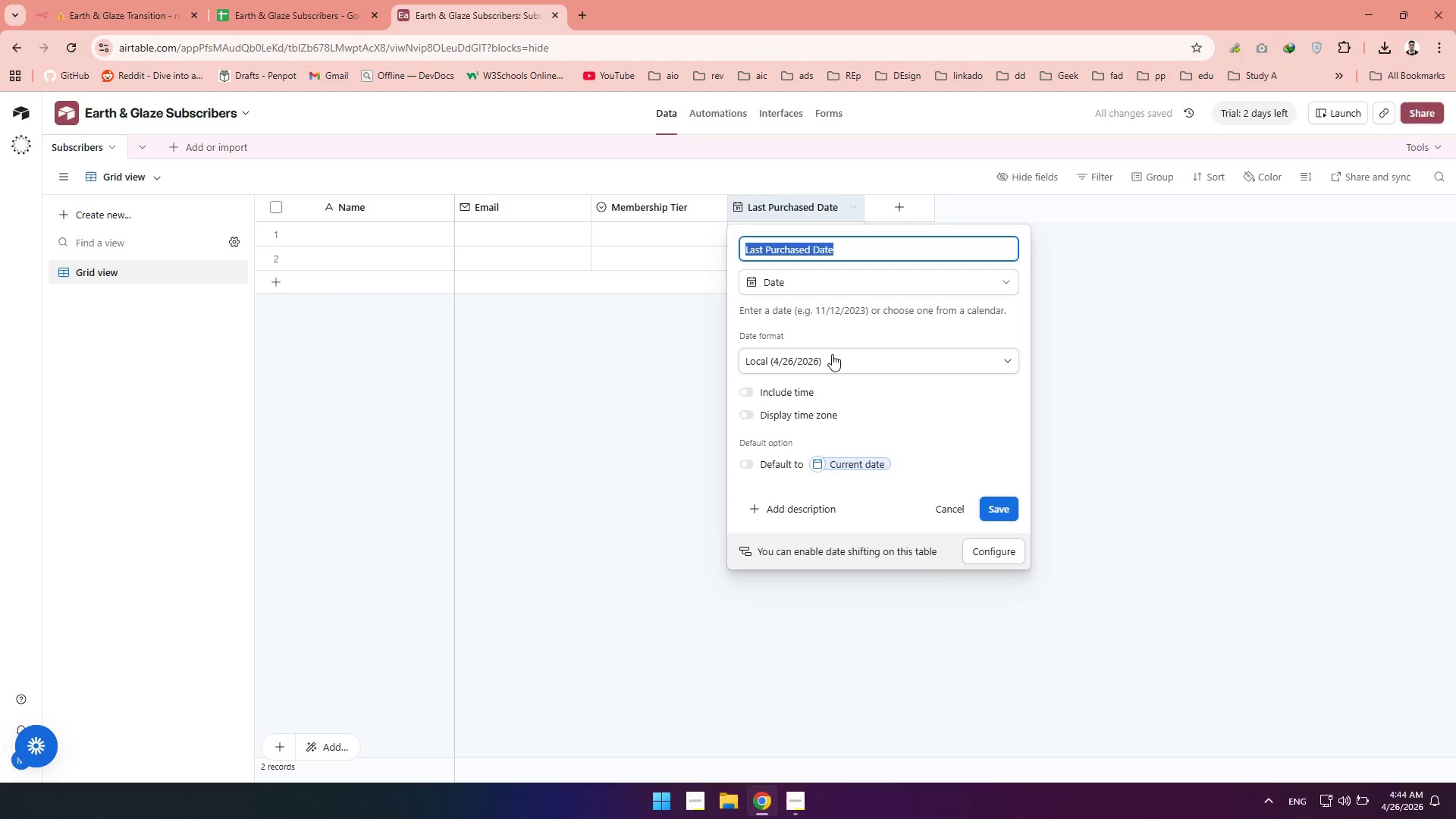 
left_click([832, 359])
 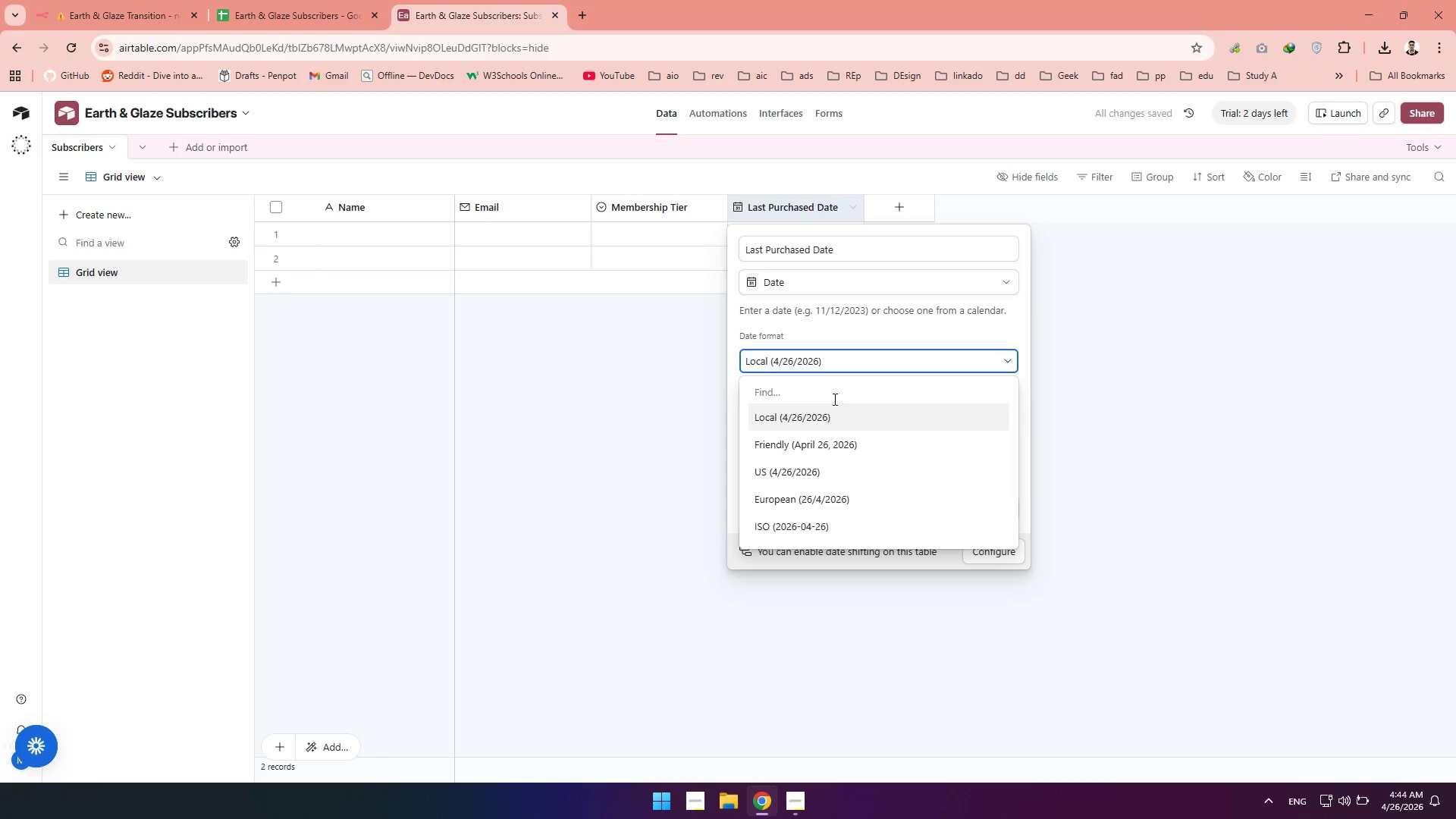 
scroll: coordinate [833, 399], scroll_direction: down, amount: 2.0
 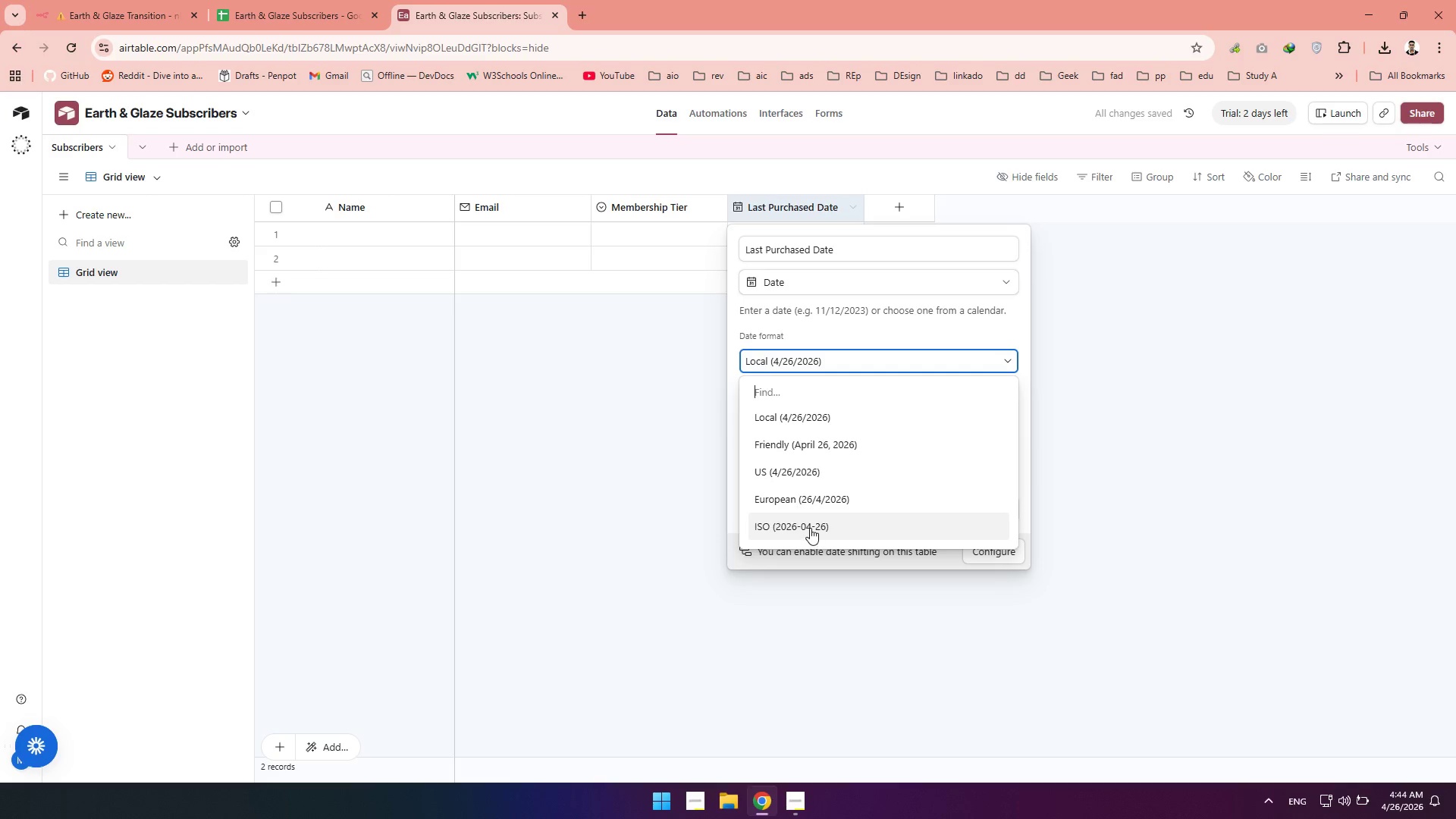 
left_click([810, 528])
 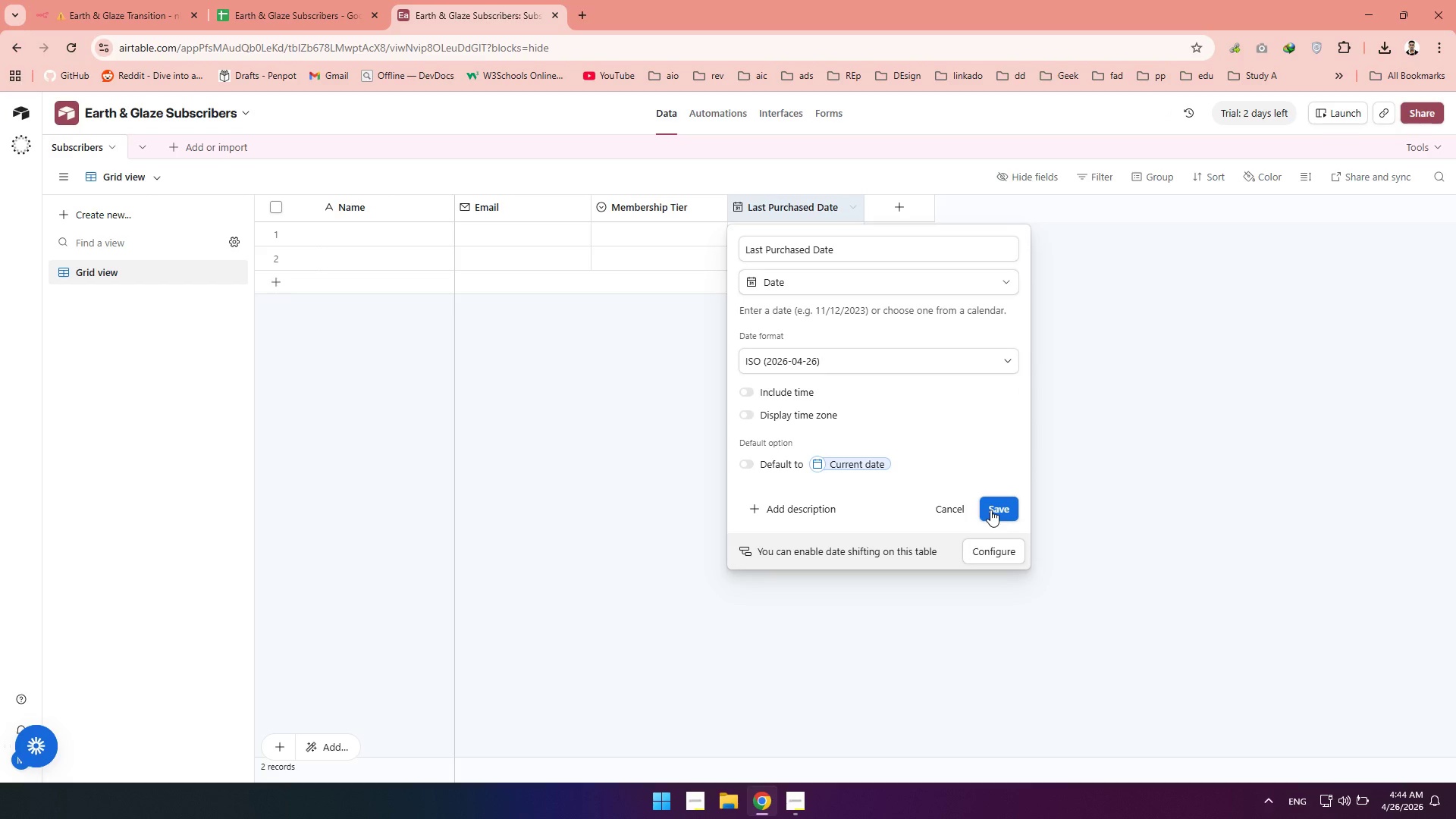 
left_click([990, 510])
 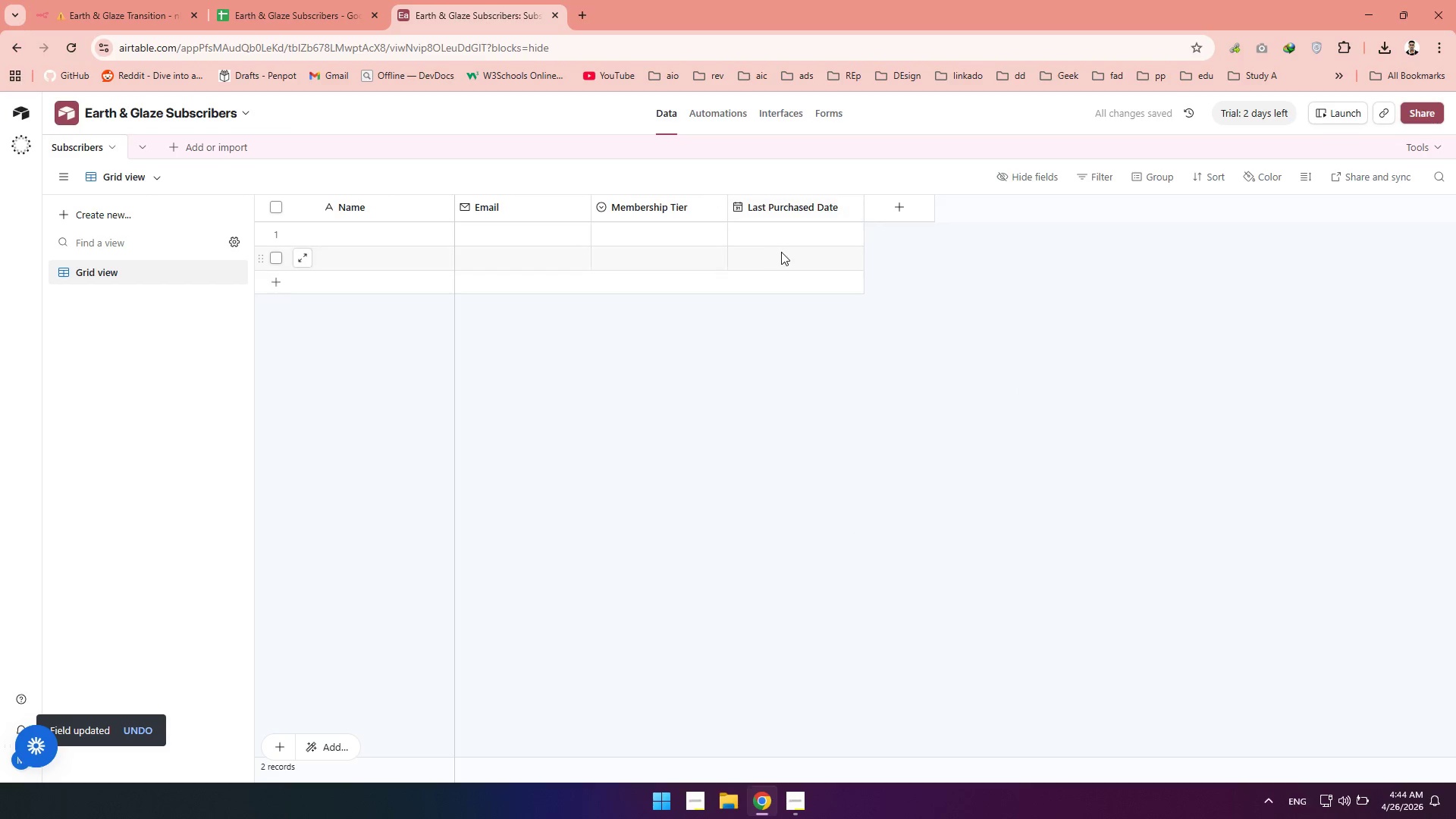 
double_click([767, 229])
 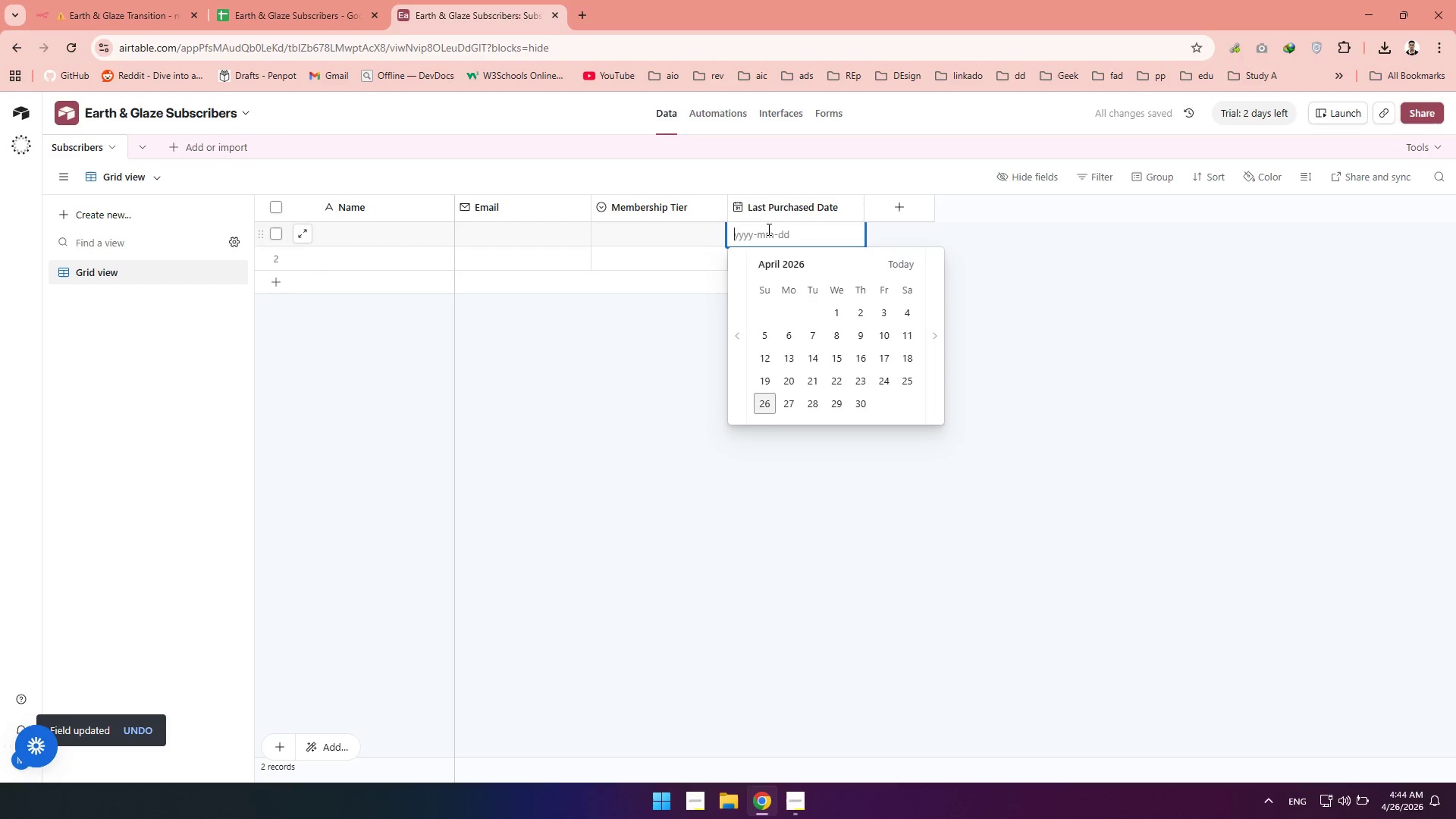 
triple_click([767, 229])
 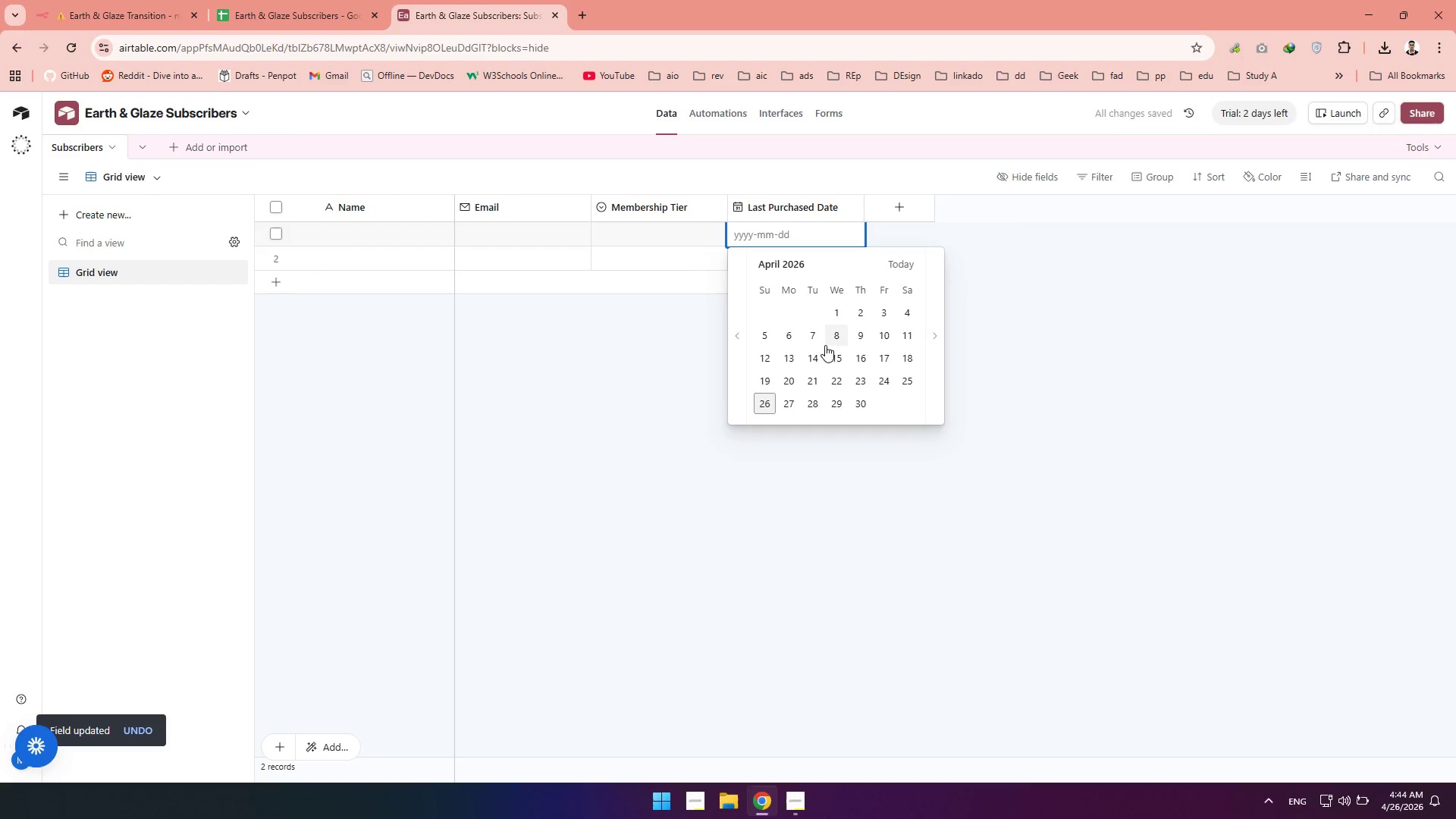 
left_click([825, 345])
 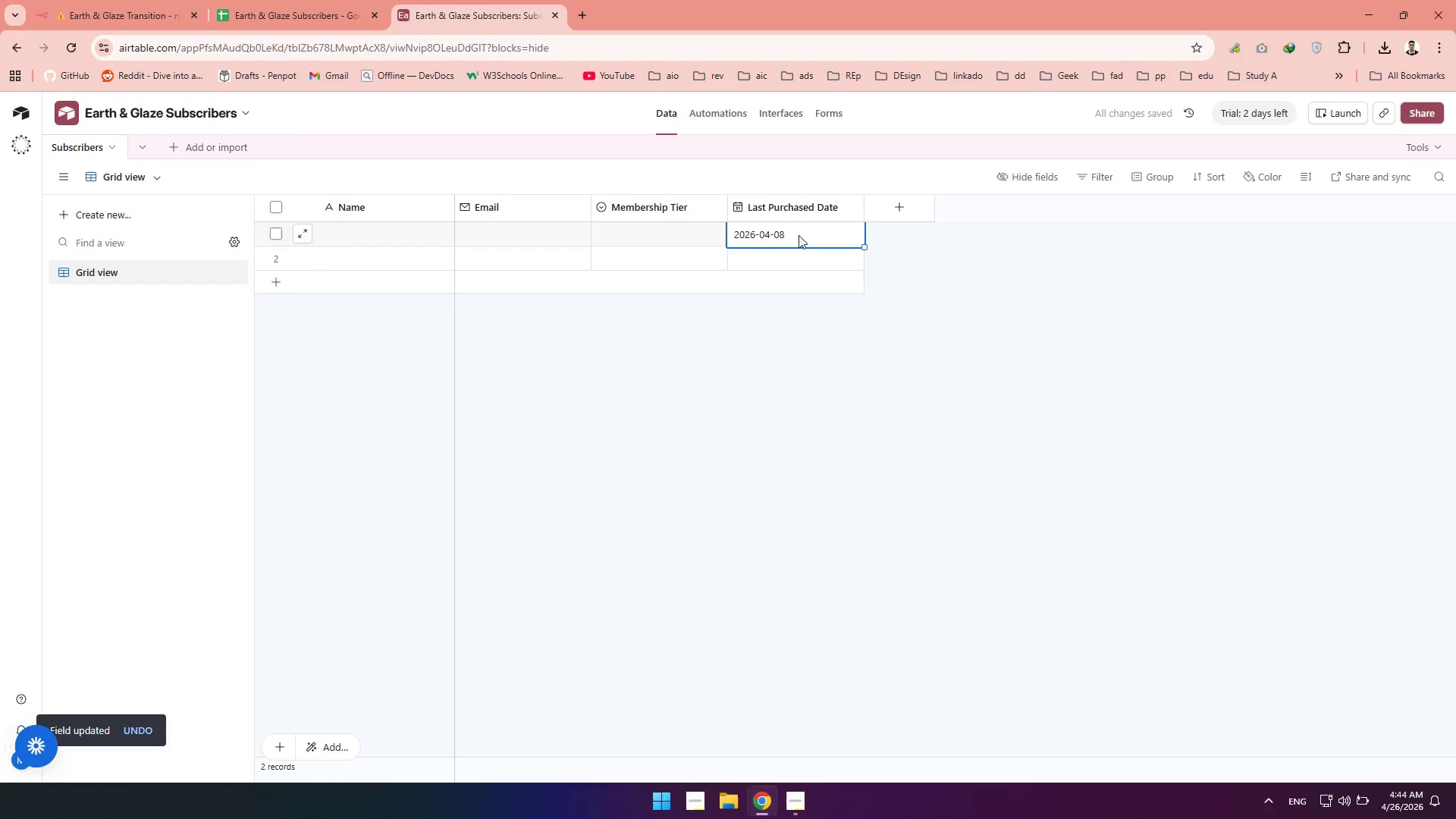 
double_click([799, 235])
 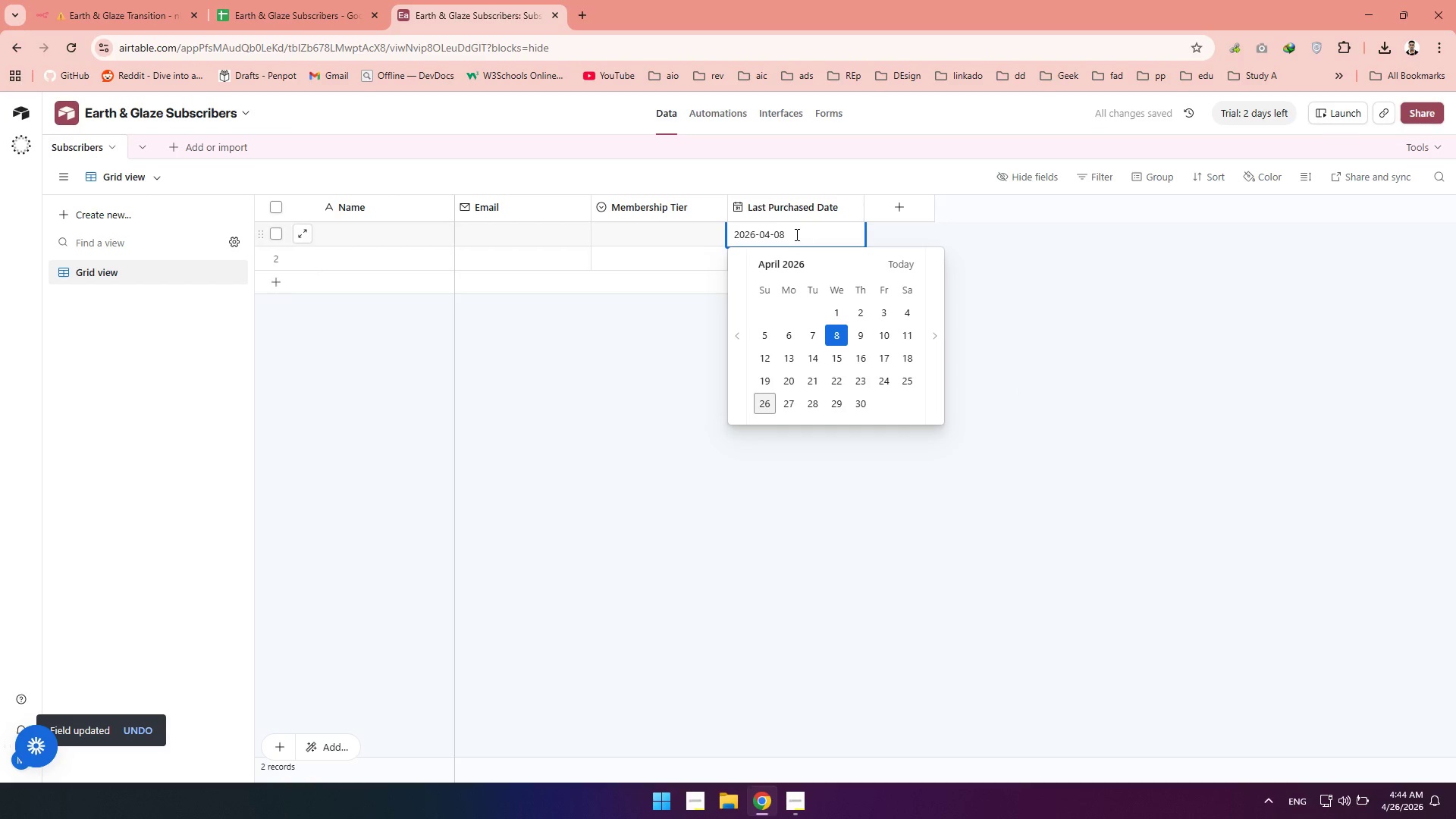 
left_click_drag(start_coordinate=[798, 235], to_coordinate=[680, 219])
 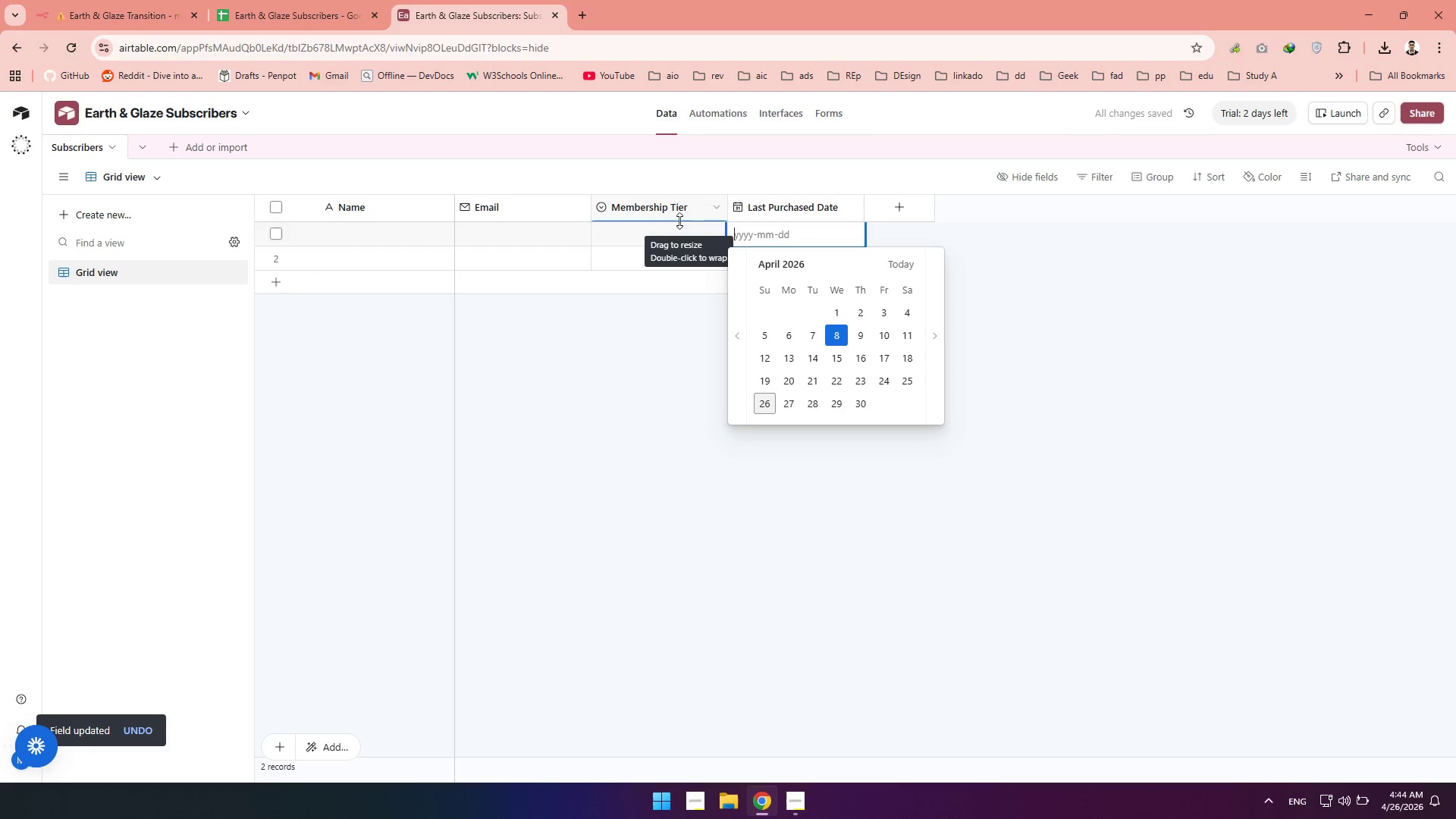 
key(Backspace)
 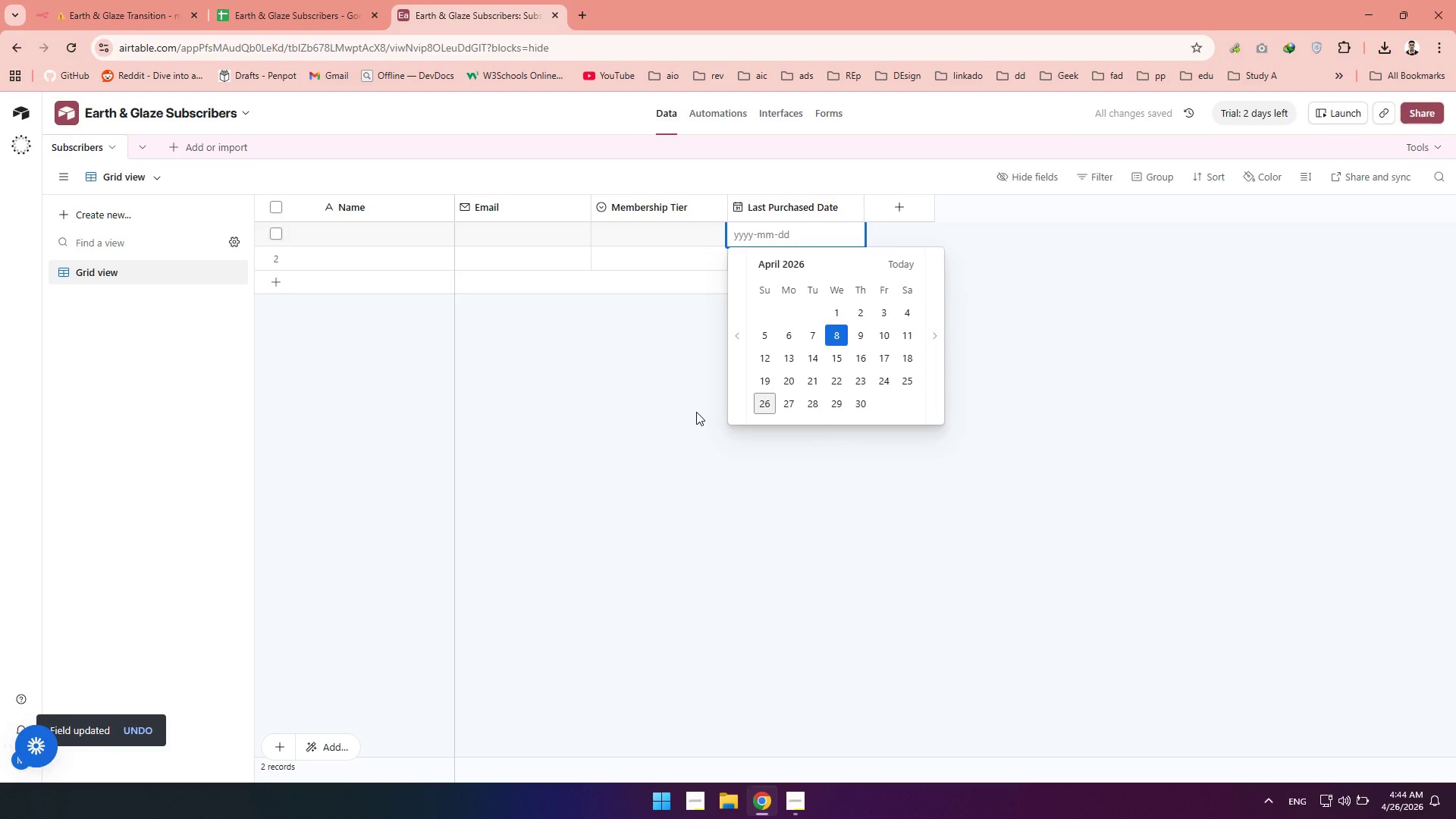 
left_click([696, 412])
 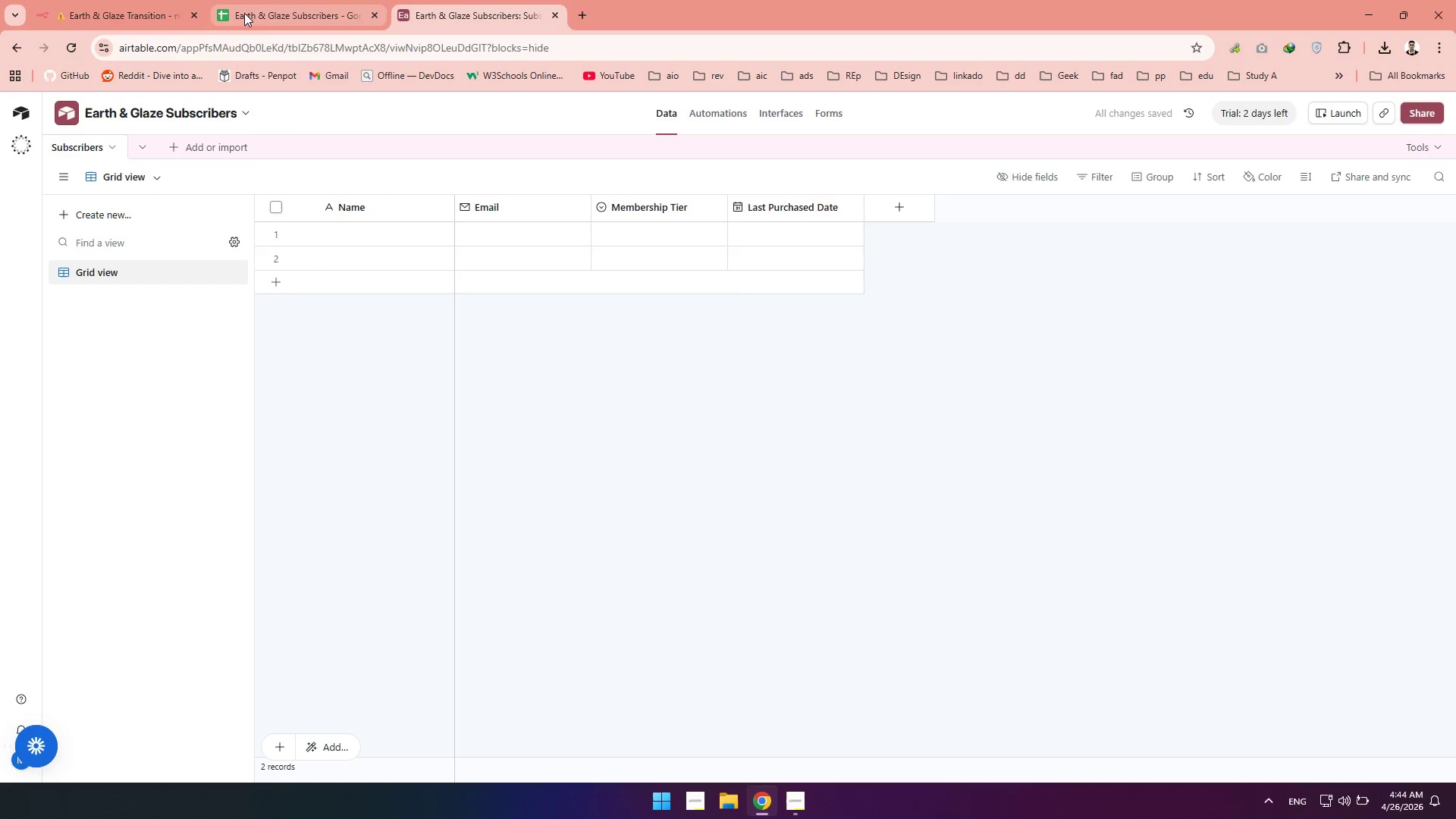 
left_click([167, 9])
 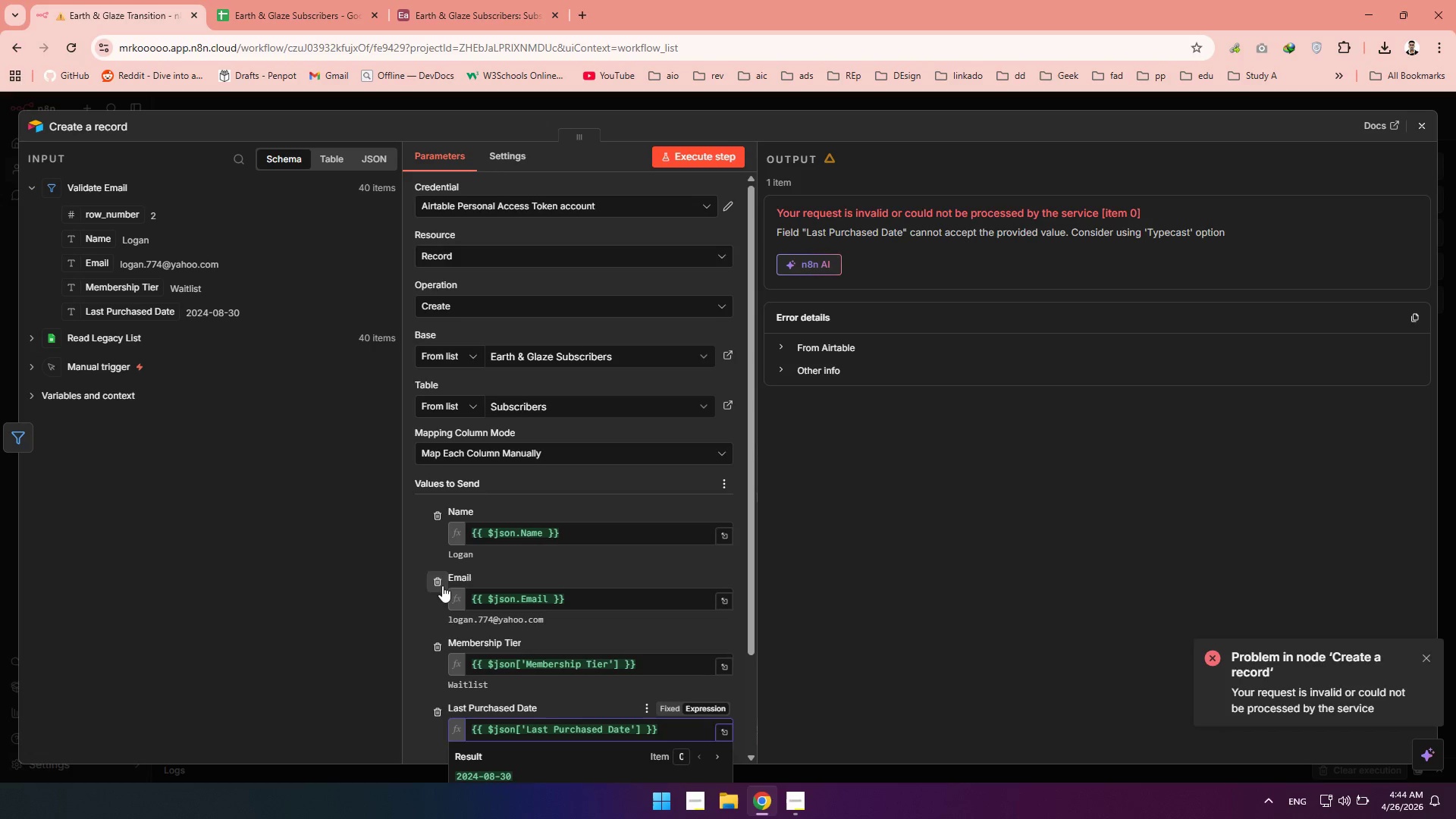 
left_click([413, 560])
 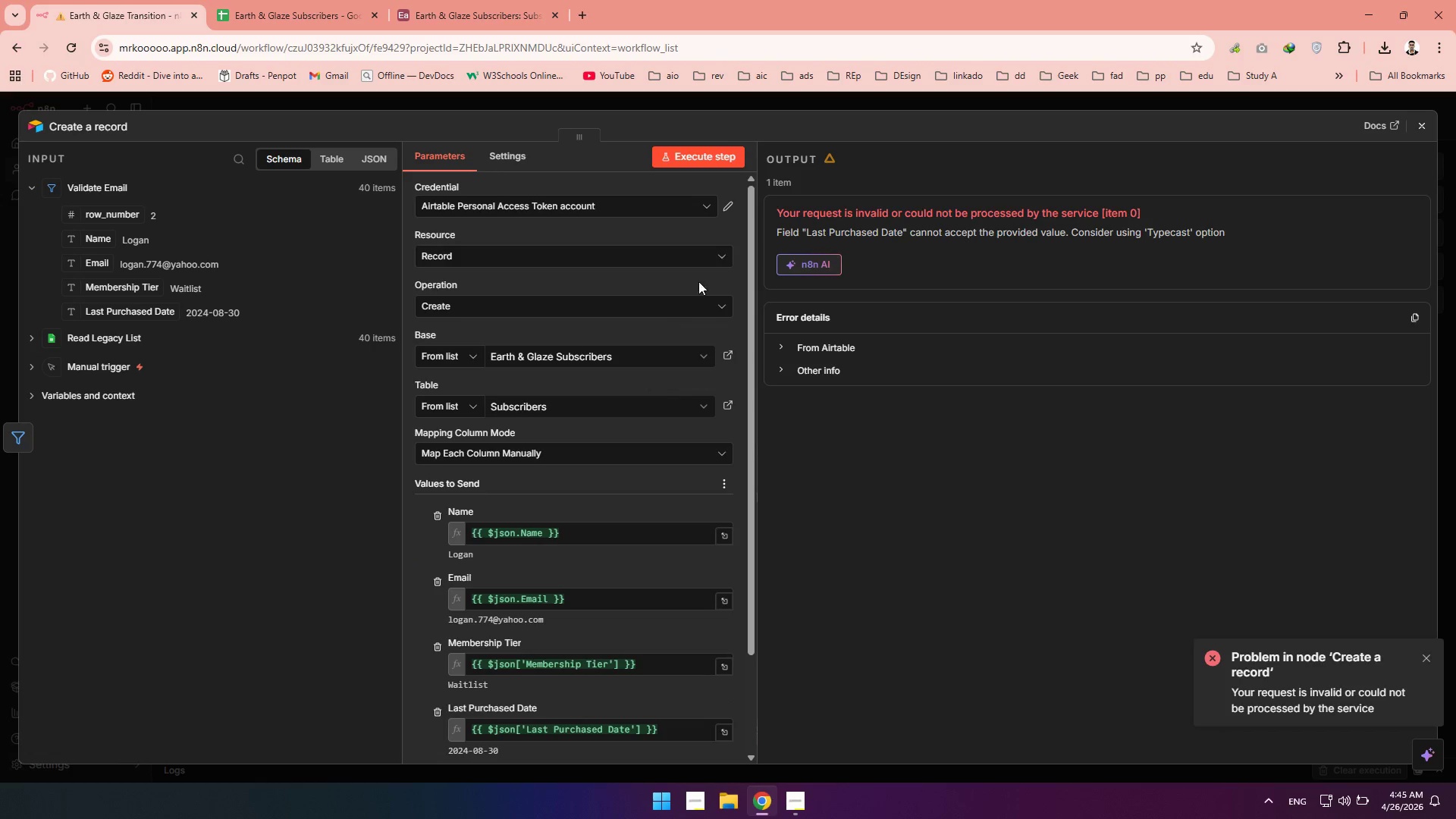 
left_click([701, 159])
 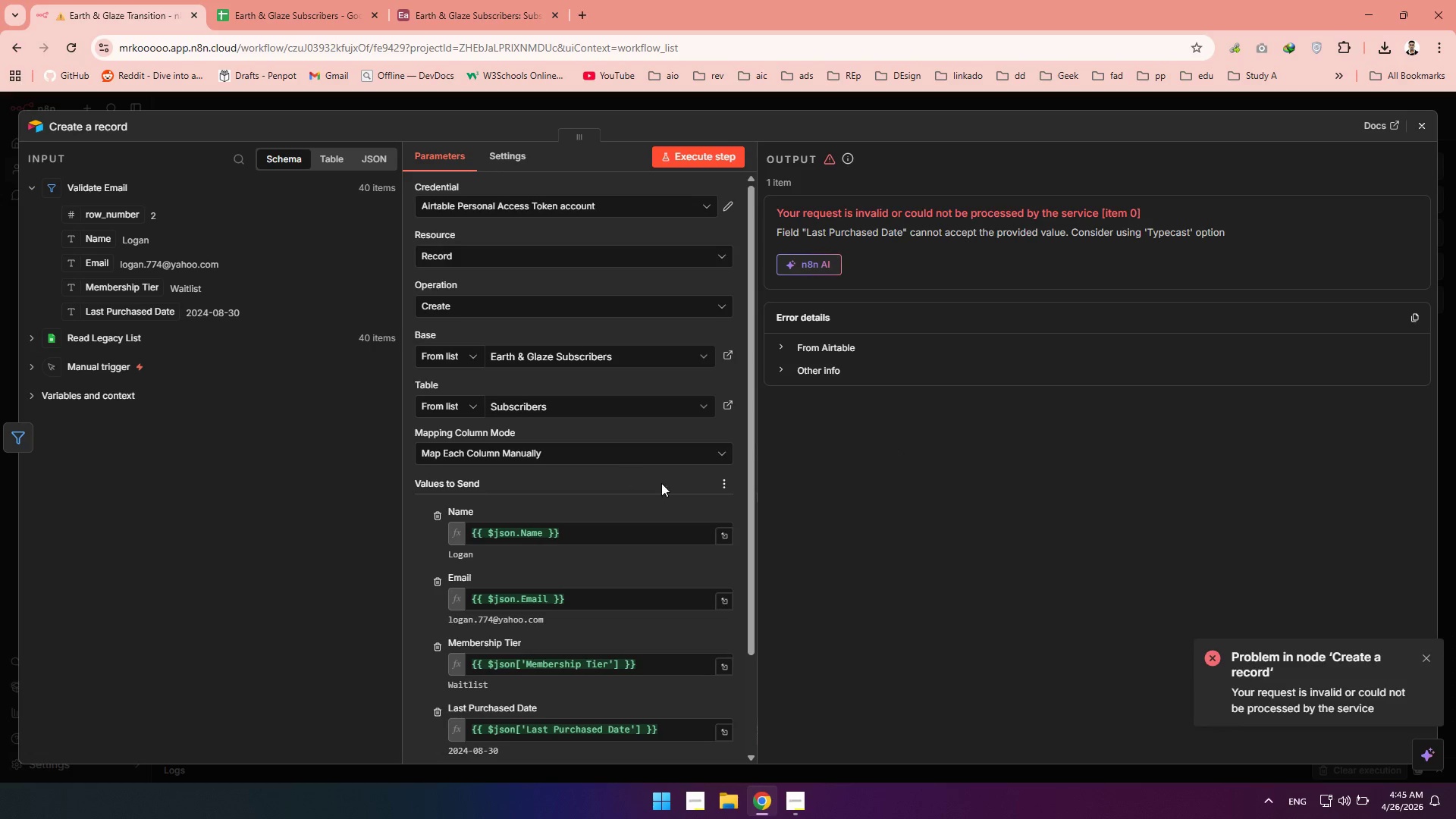 
wait(6.58)
 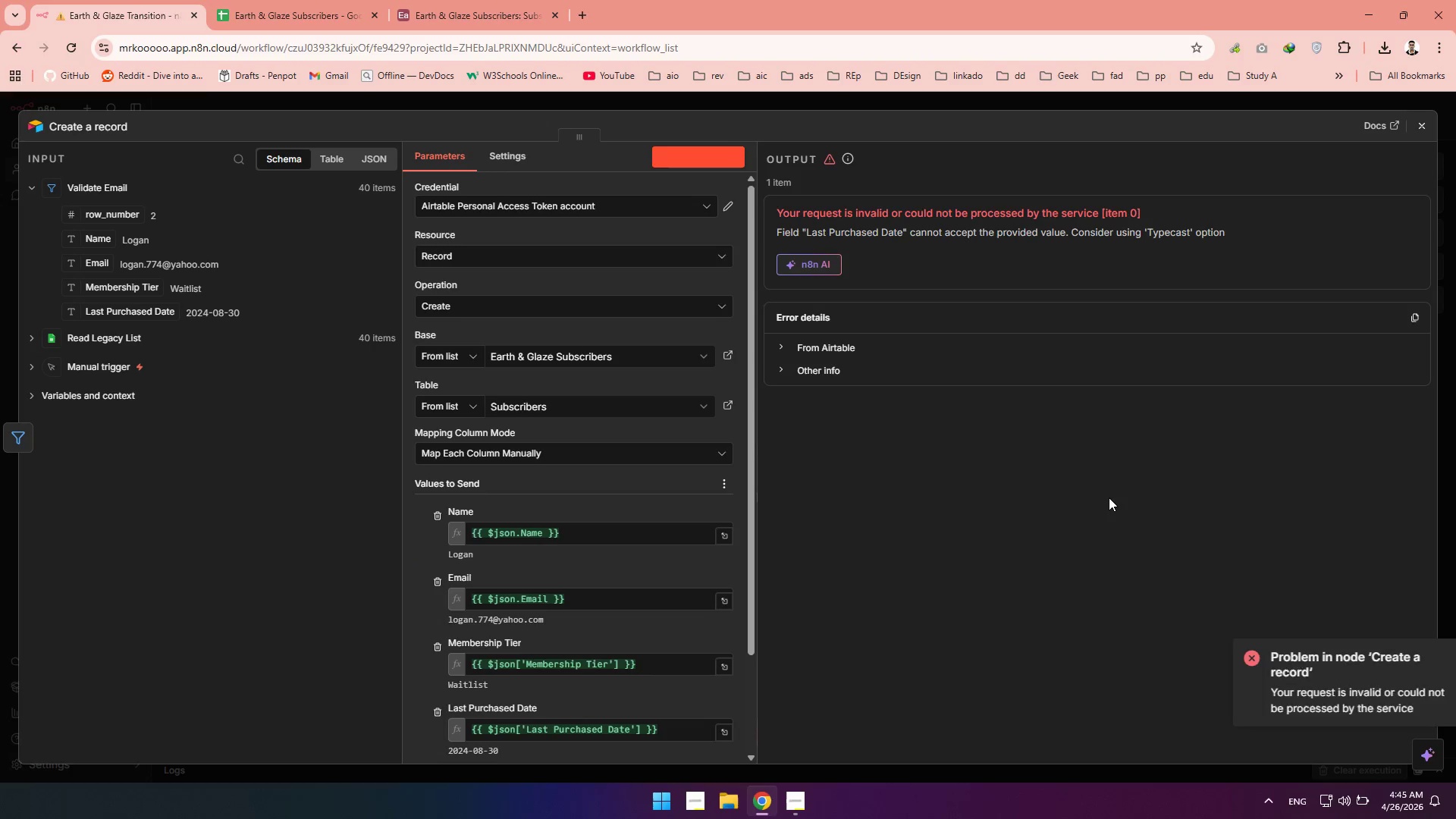 
left_click([727, 482])
 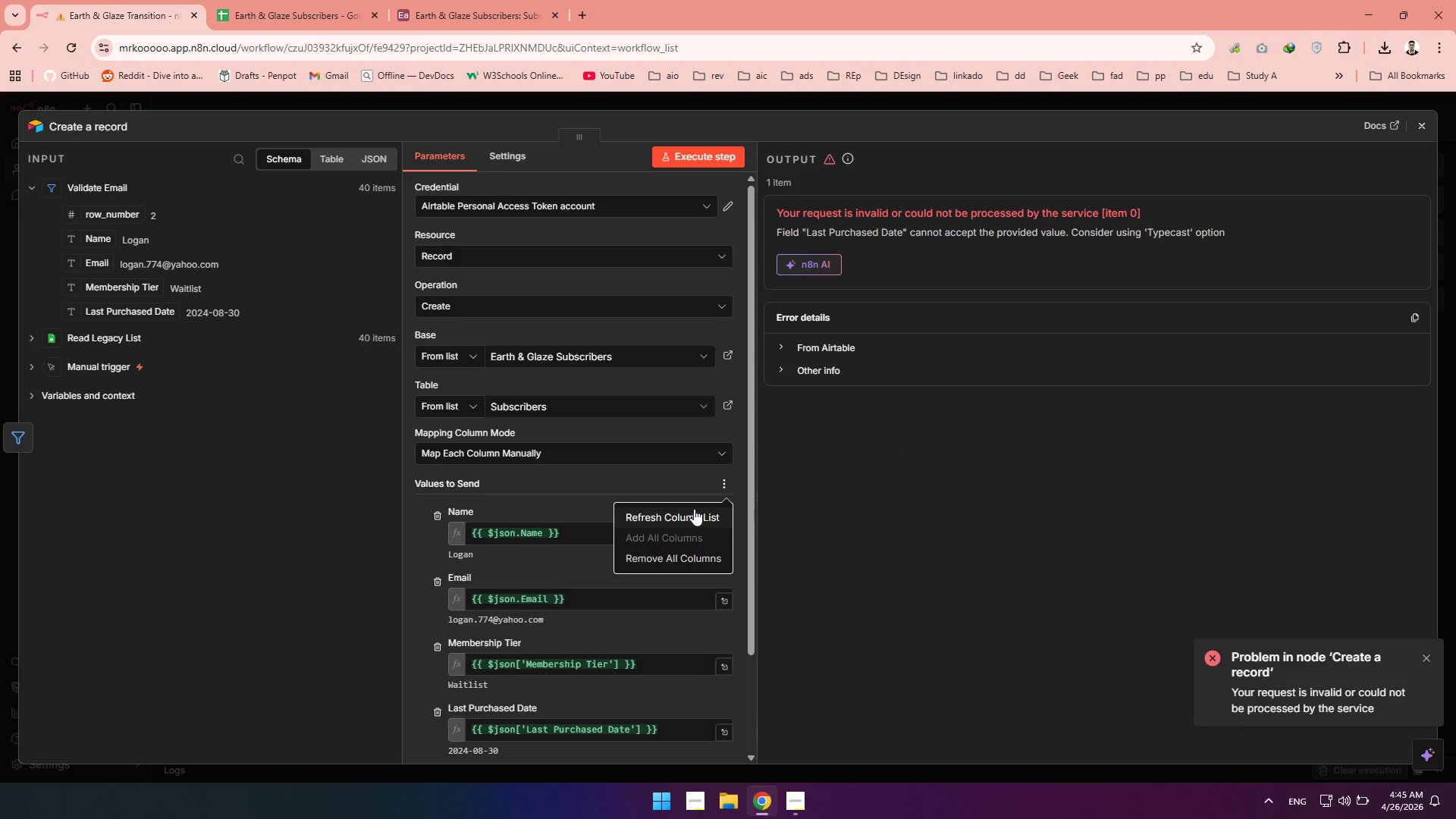 
left_click([694, 509])
 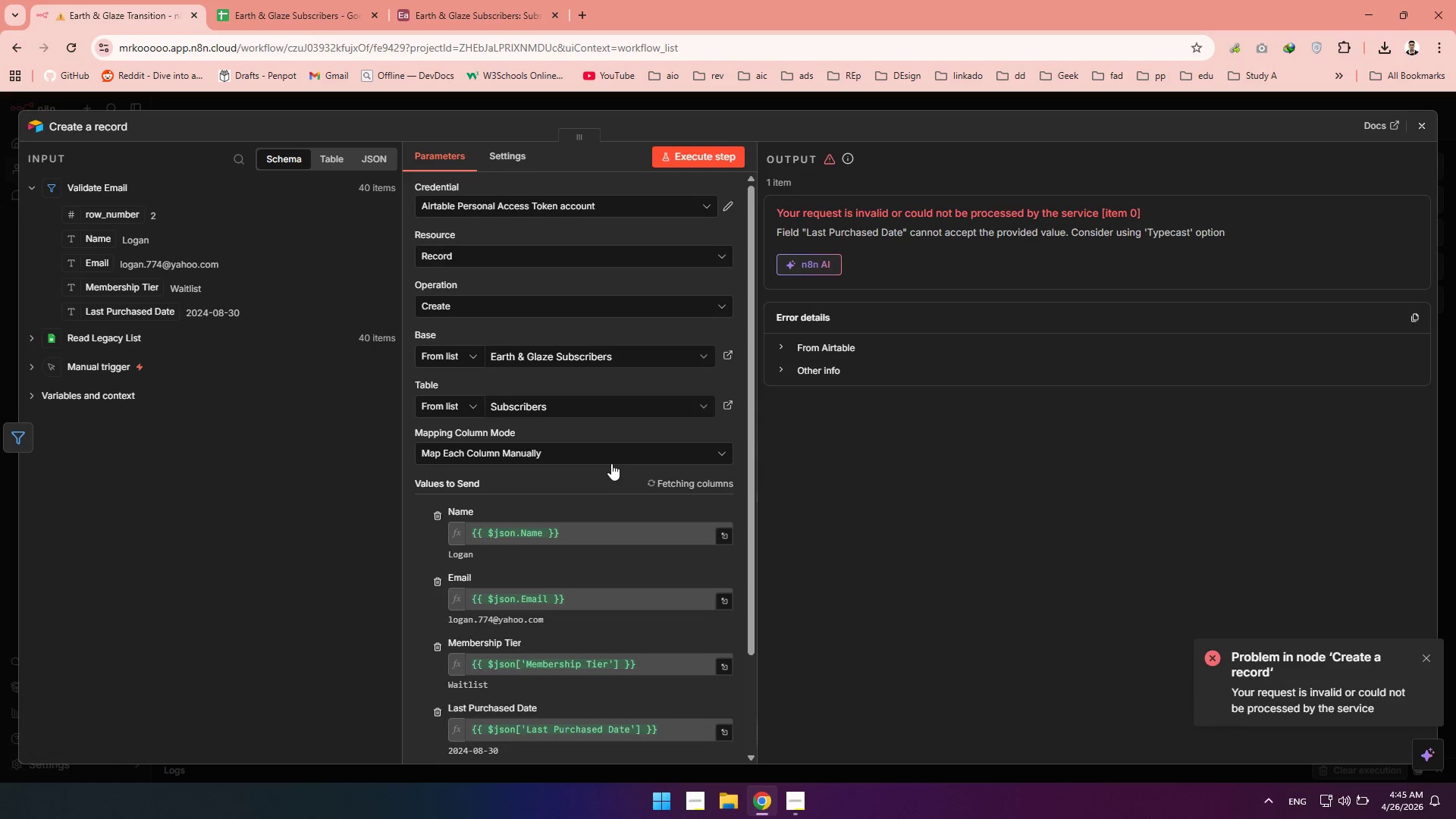 
scroll: coordinate [610, 462], scroll_direction: down, amount: 3.0
 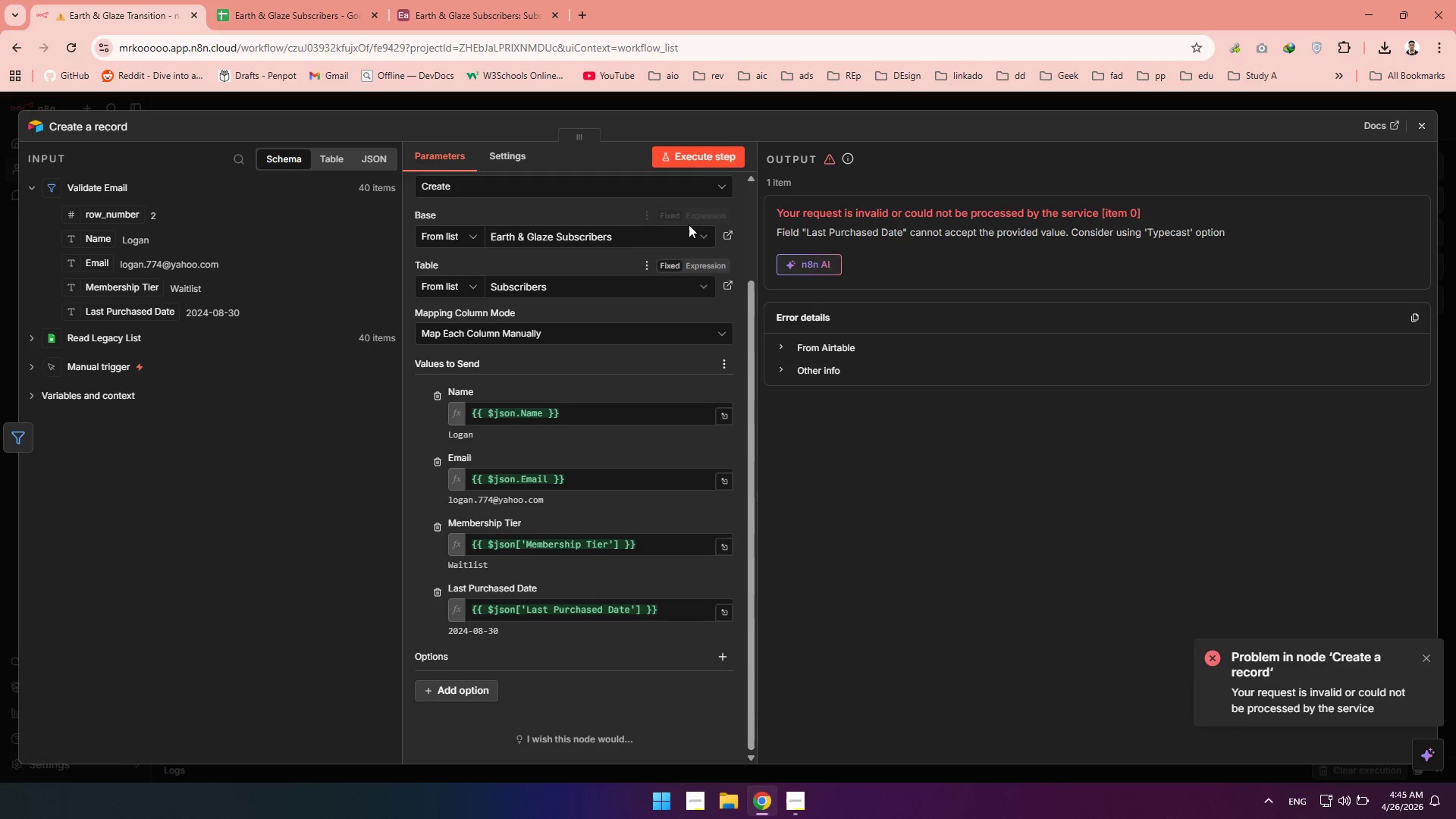 
left_click([695, 156])
 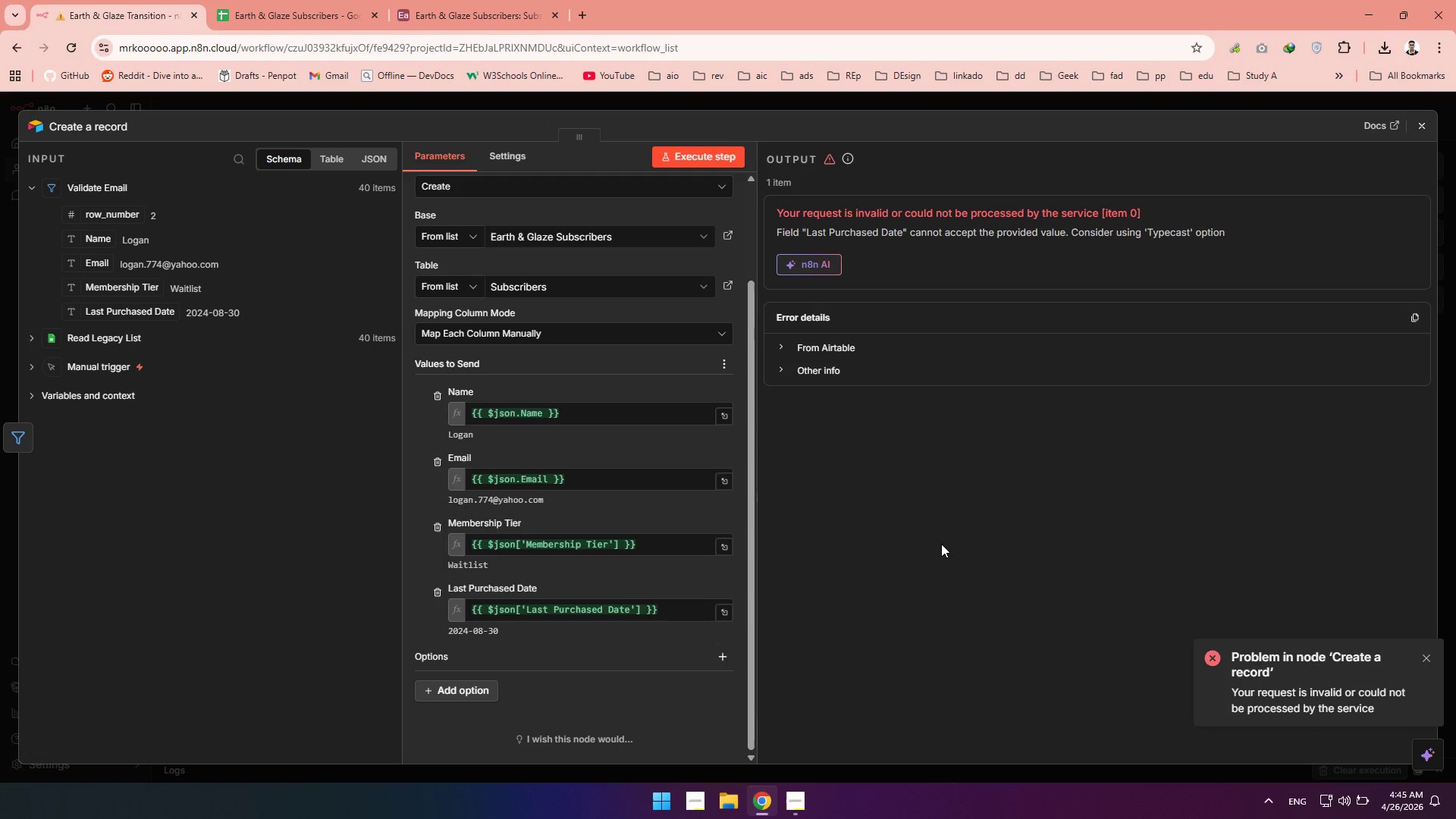 
wait(10.27)
 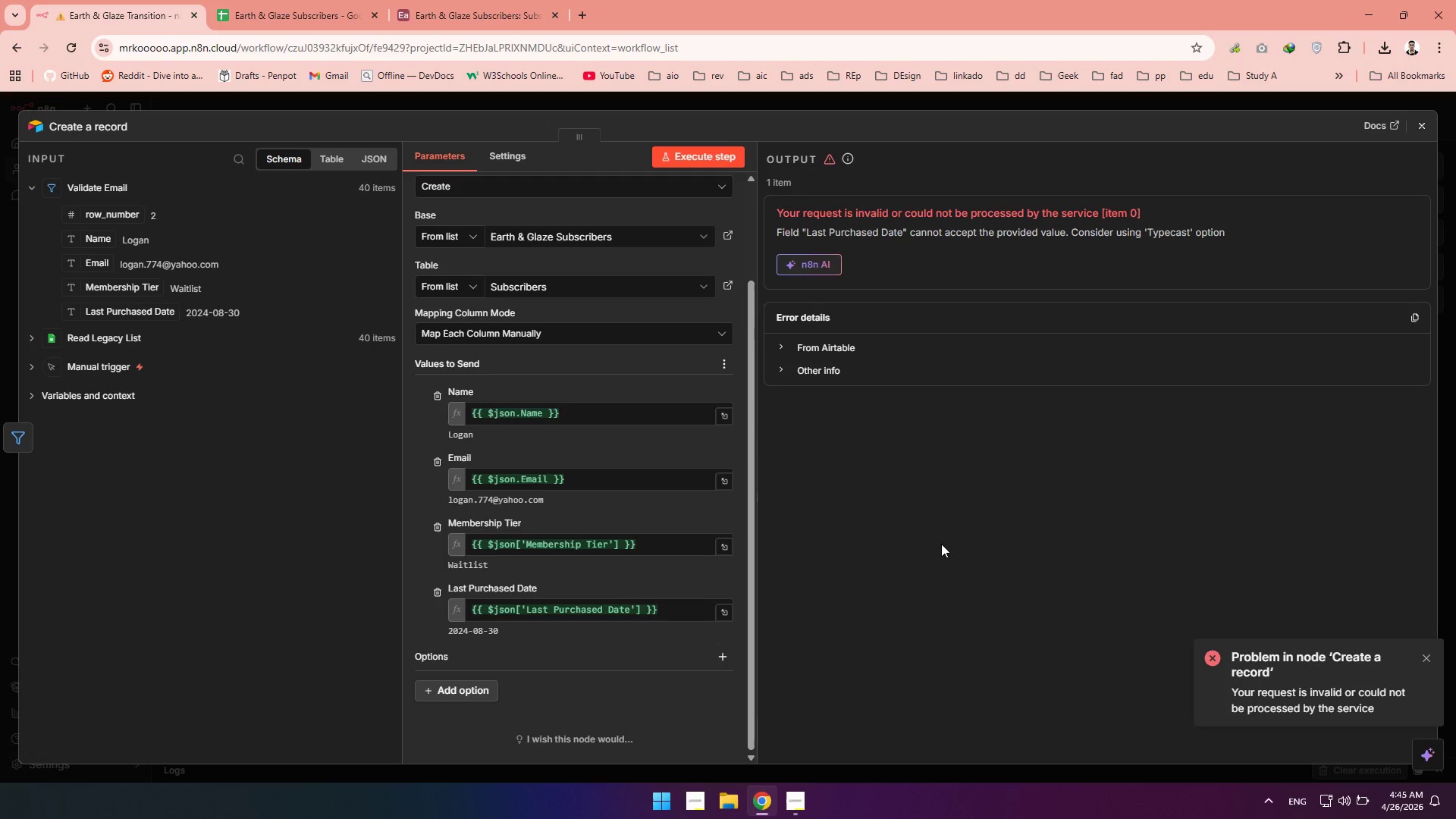 
left_click([492, 20])
 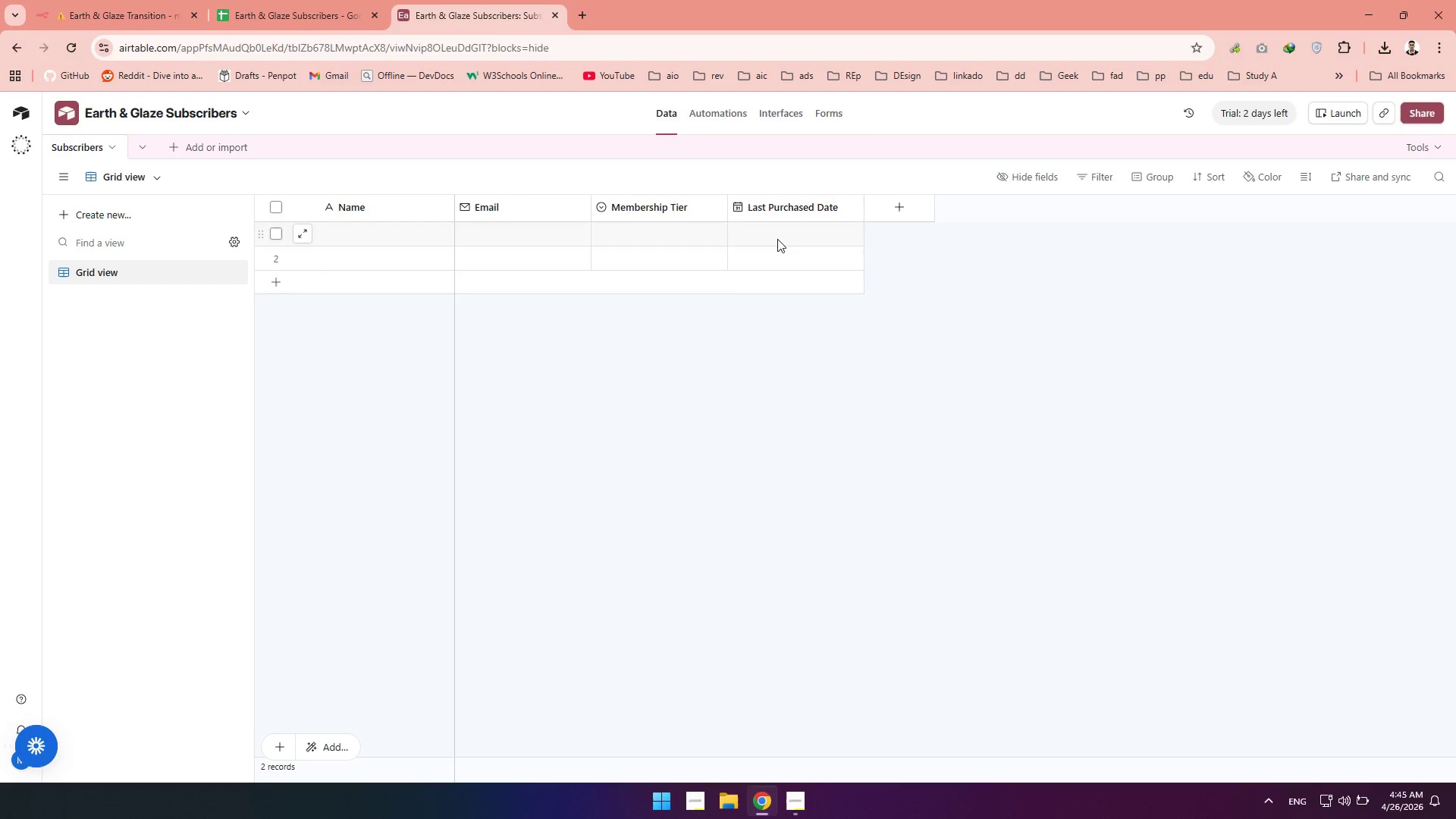 
left_click([777, 239])
 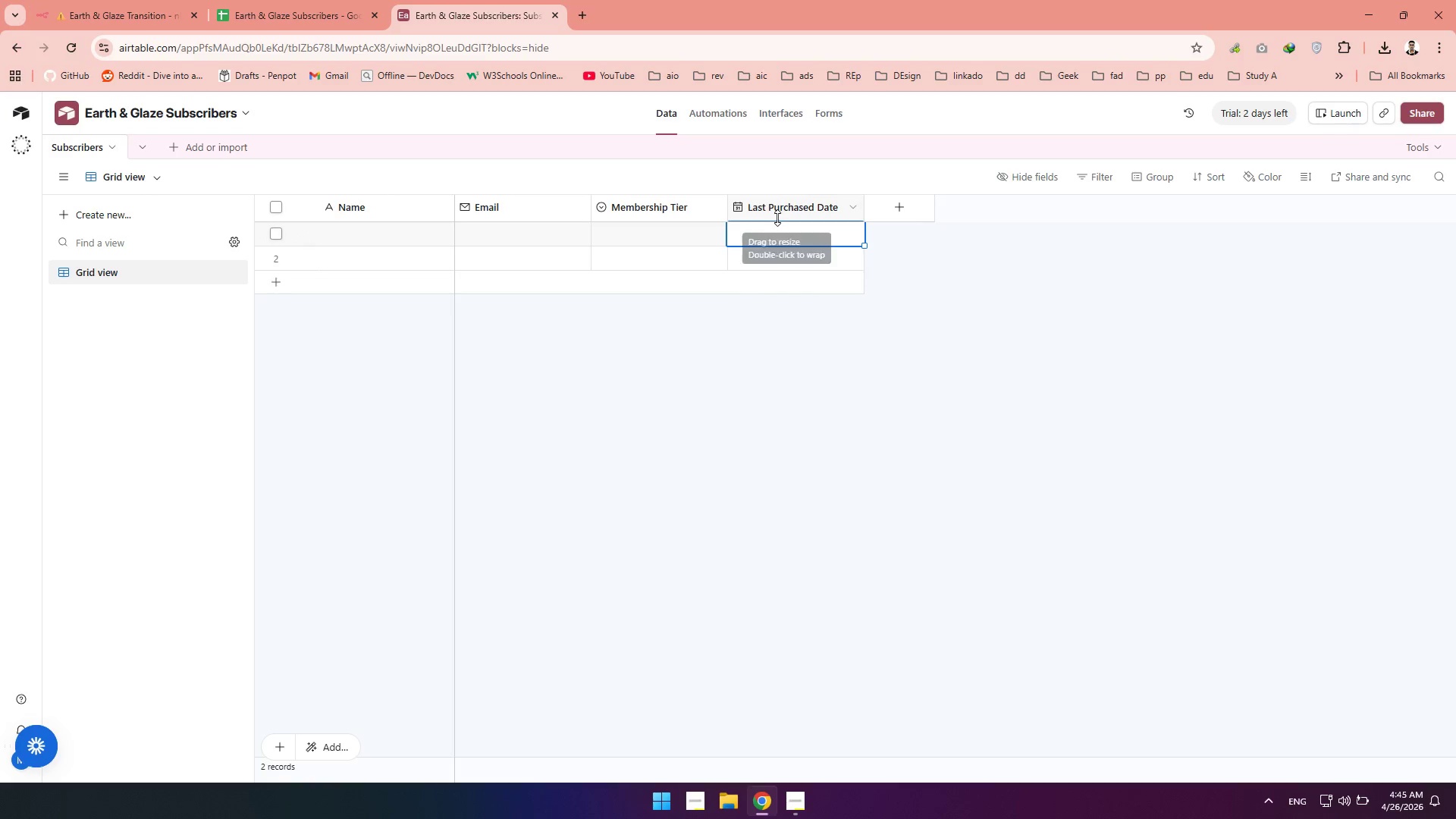 
left_click([777, 218])
 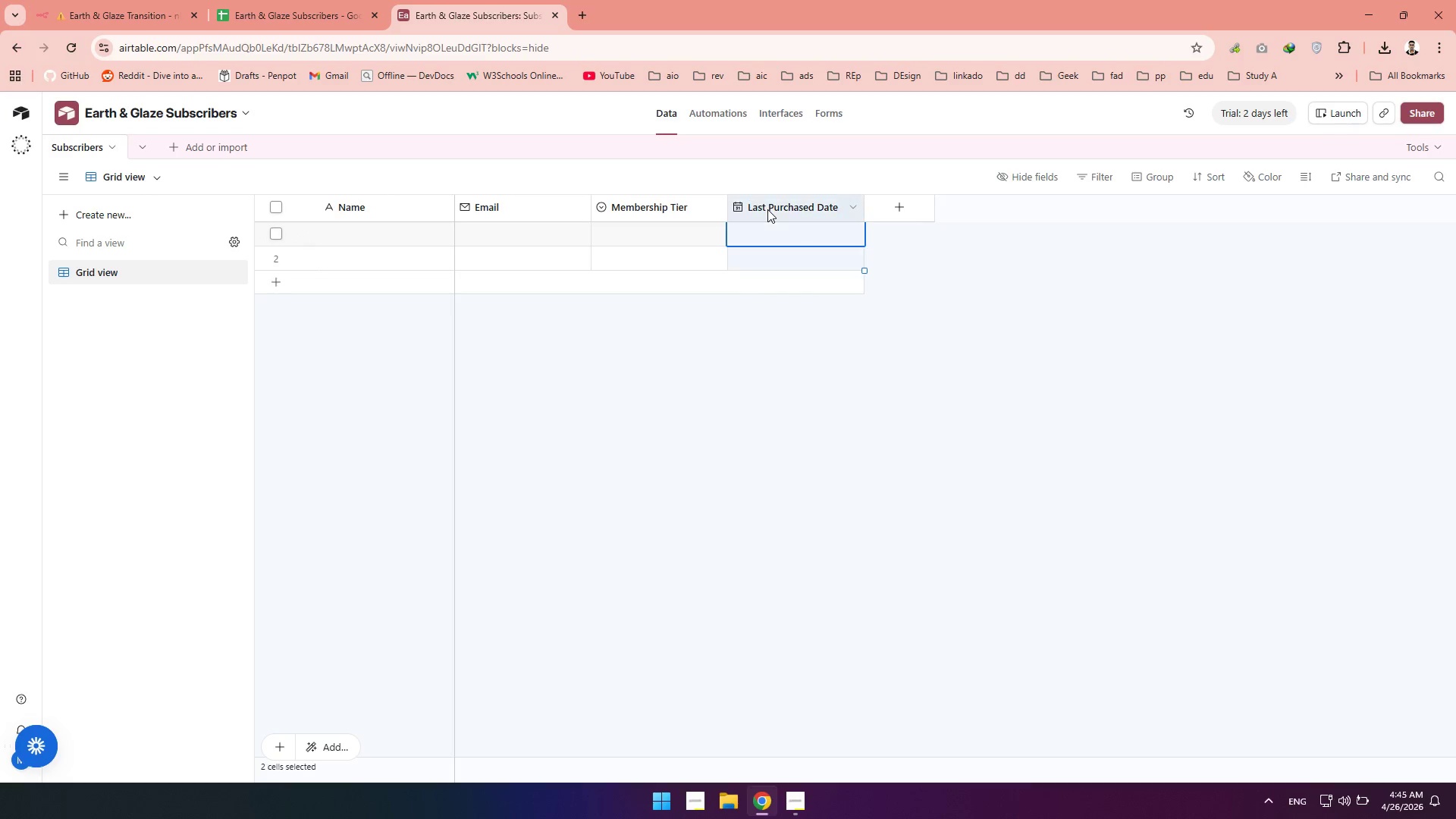 
double_click([767, 209])
 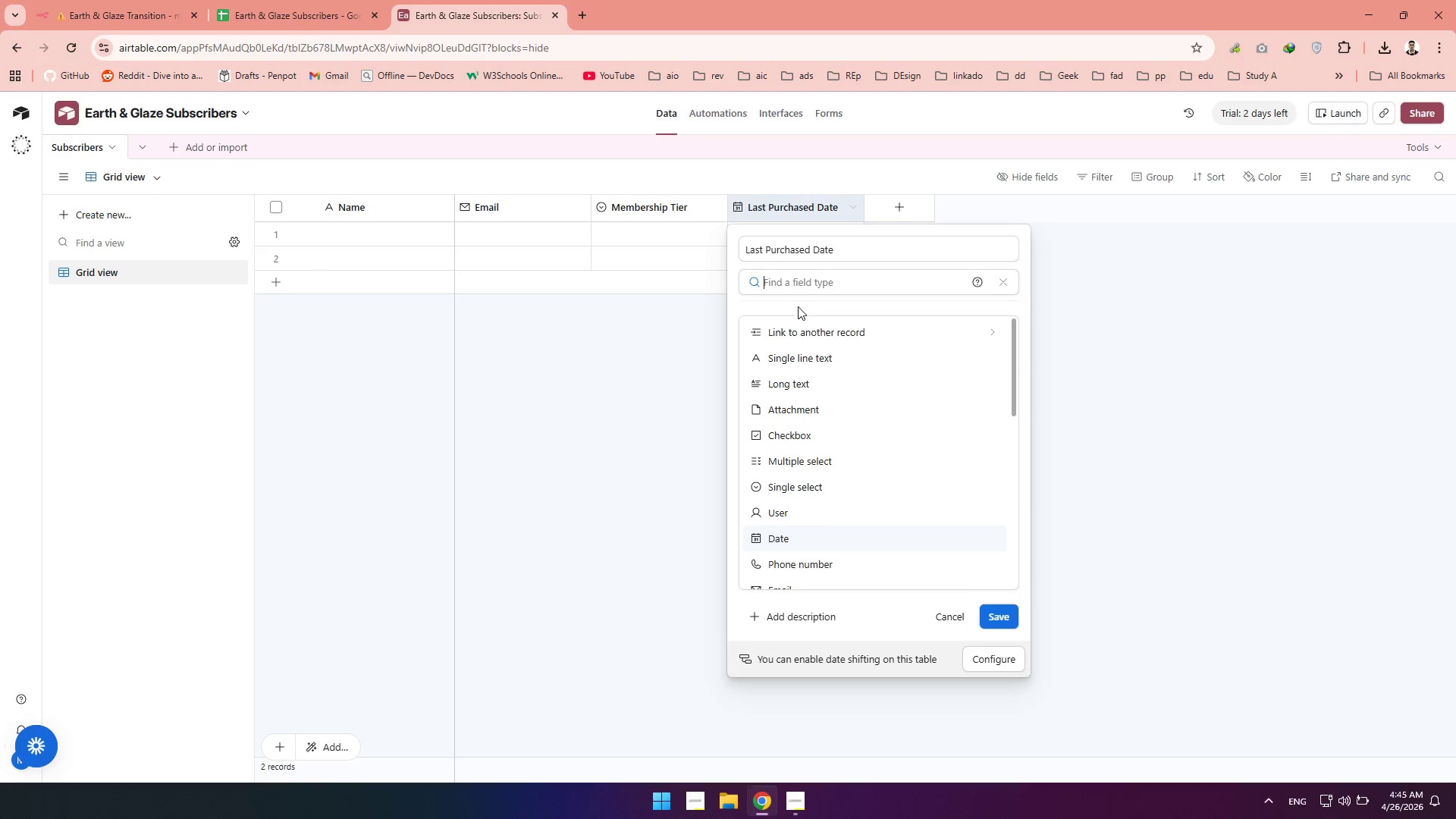 
left_click([800, 365])
 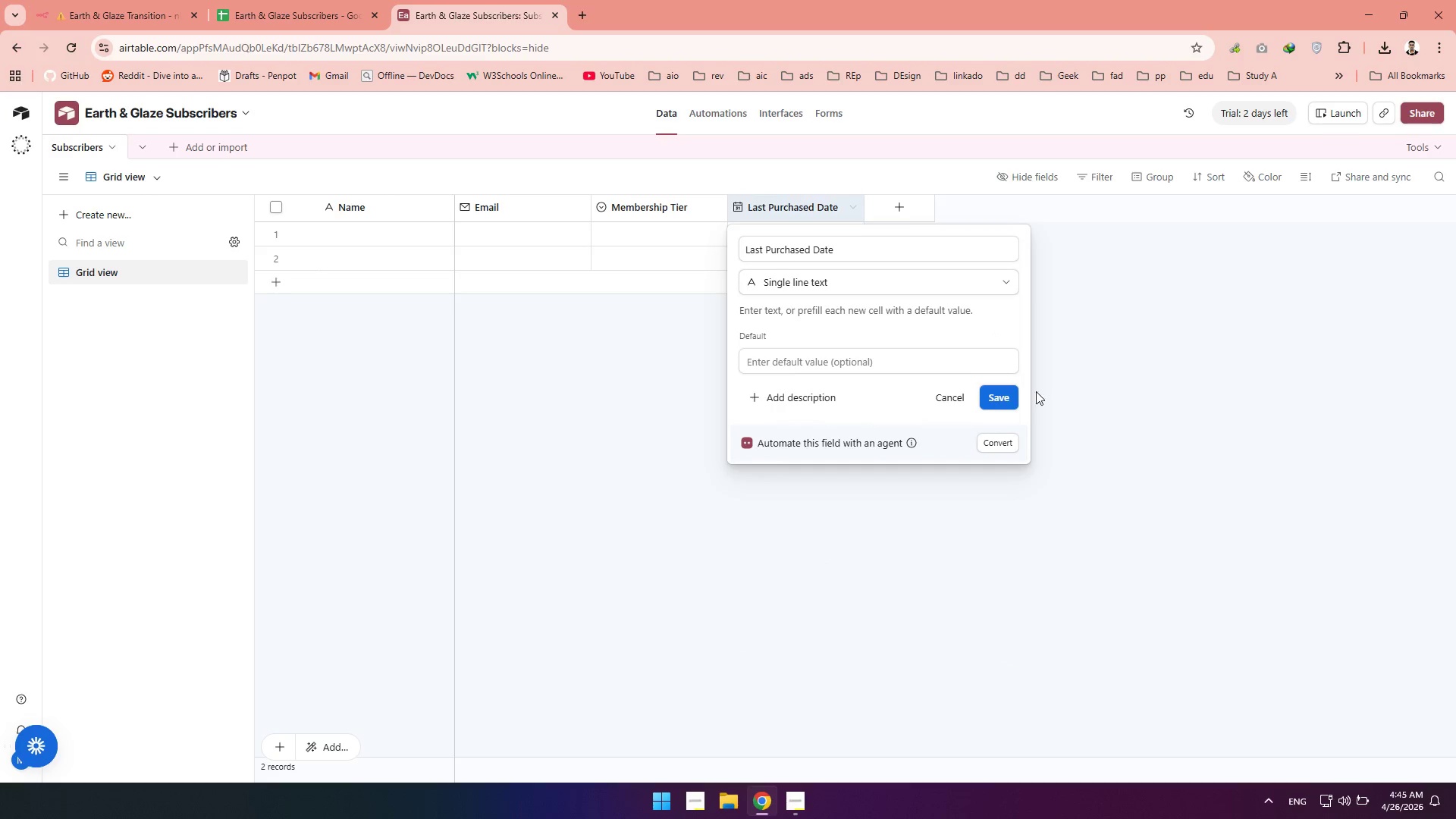 
left_click([1002, 392])
 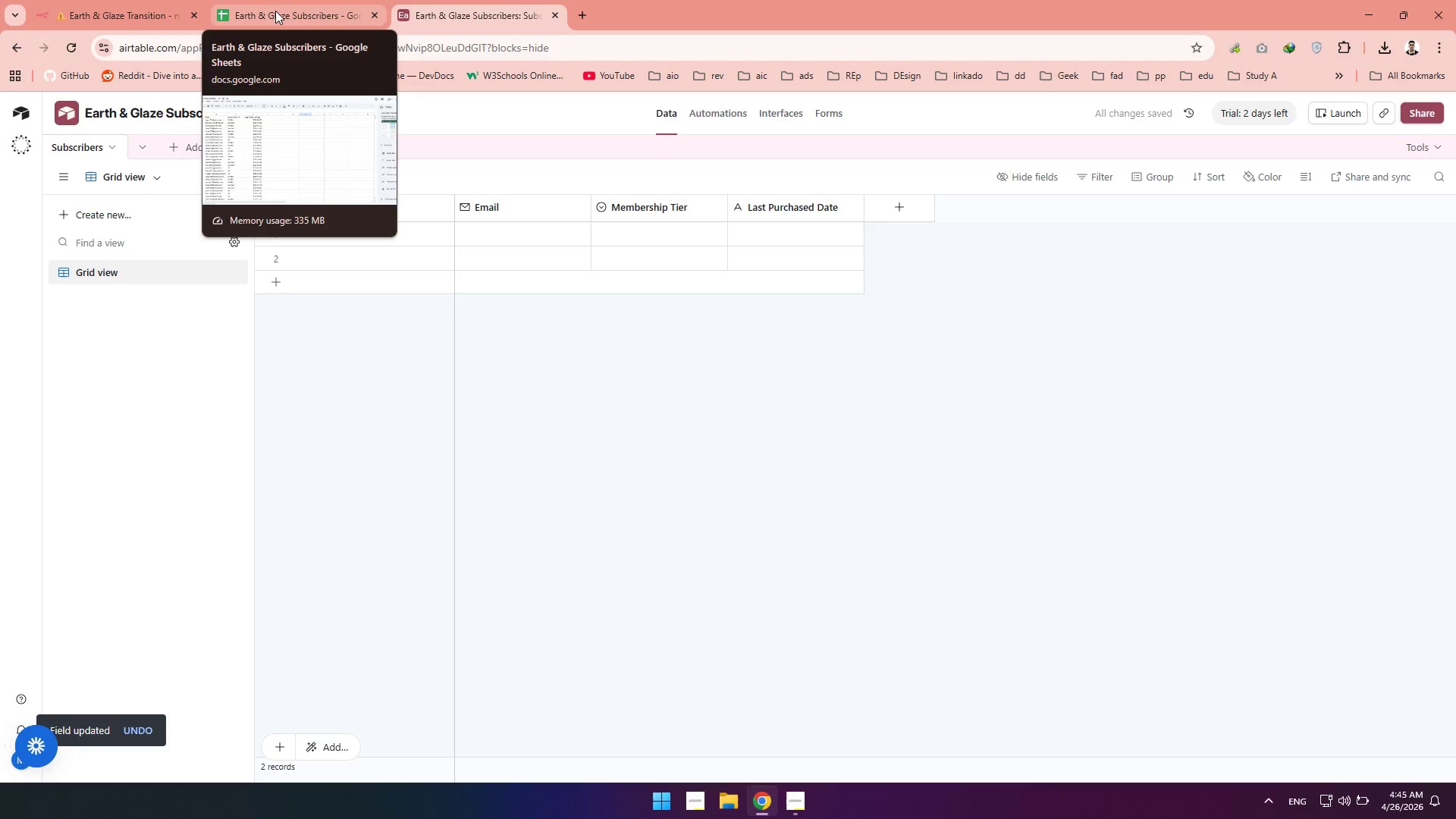 
left_click([275, 11])
 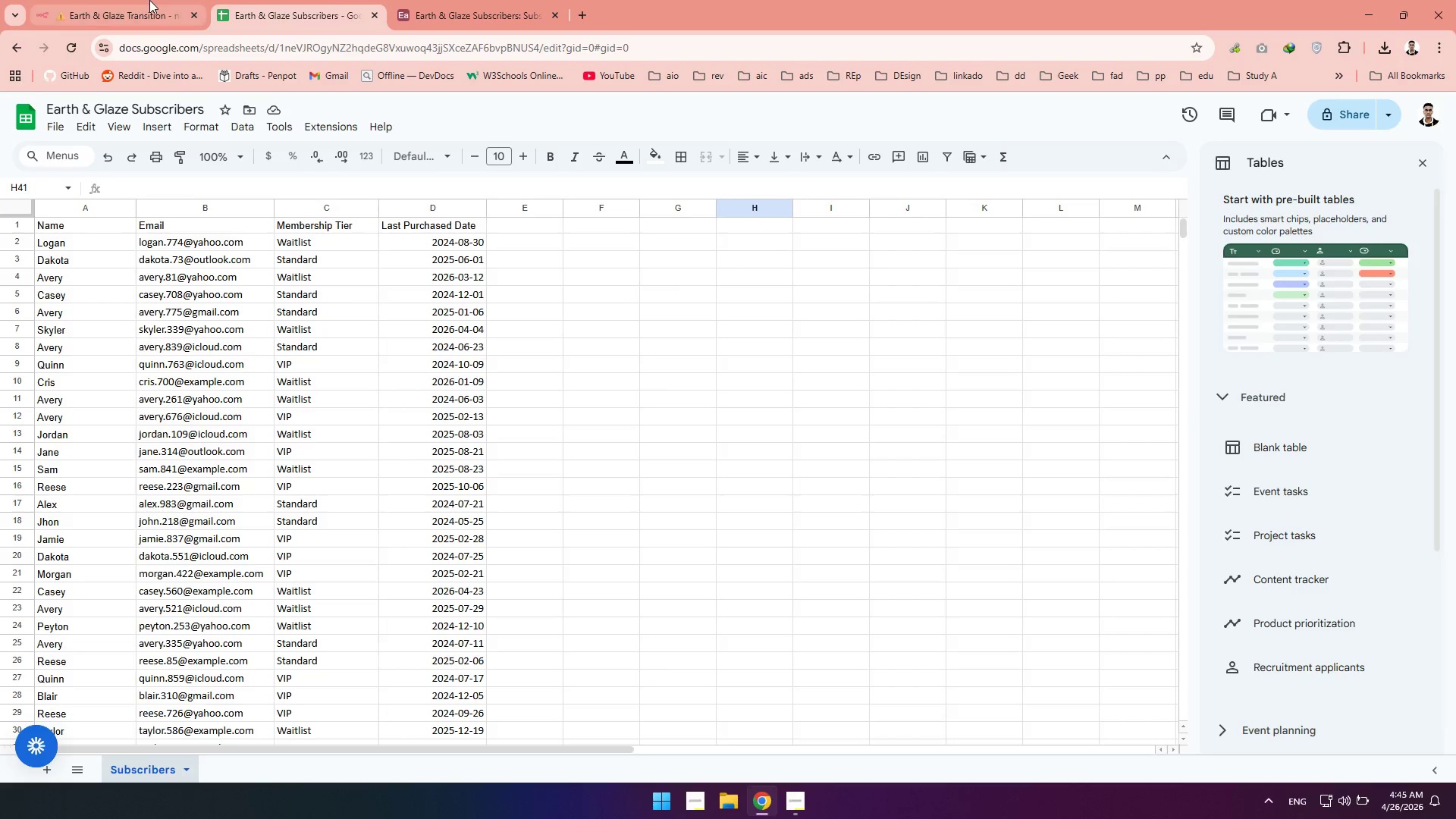 
left_click([149, 0])
 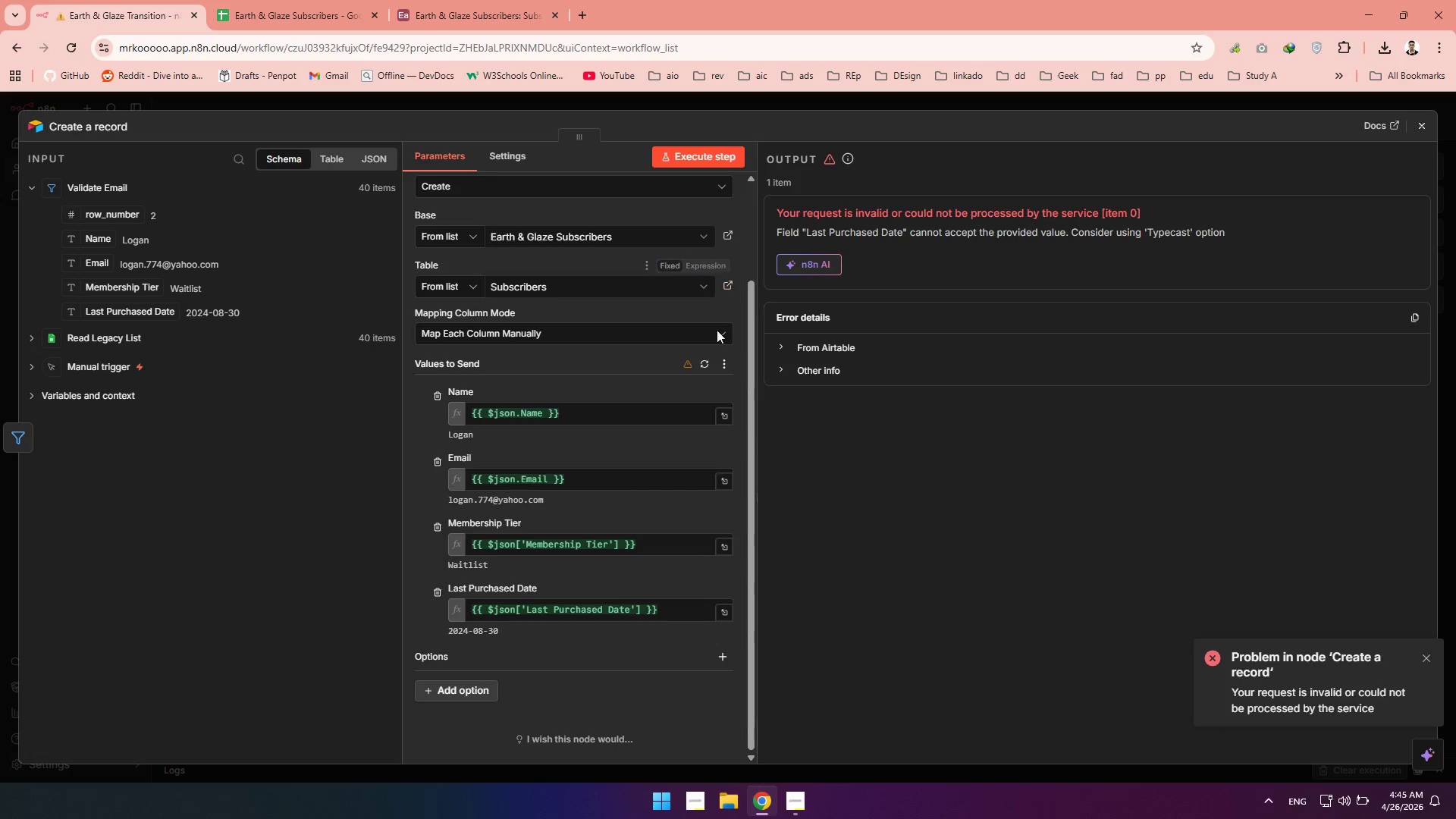 
left_click([699, 356])
 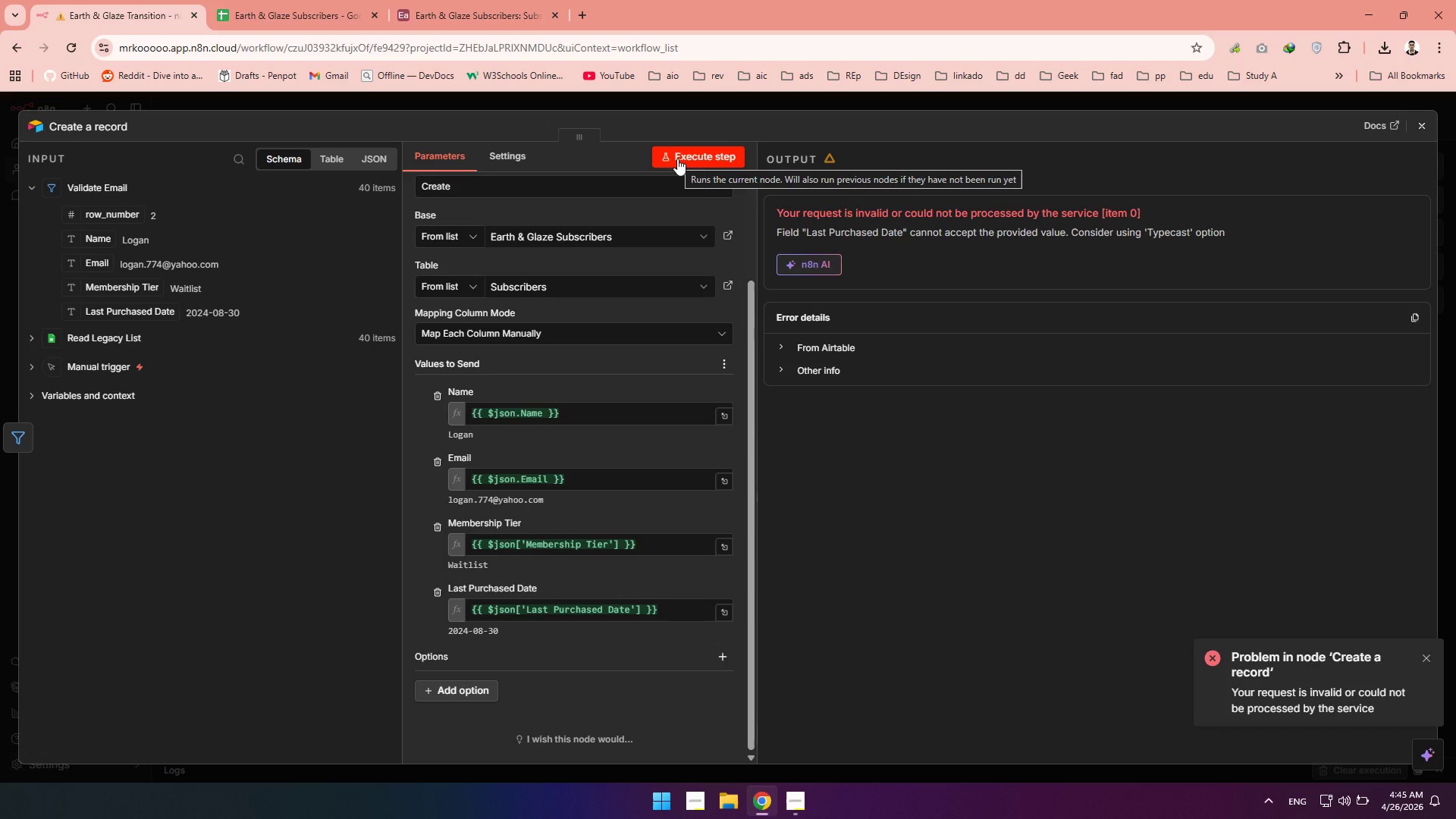 
left_click([677, 158])
 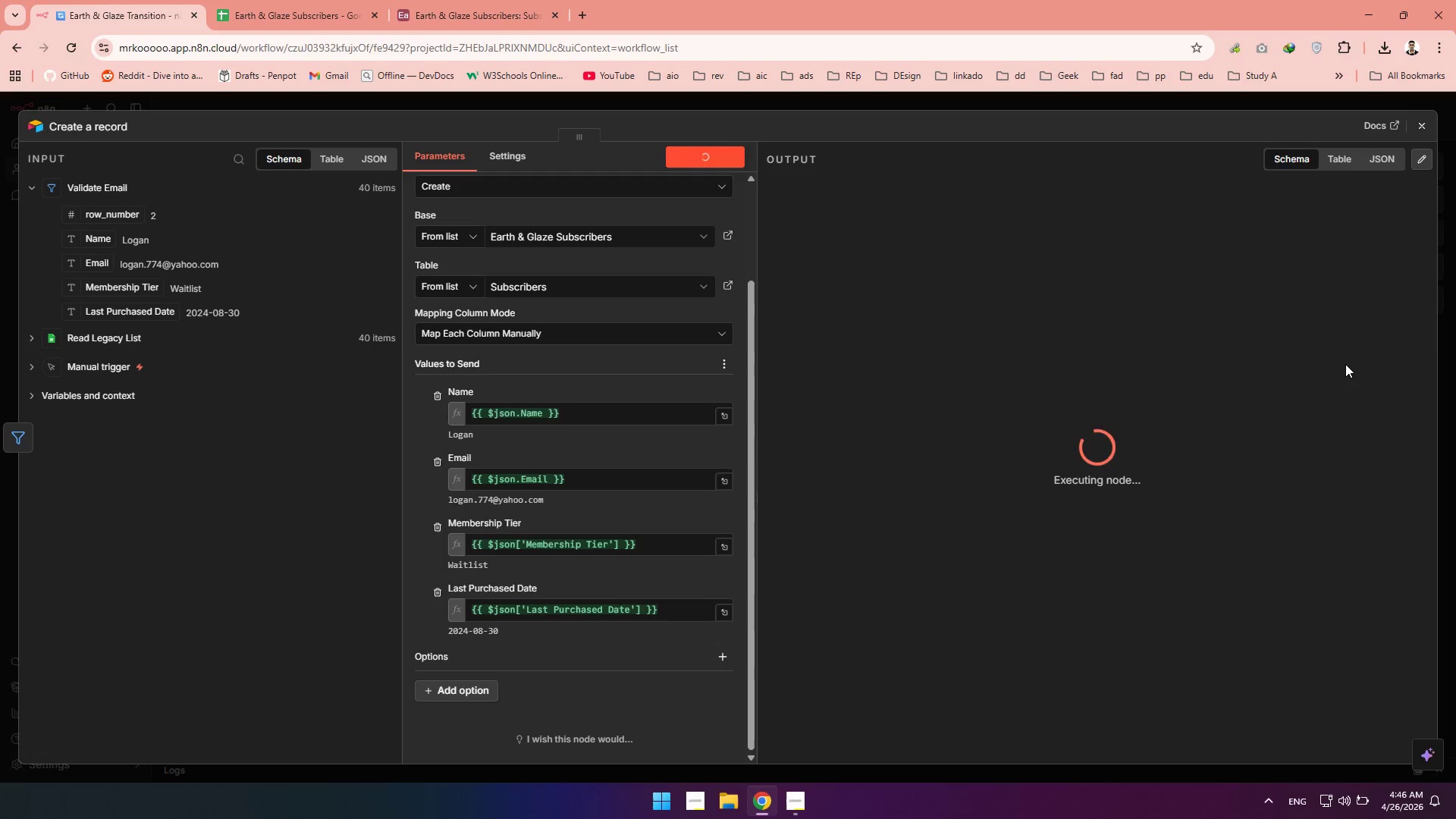 
wait(27.06)
 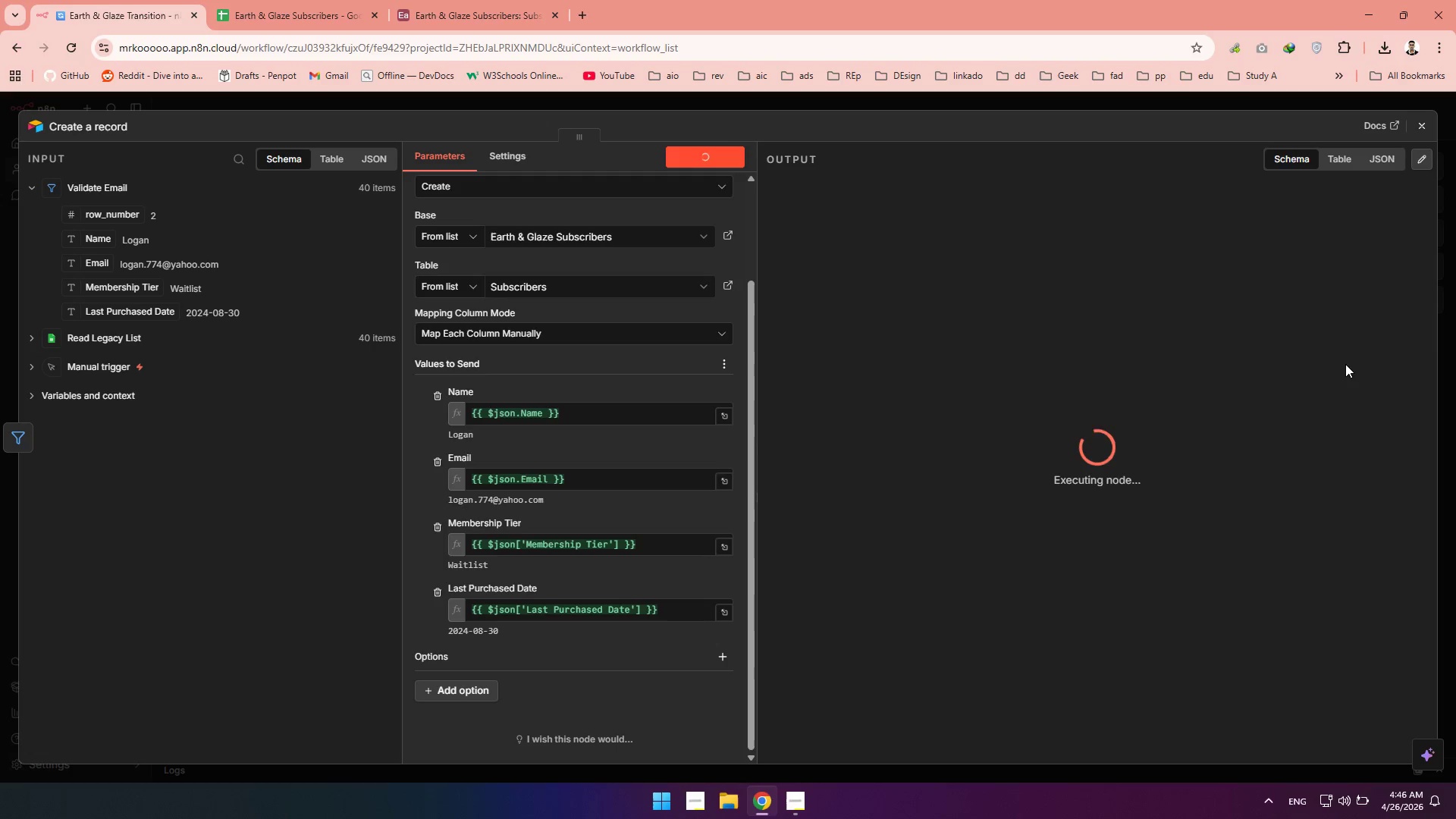 
left_click_drag(start_coordinate=[491, 16], to_coordinate=[491, 10])
 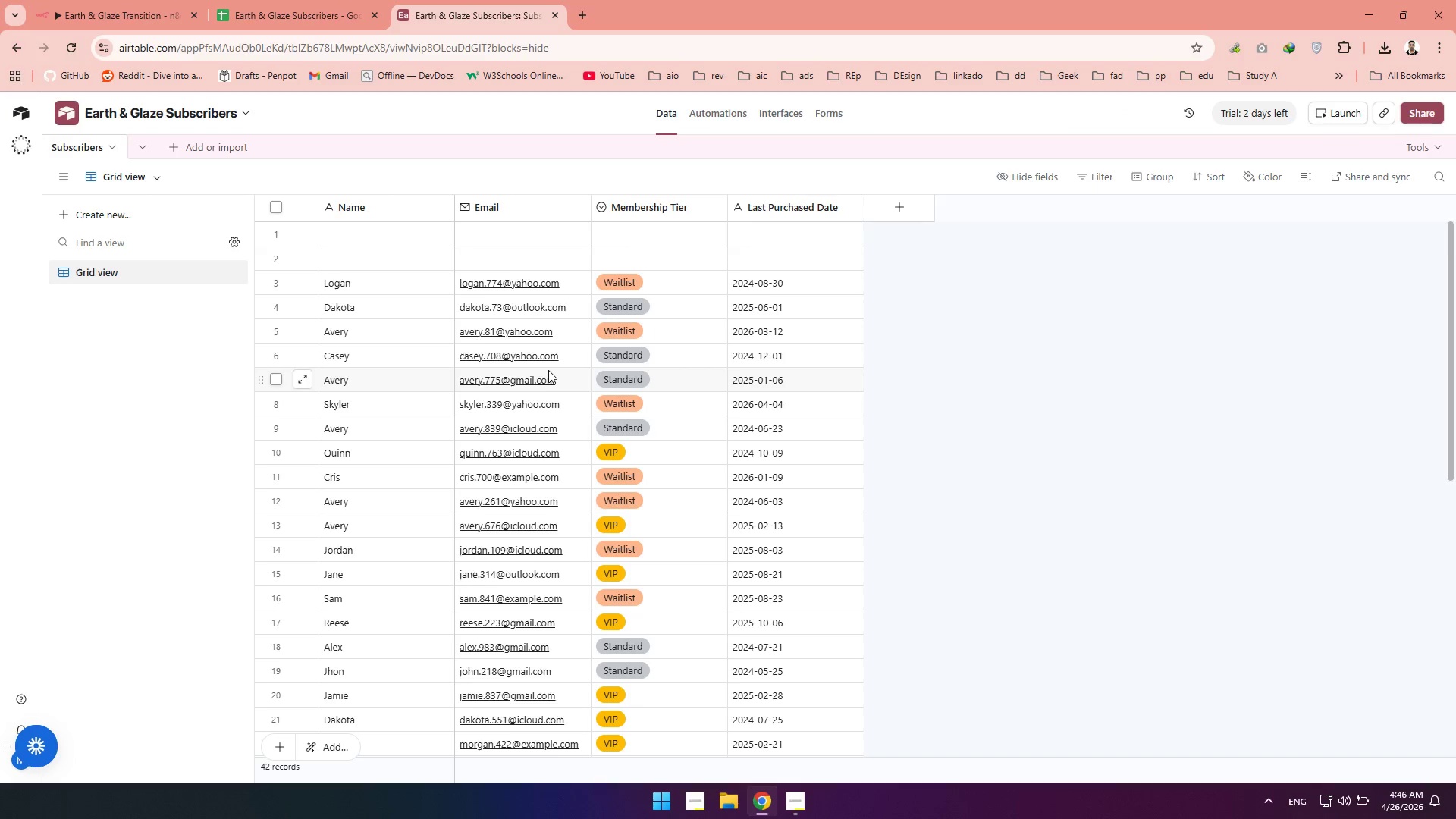 
scroll: coordinate [547, 353], scroll_direction: down, amount: 1.0
 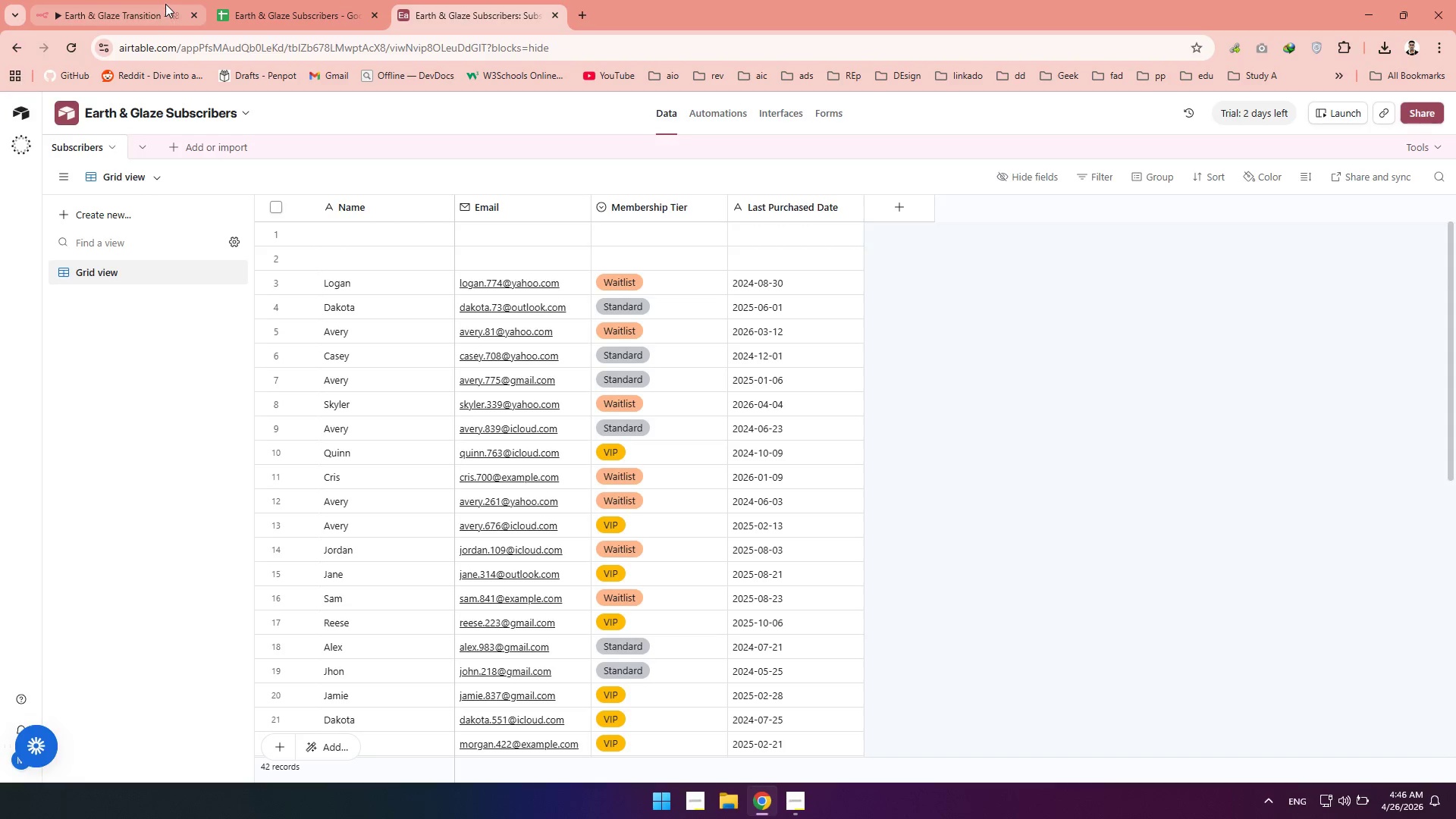 
left_click([164, 4])
 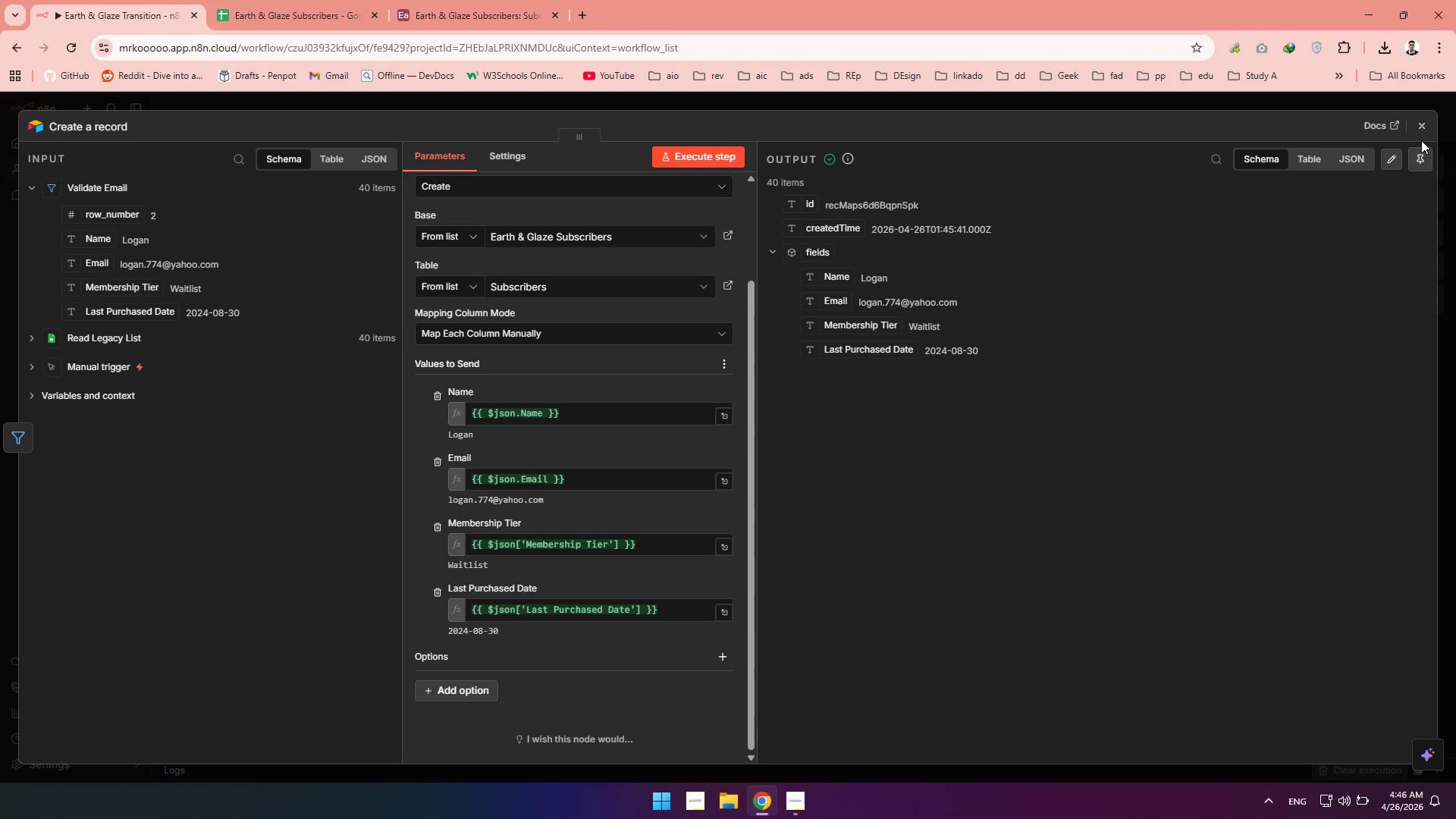 
left_click([1427, 129])
 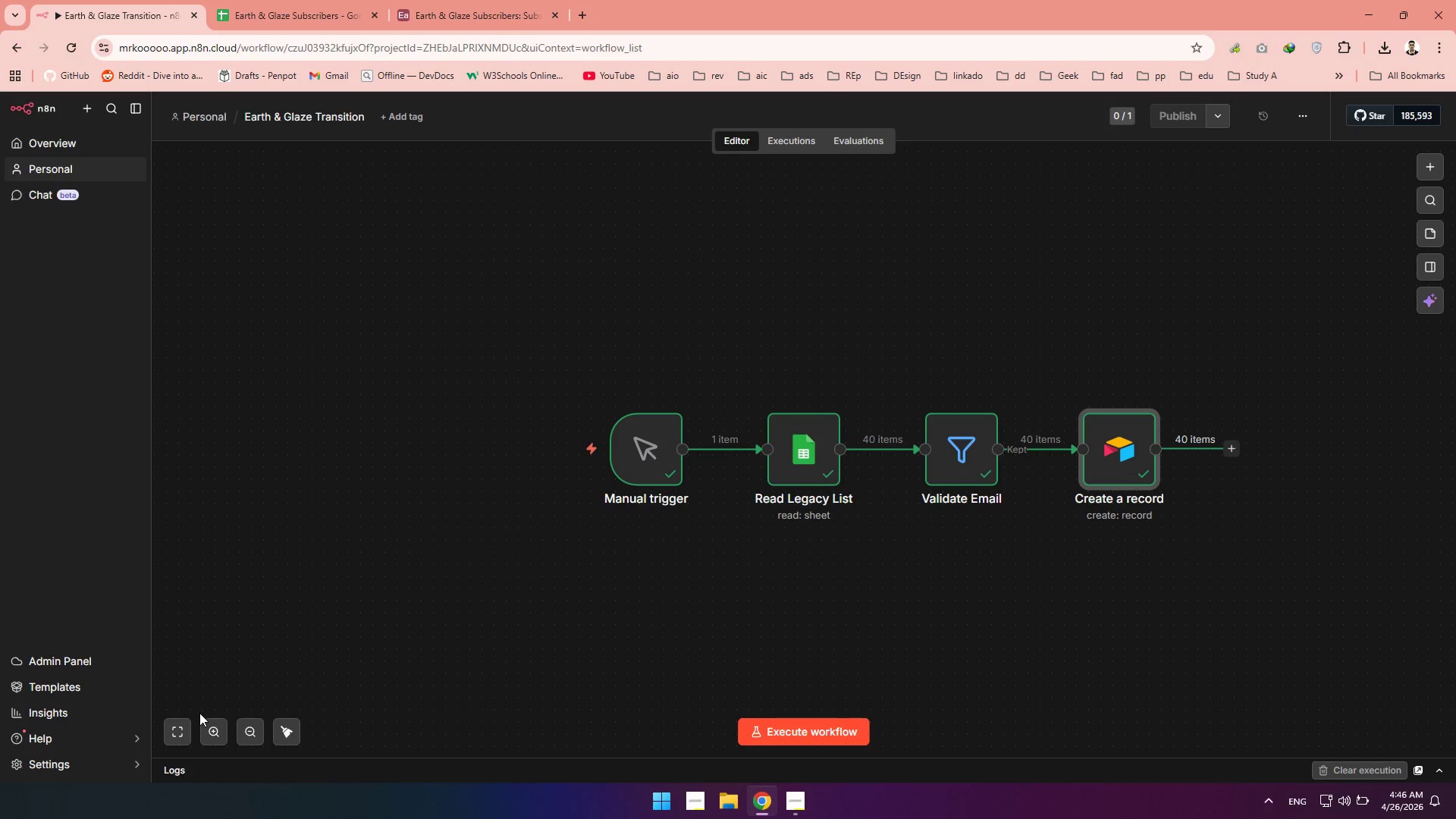 
left_click([171, 728])
 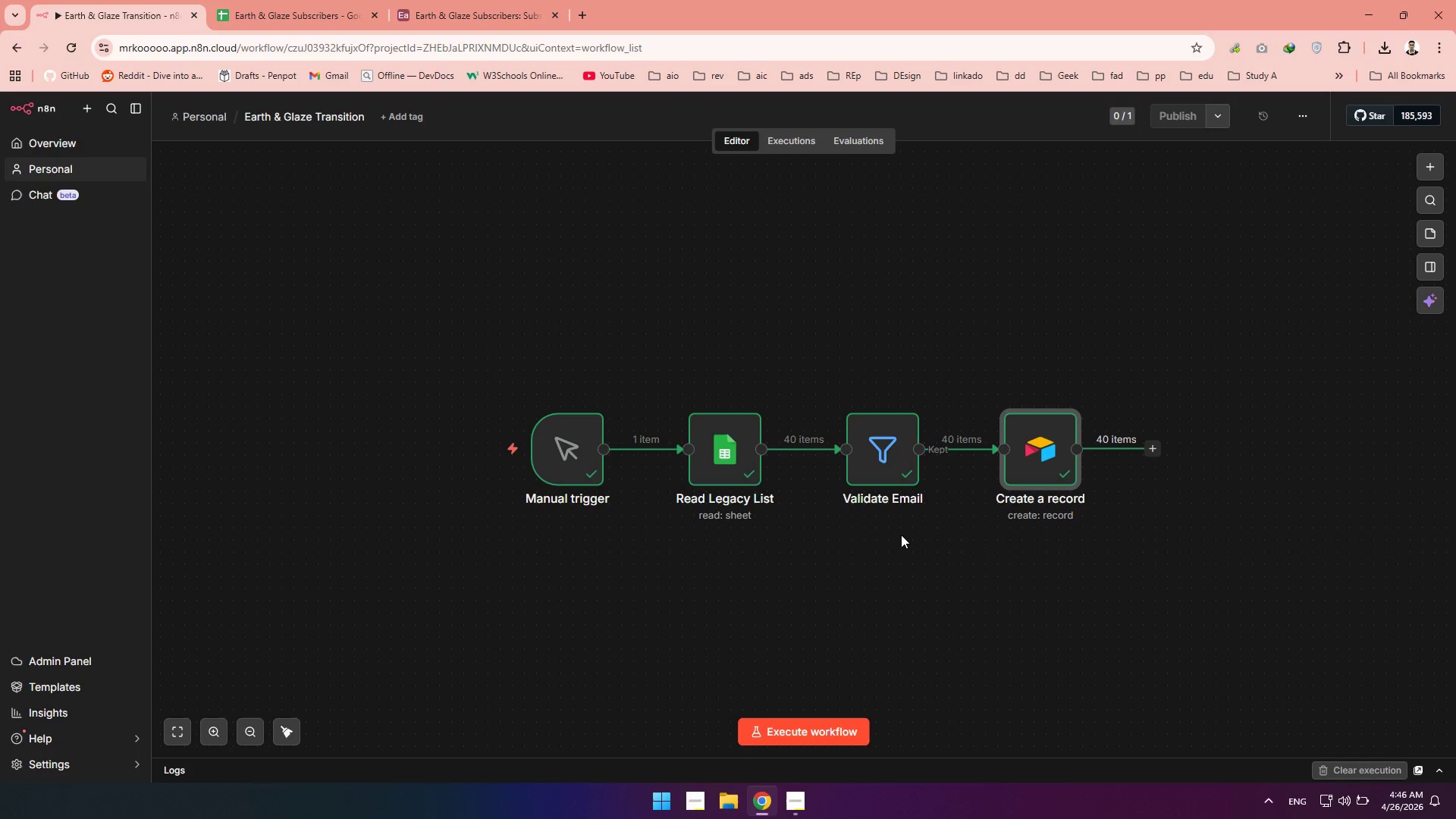 
wait(8.7)
 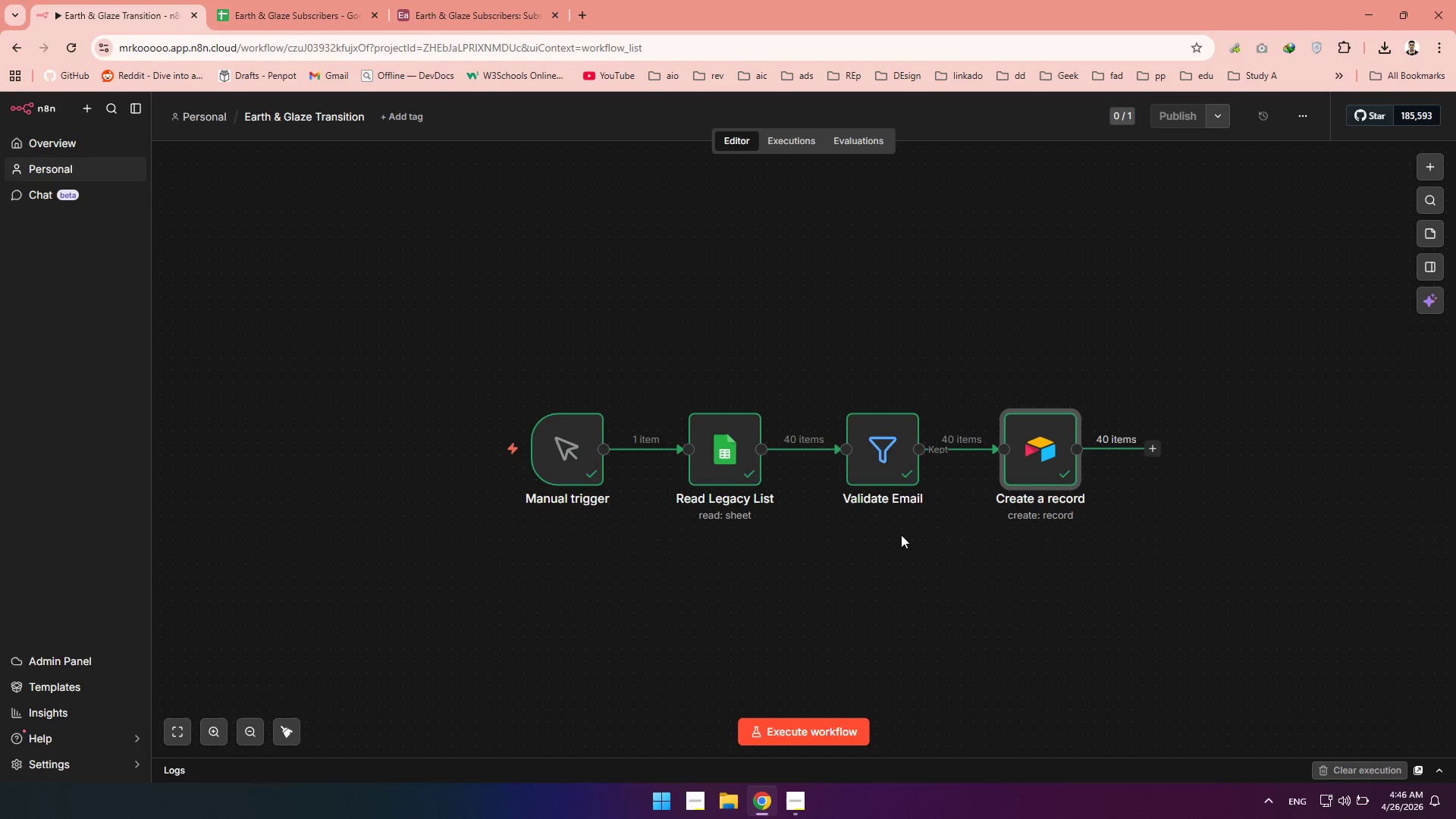 
double_click([1039, 472])
 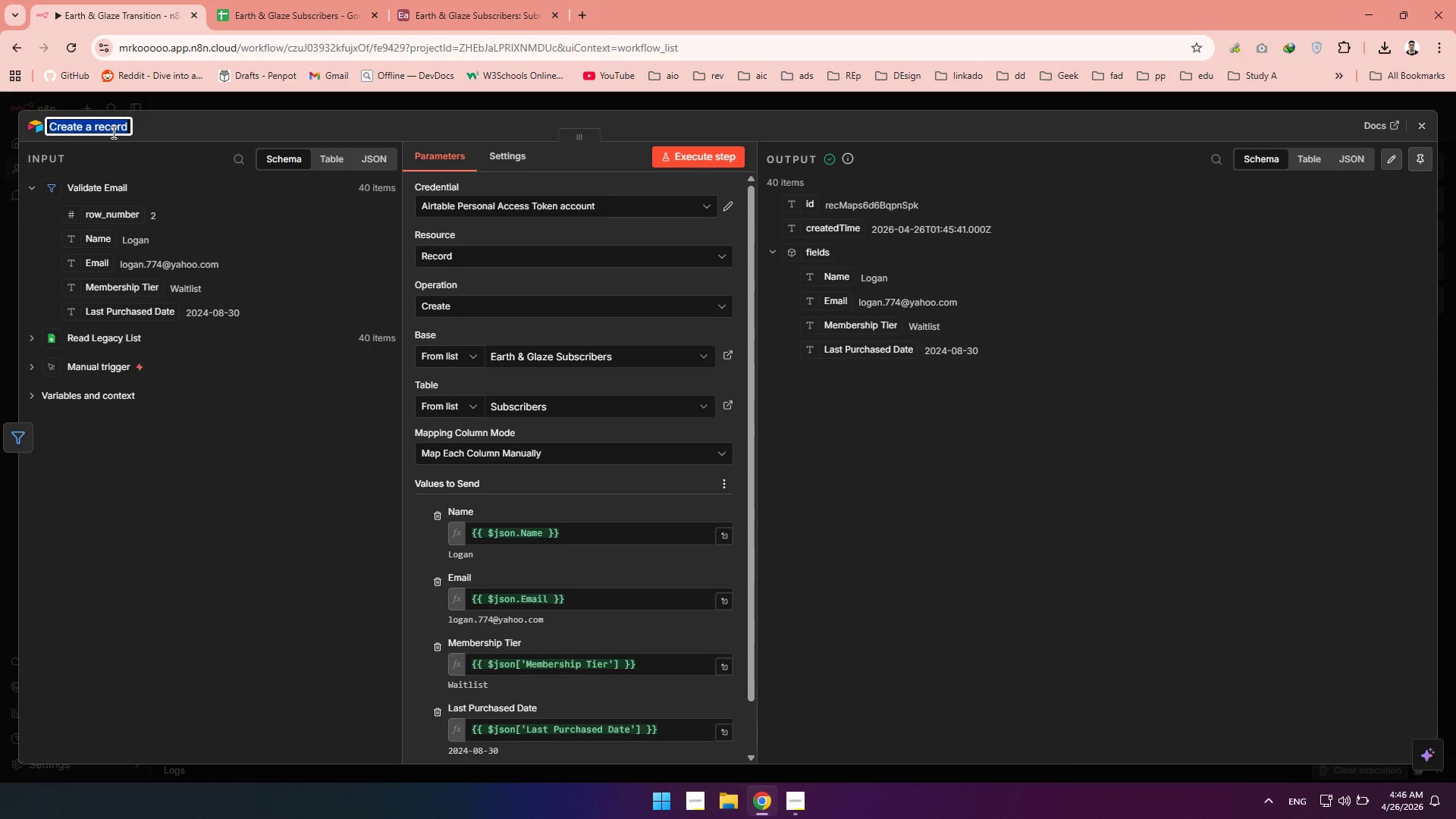 
left_click([113, 126])
 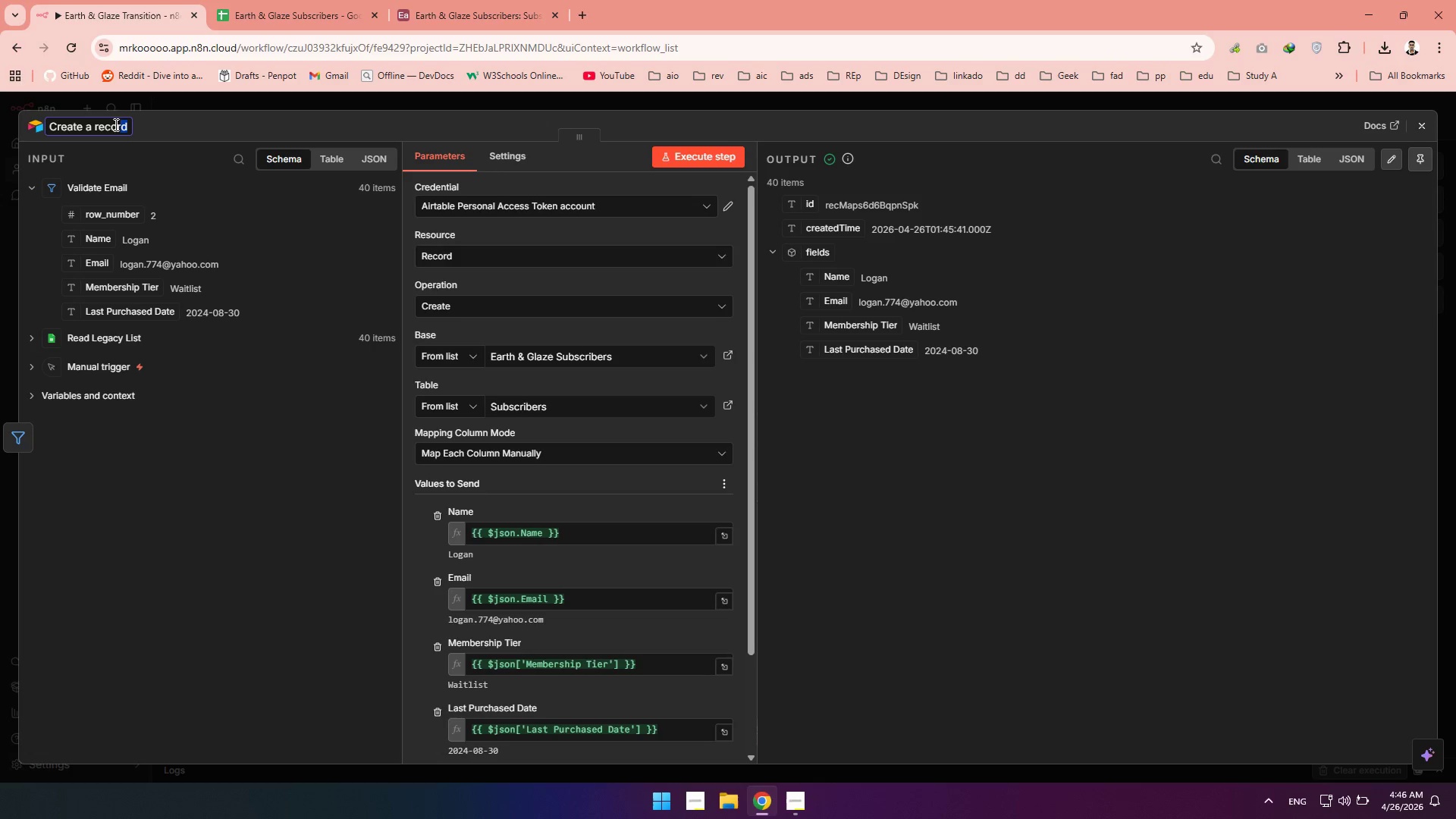 
left_click_drag(start_coordinate=[127, 126], to_coordinate=[88, 123])
 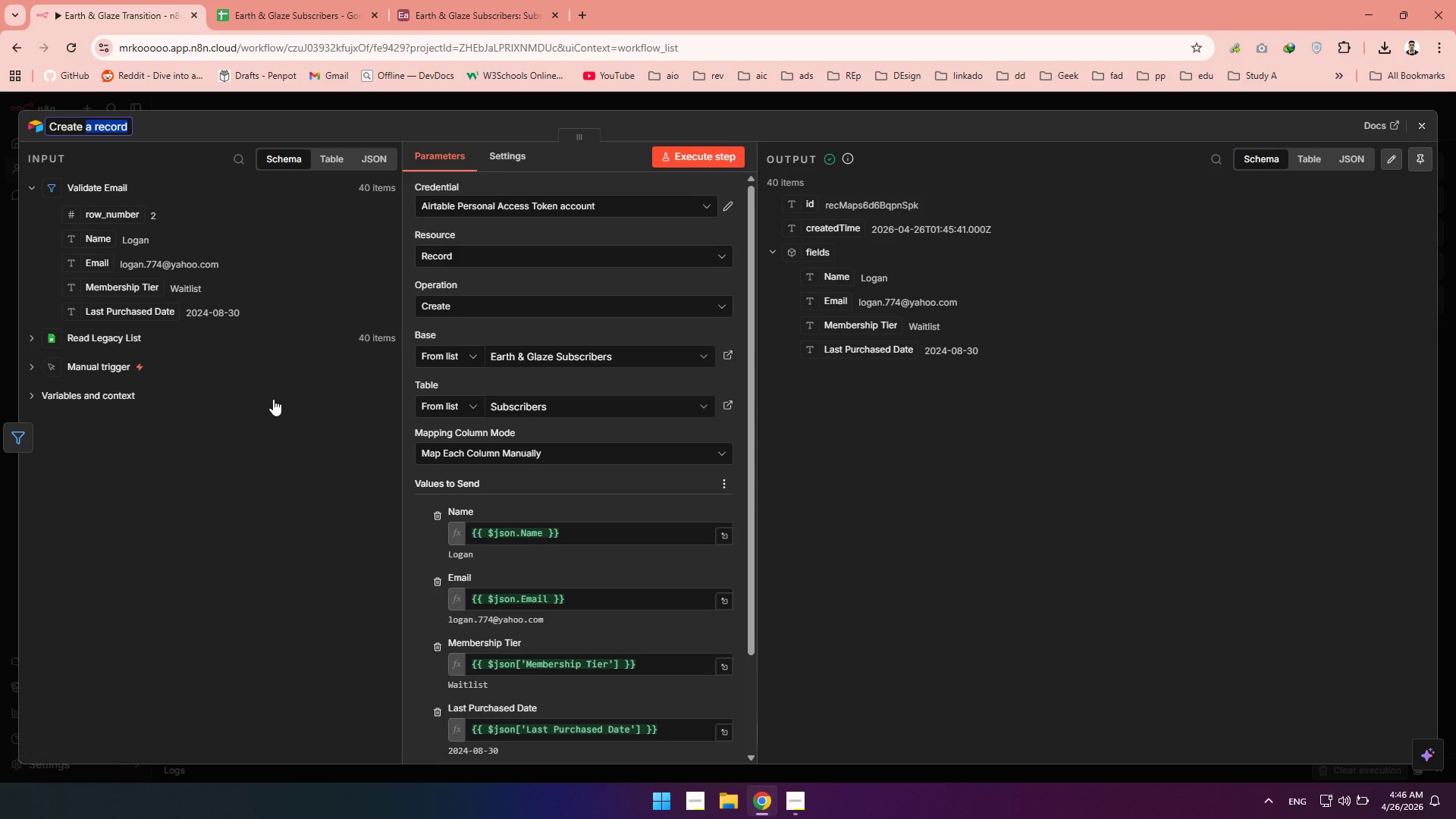 
type(In Airtable)
 